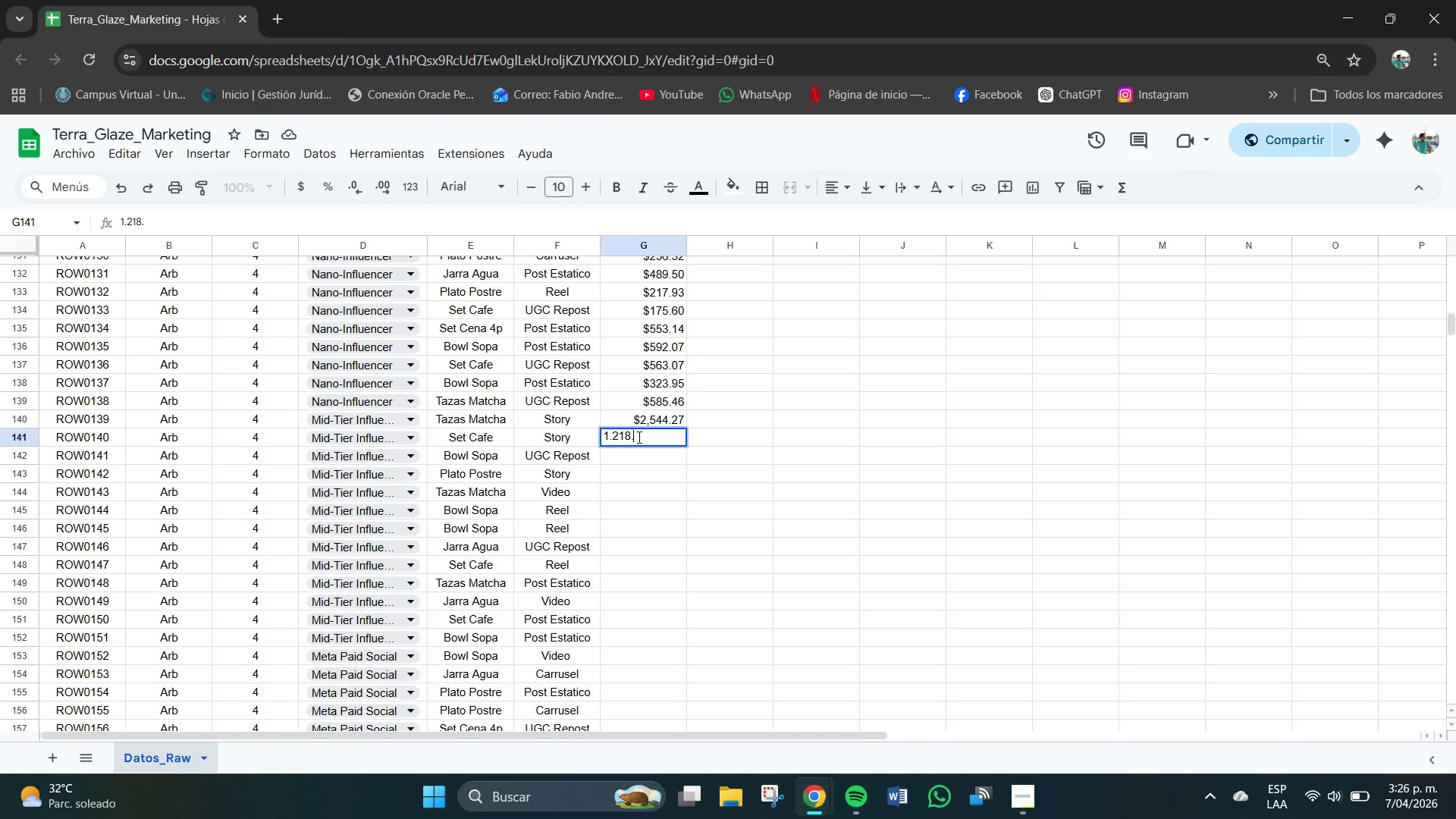 
key(ArrowLeft)
 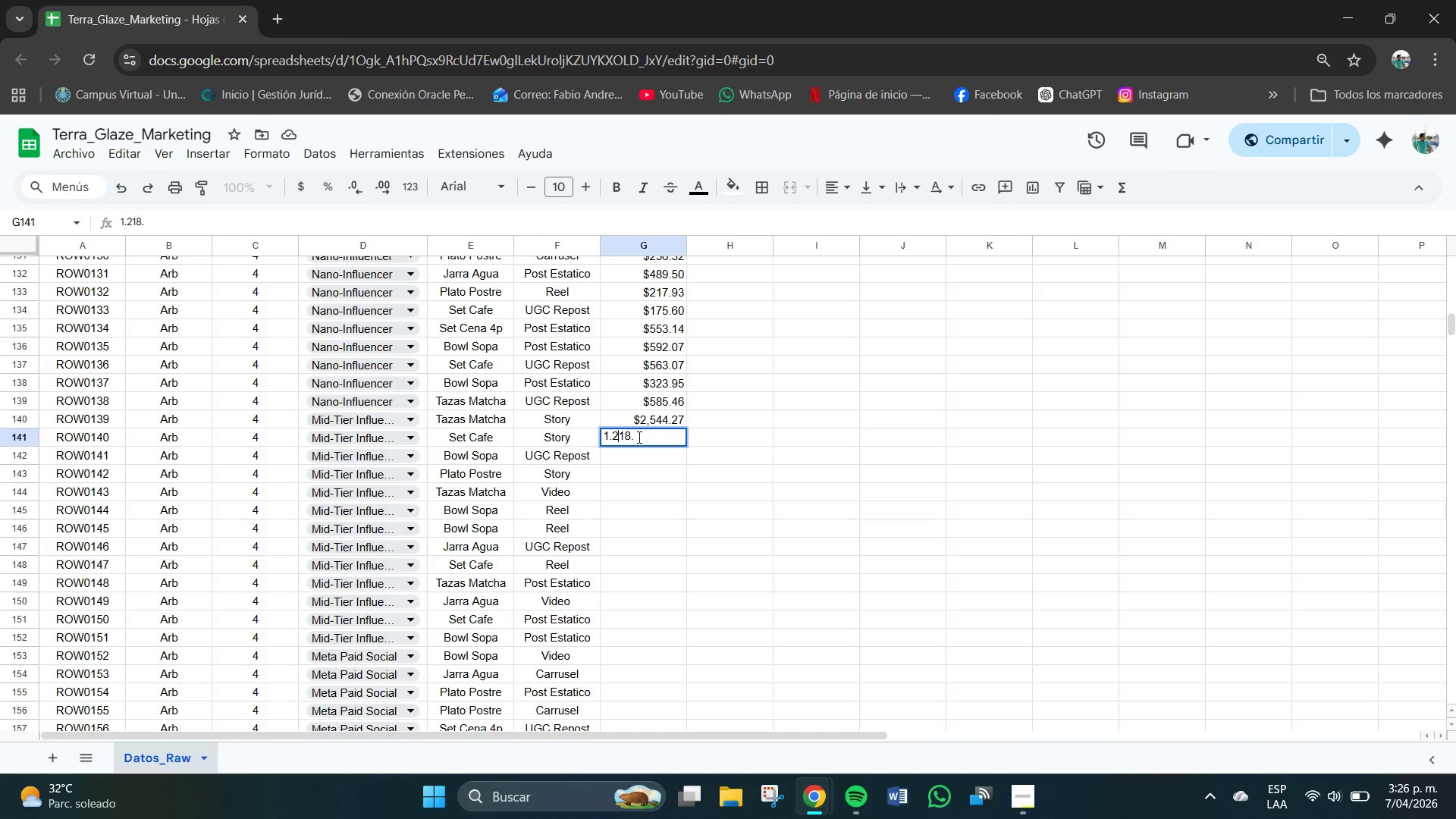 
key(ArrowLeft)
 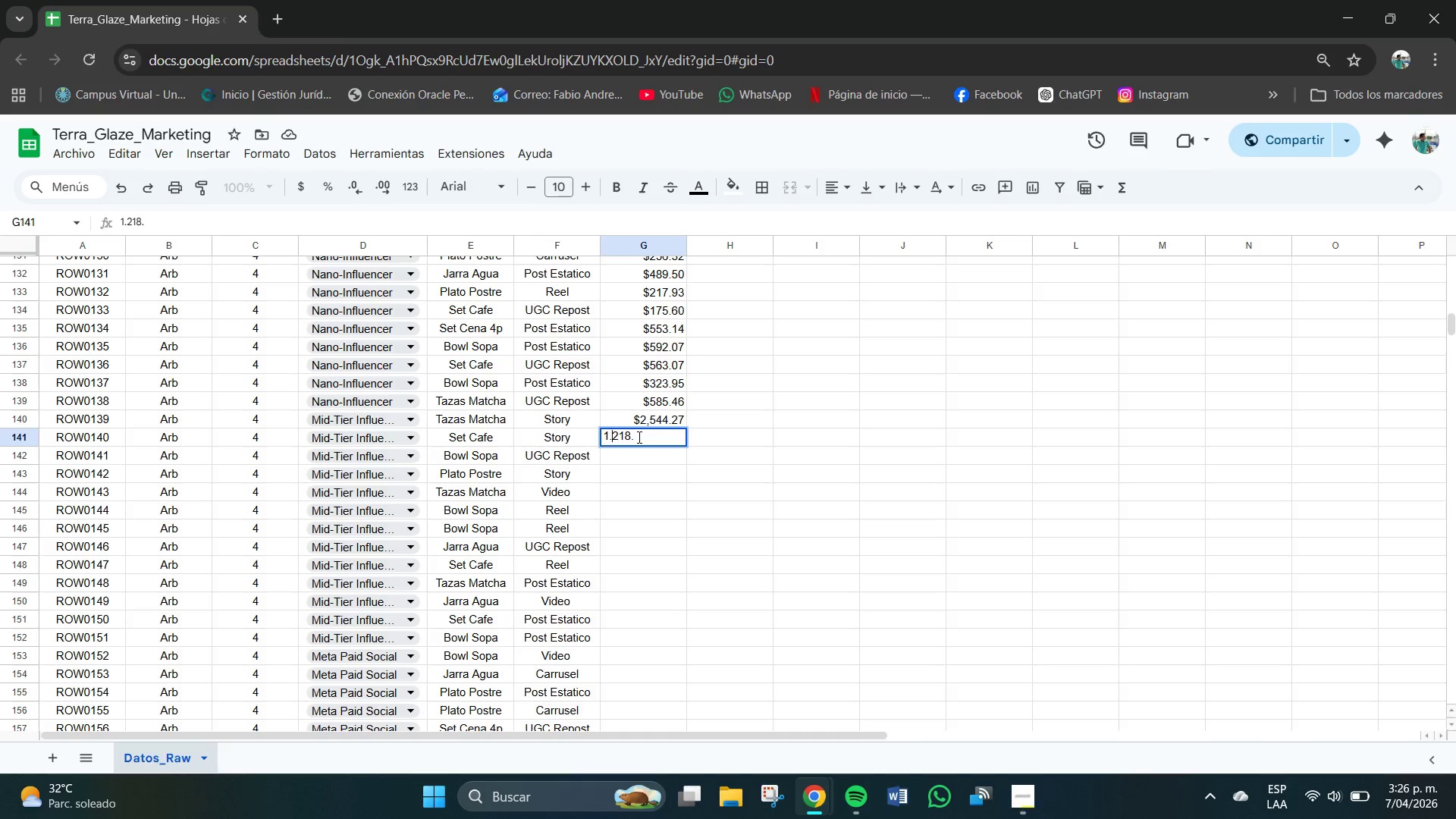 
key(ArrowLeft)
 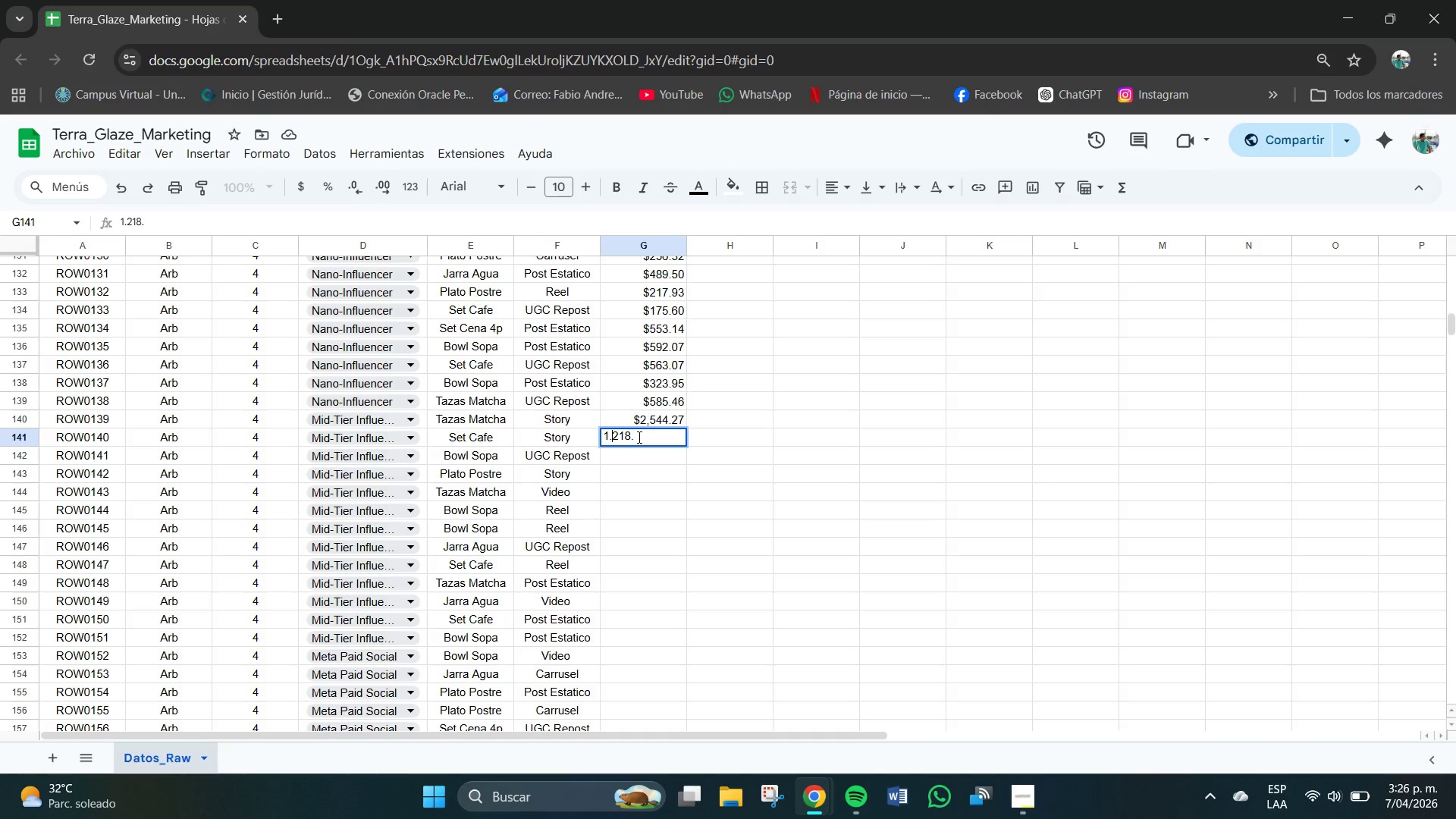 
key(ArrowLeft)
 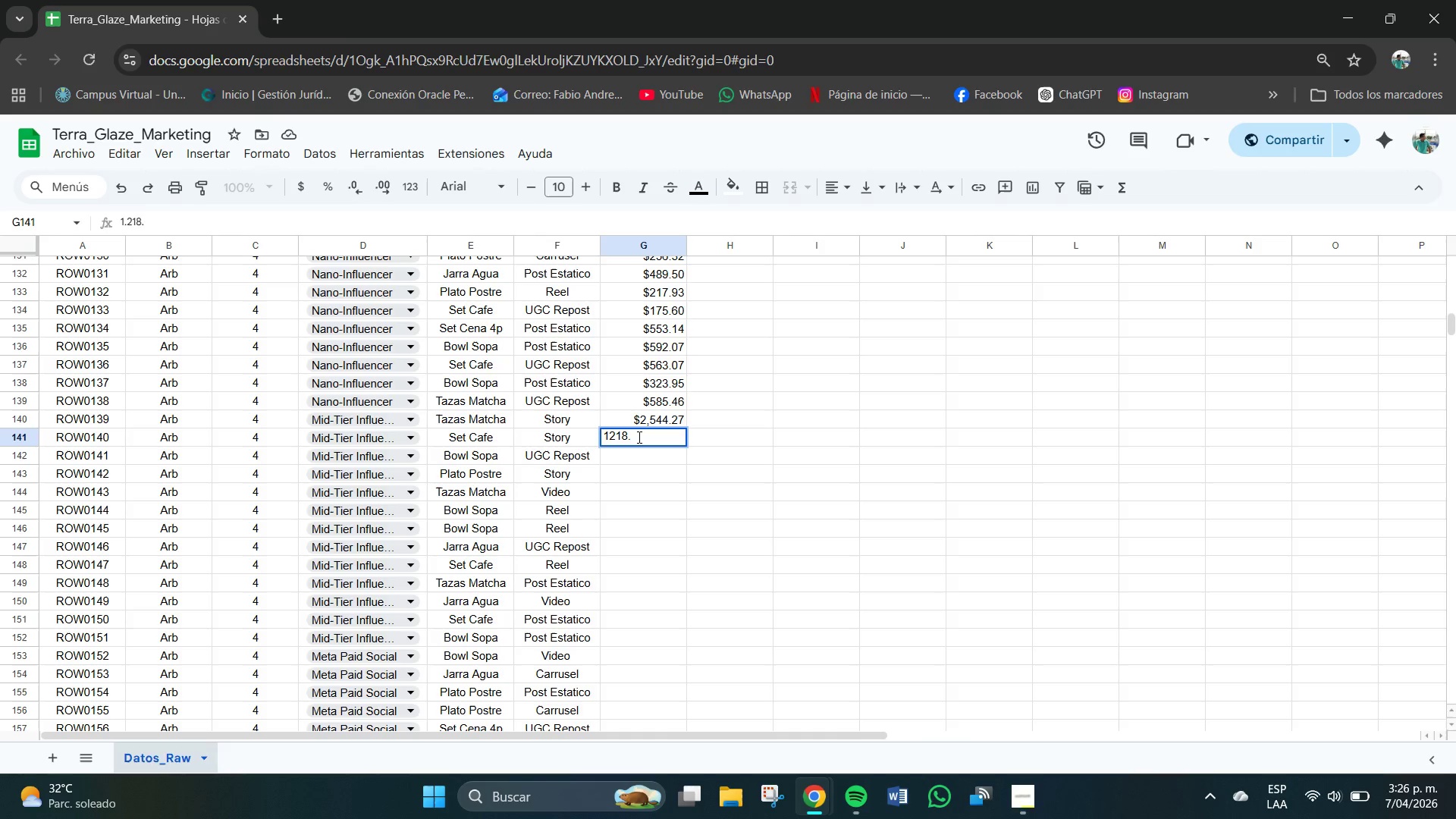 
key(Backspace)
 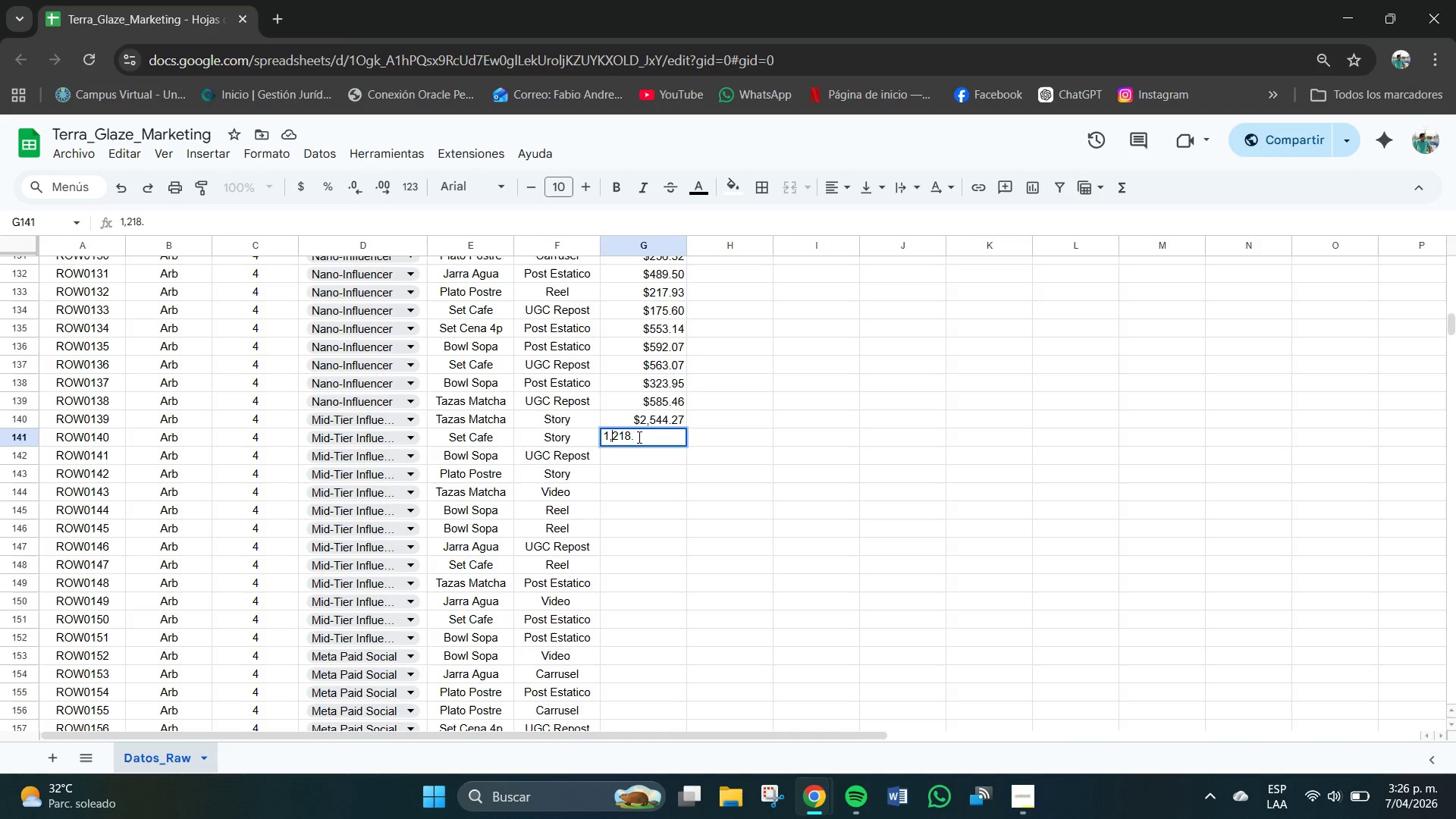 
key(Comma)
 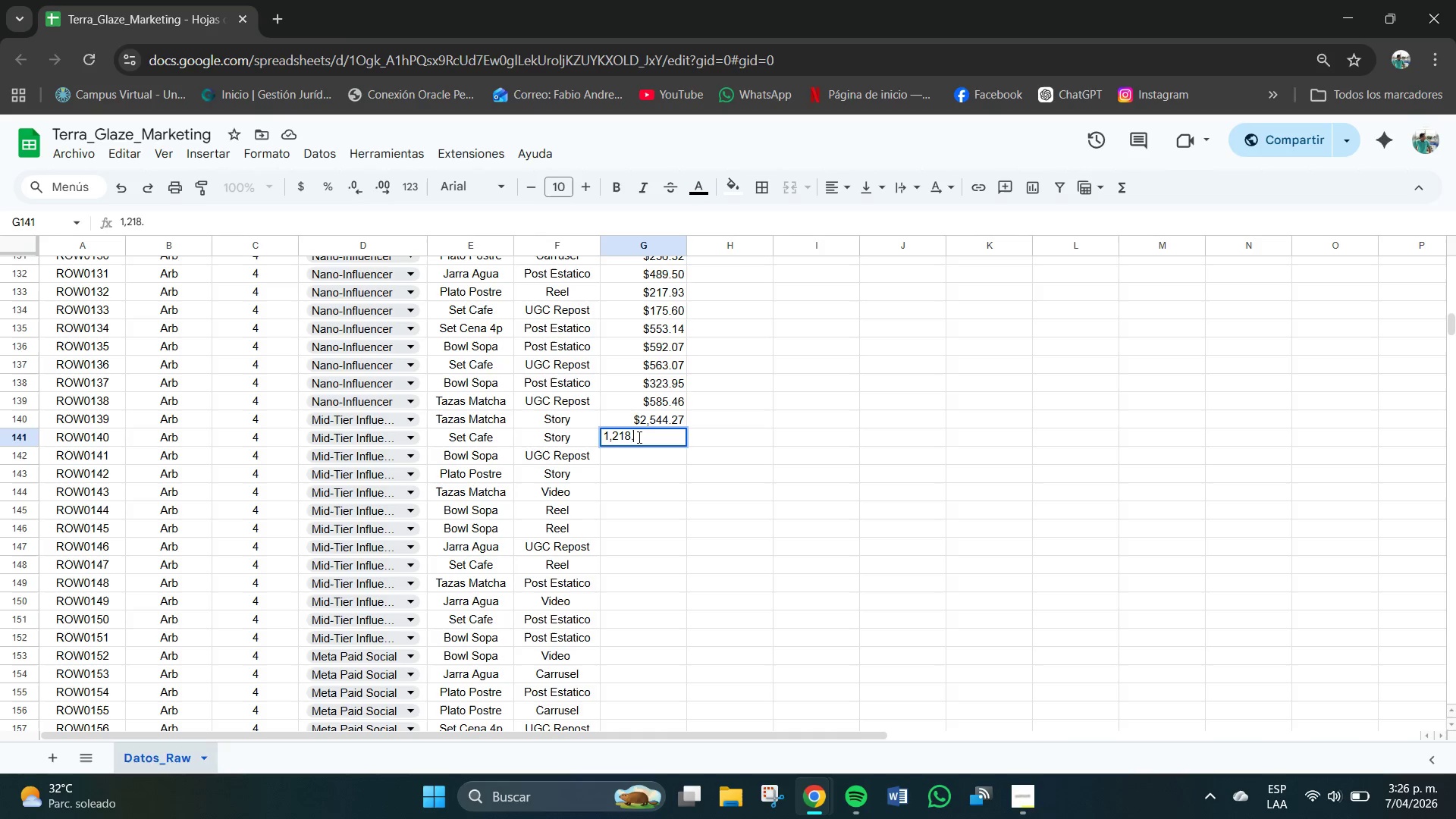 
left_click([639, 438])
 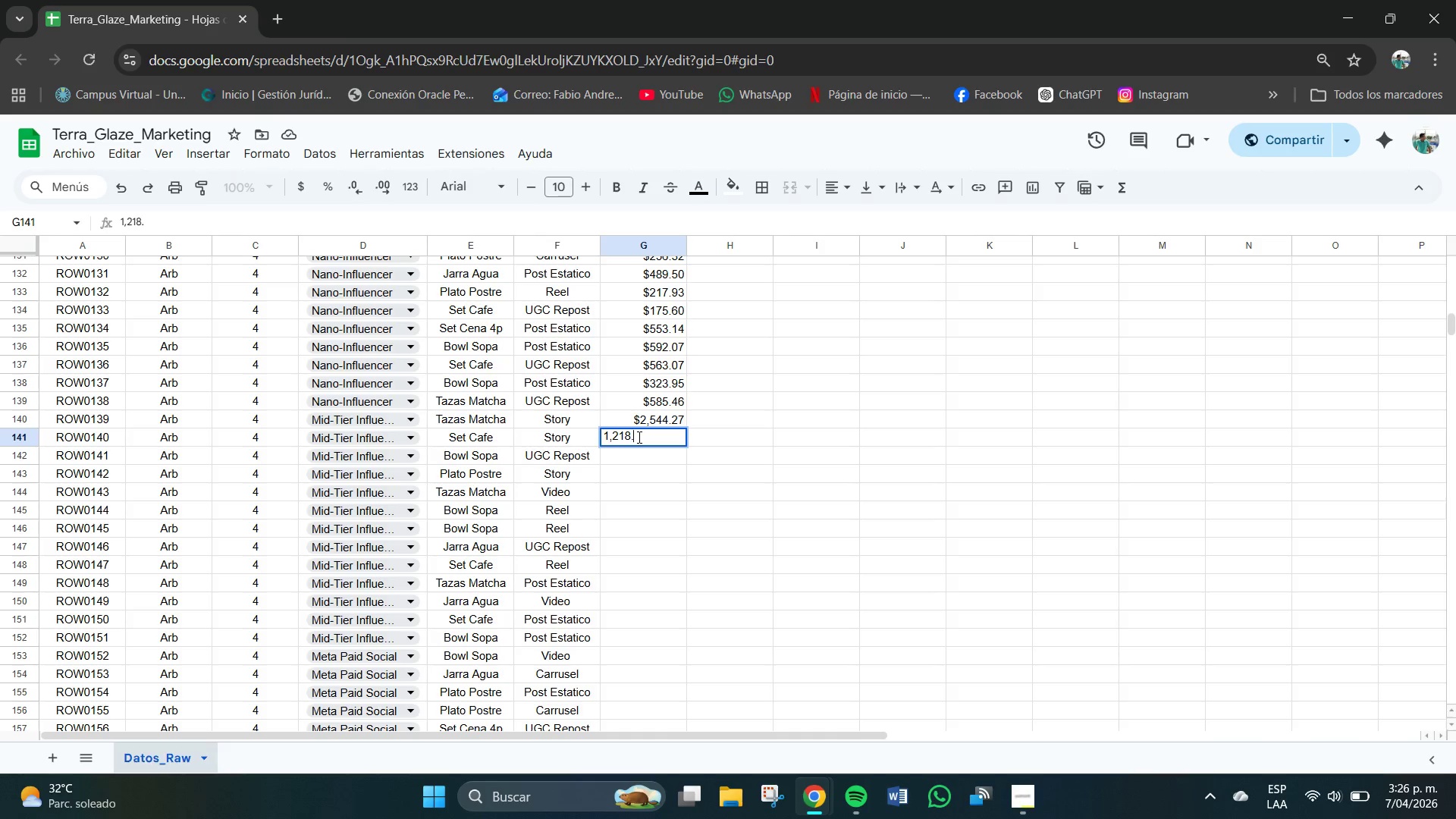 
key(Numpad3)
 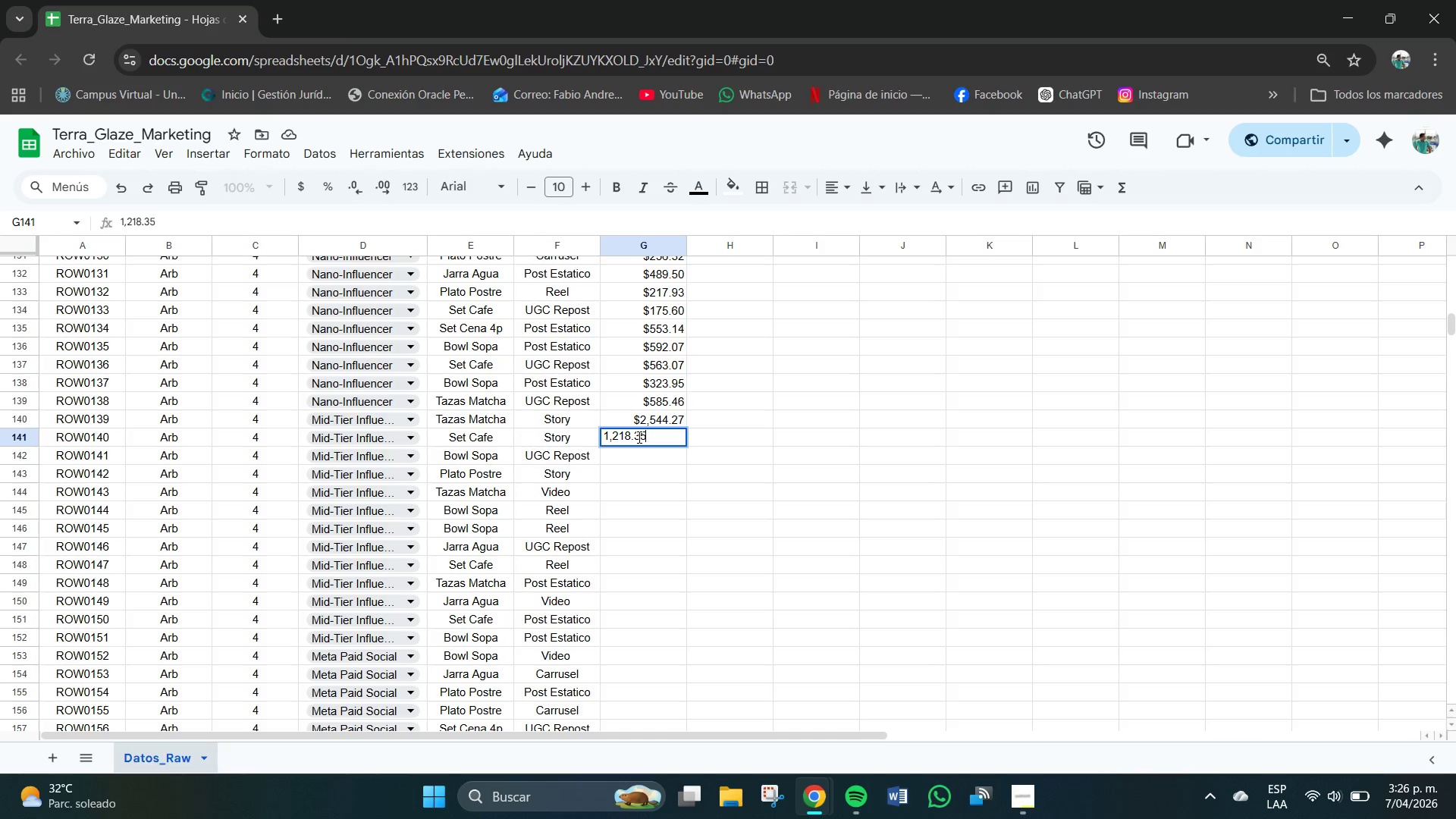 
key(Numpad5)
 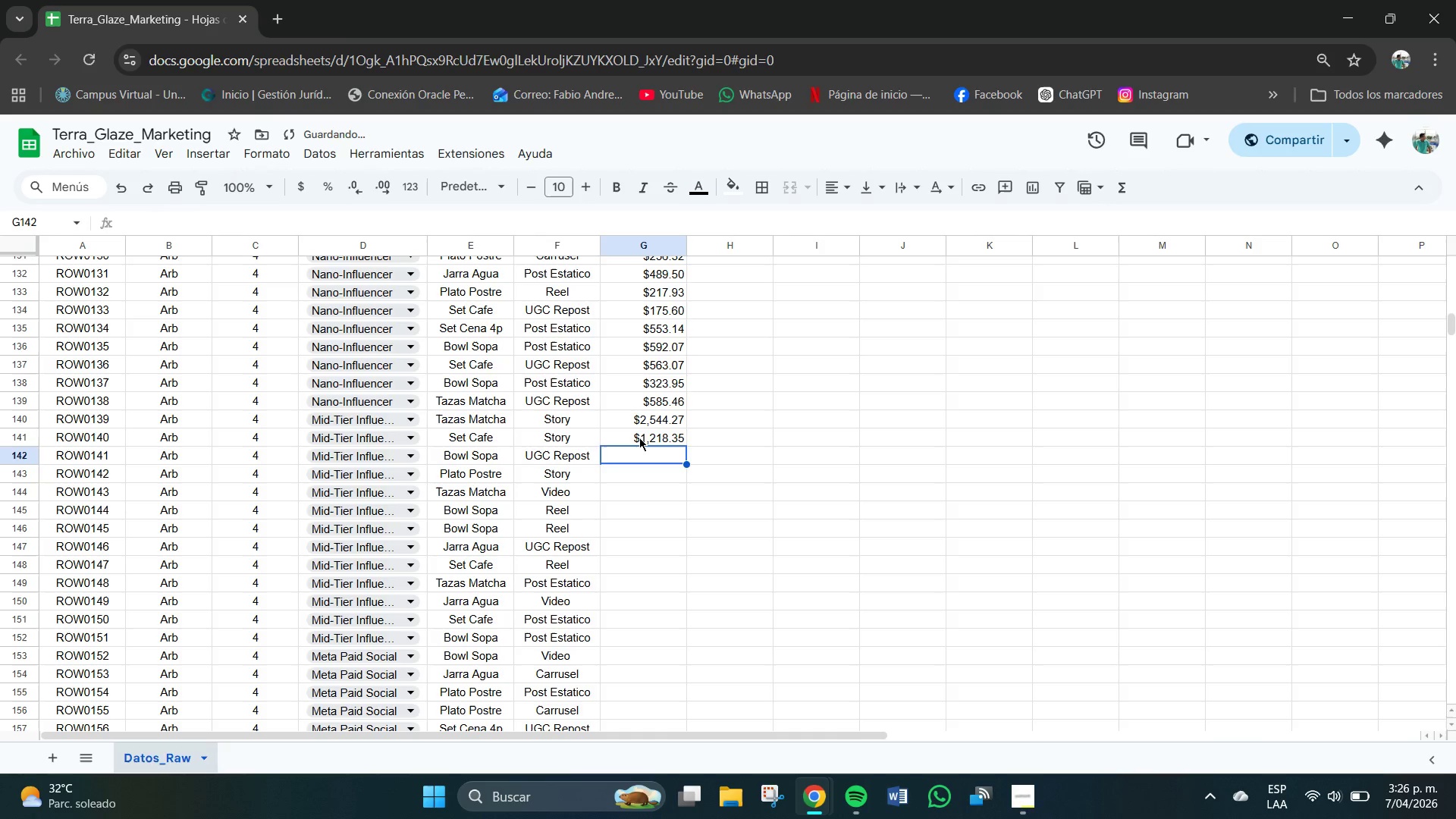 
key(NumpadEnter)
 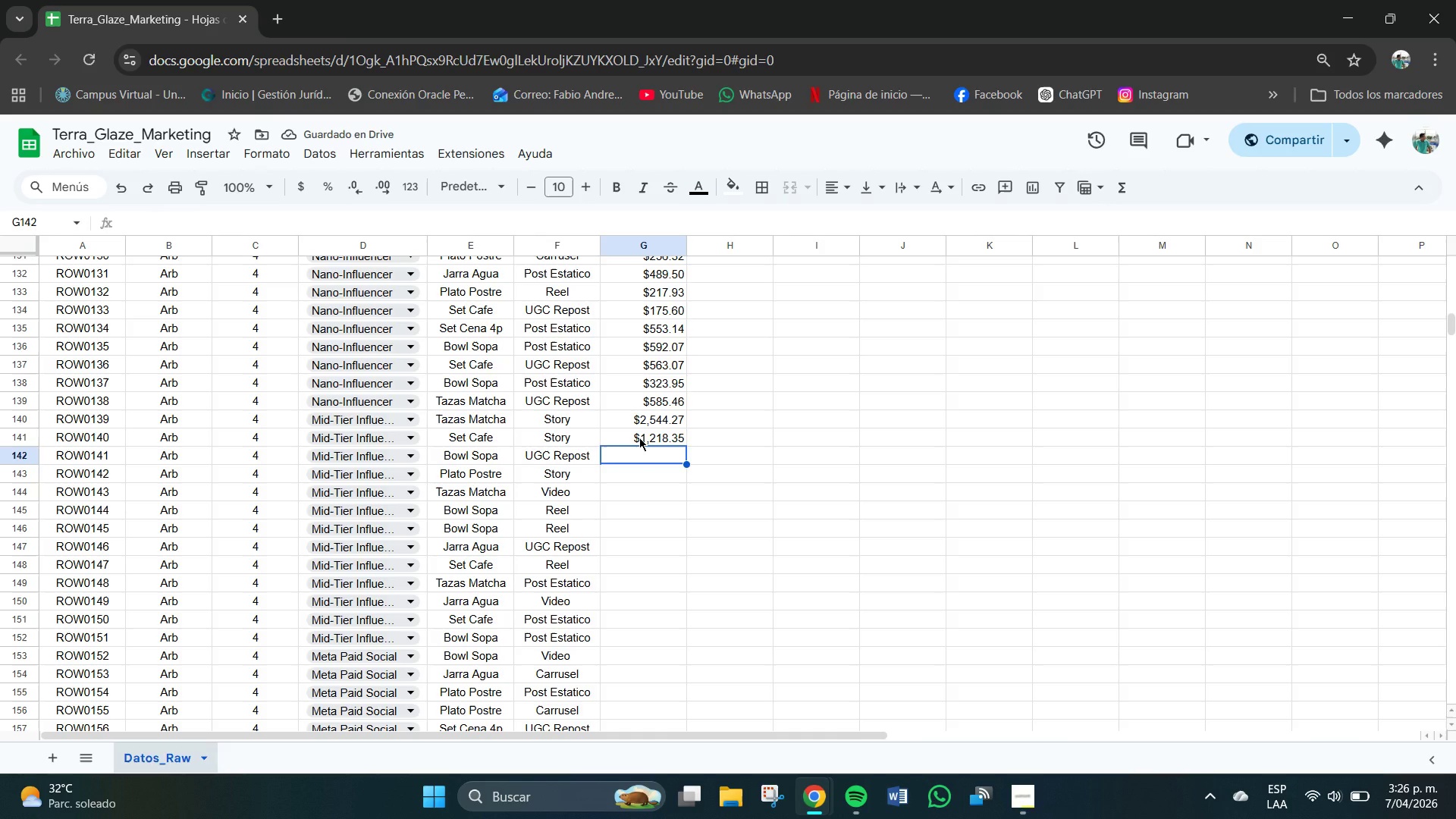 
key(Numpad2)
 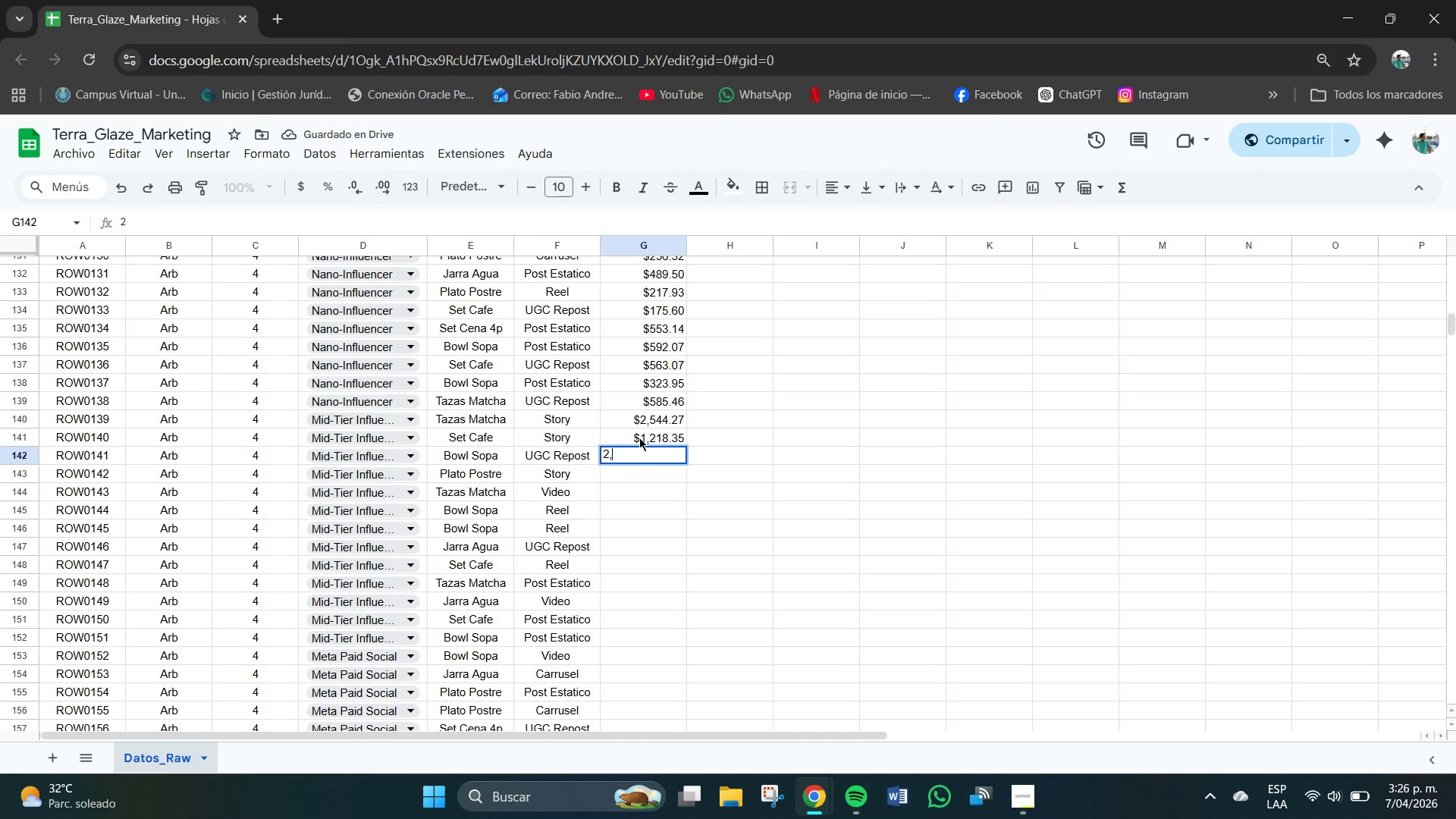 
key(Comma)
 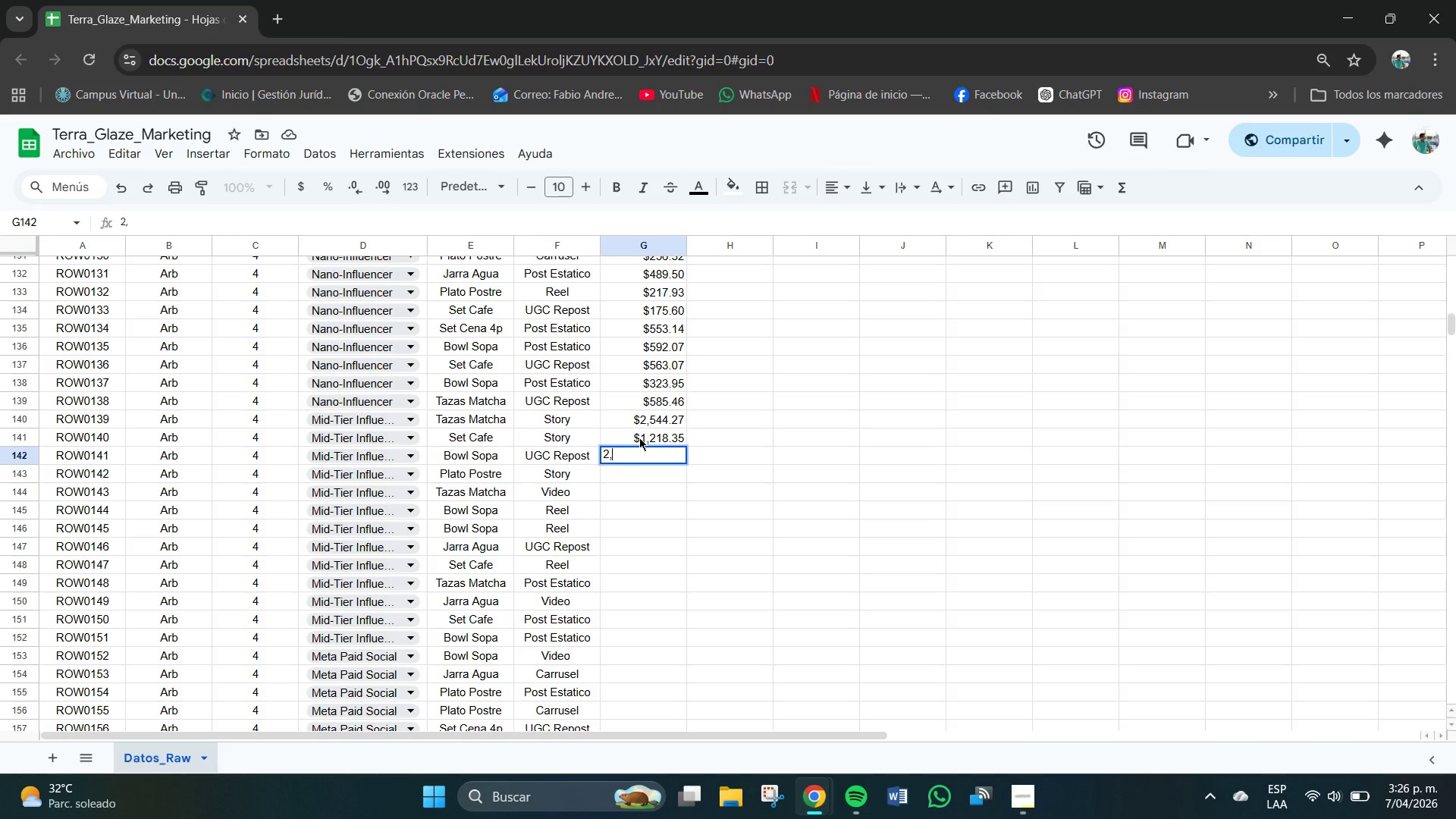 
key(Numpad4)
 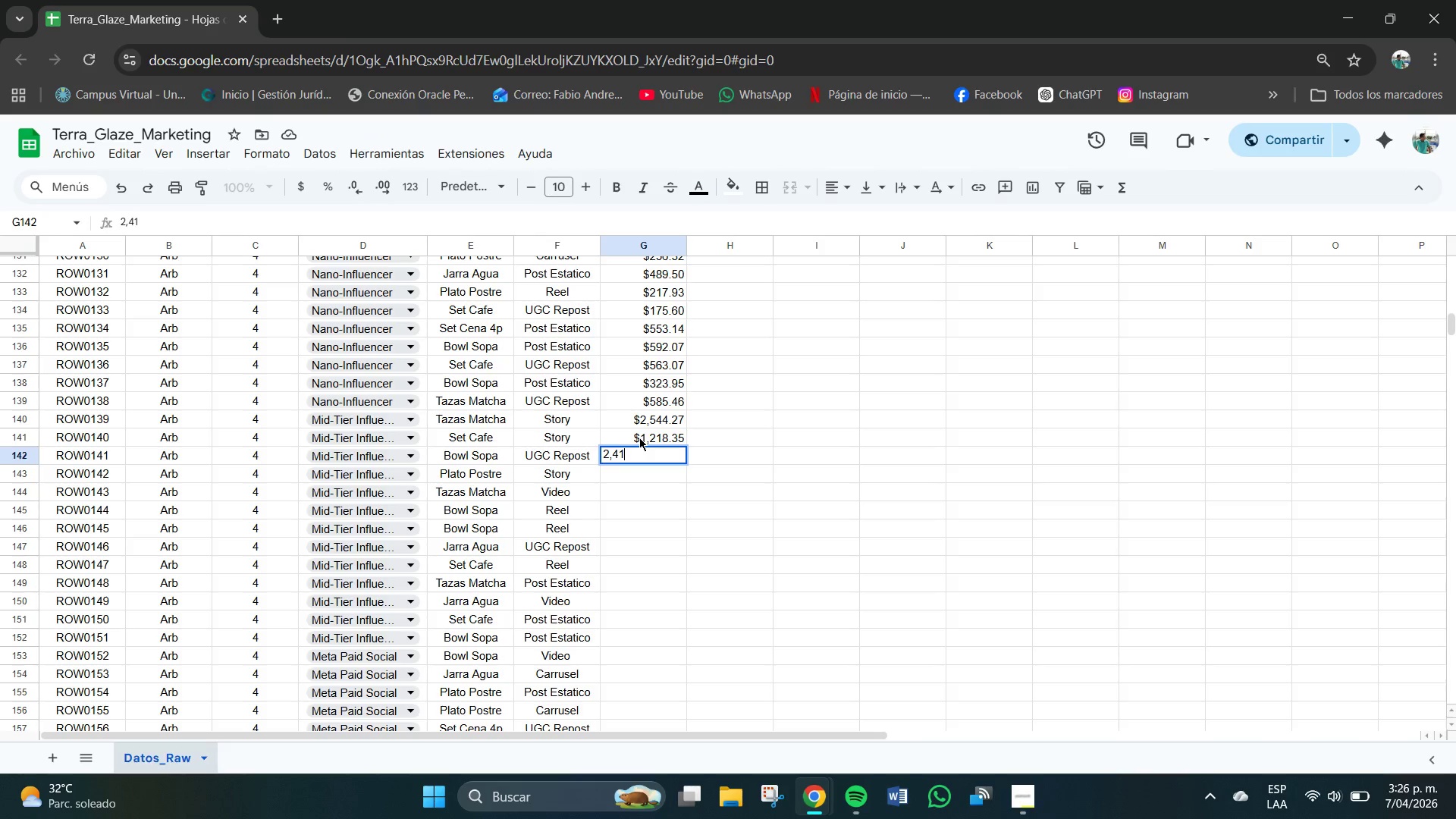 
key(Numpad1)
 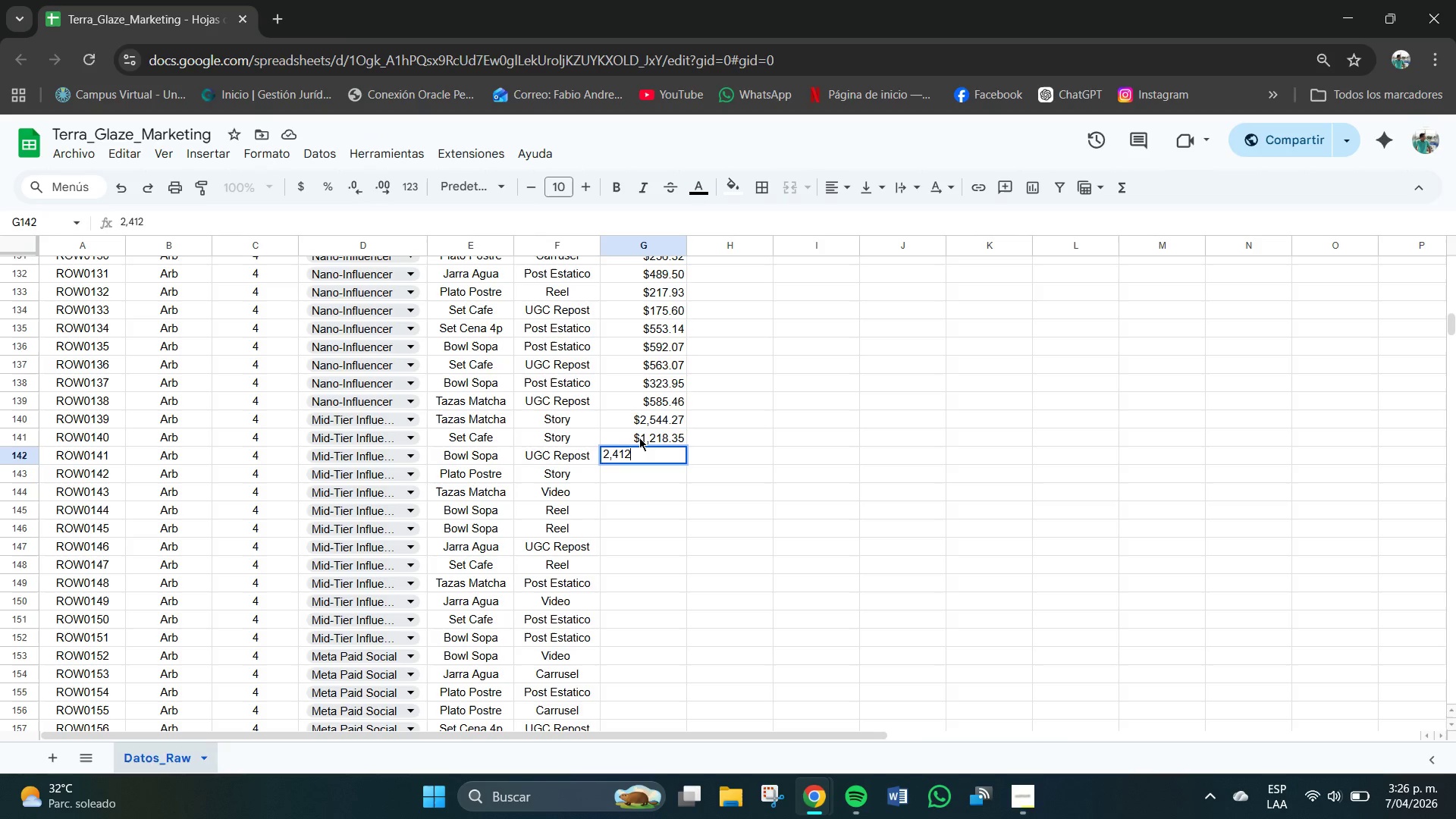 
key(Numpad2)
 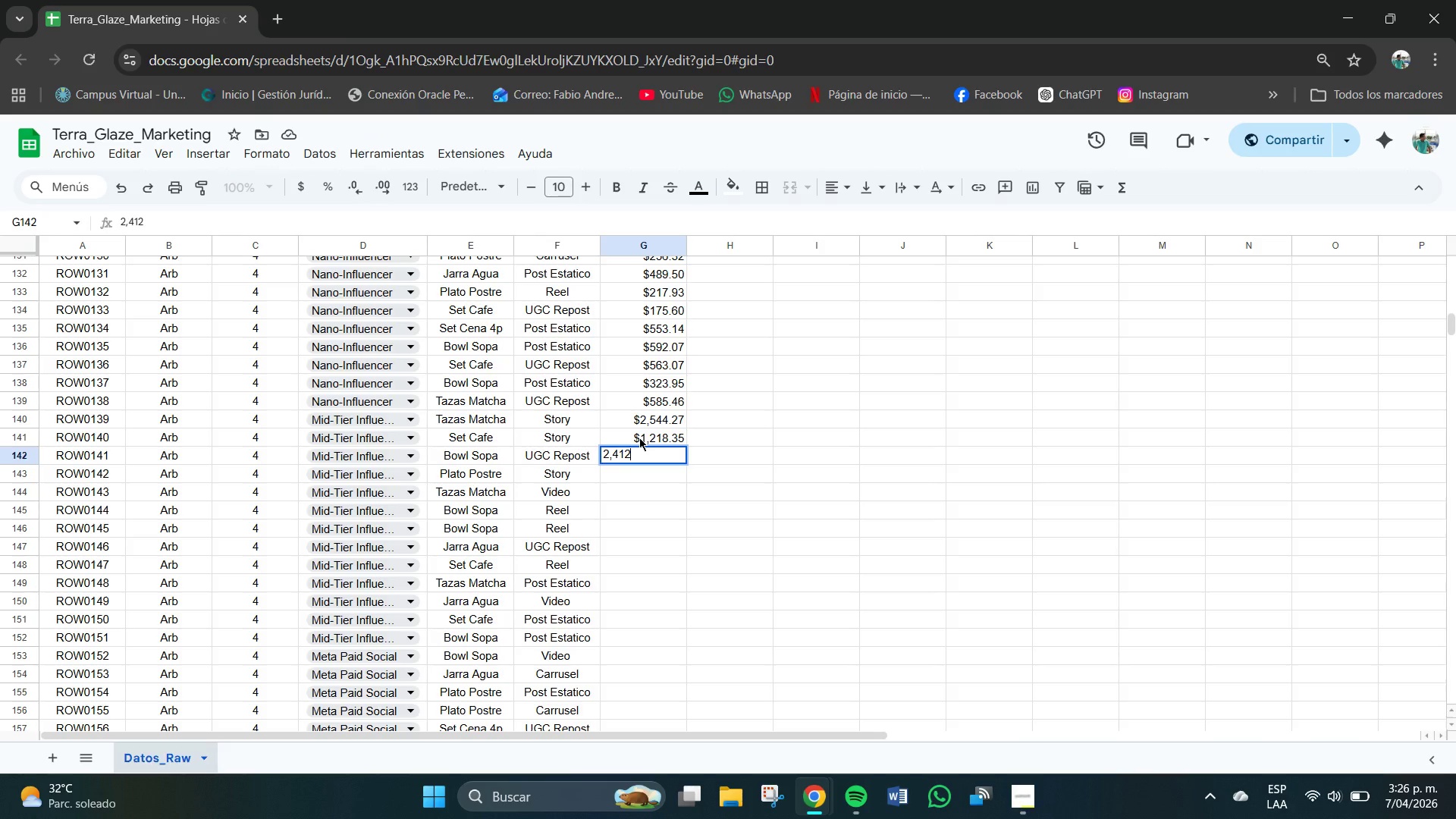 
key(NumpadDecimal)
 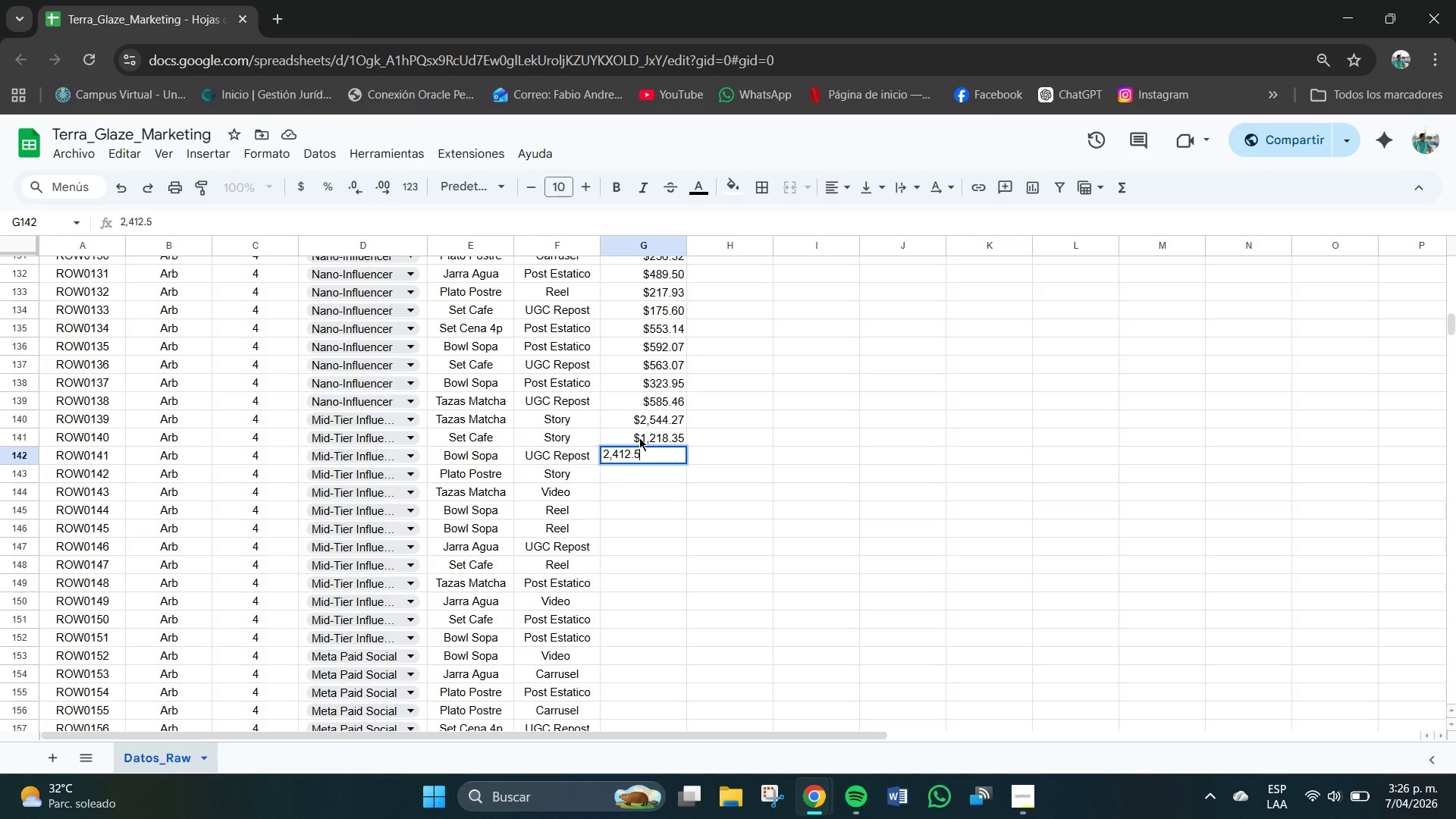 
key(Numpad5)
 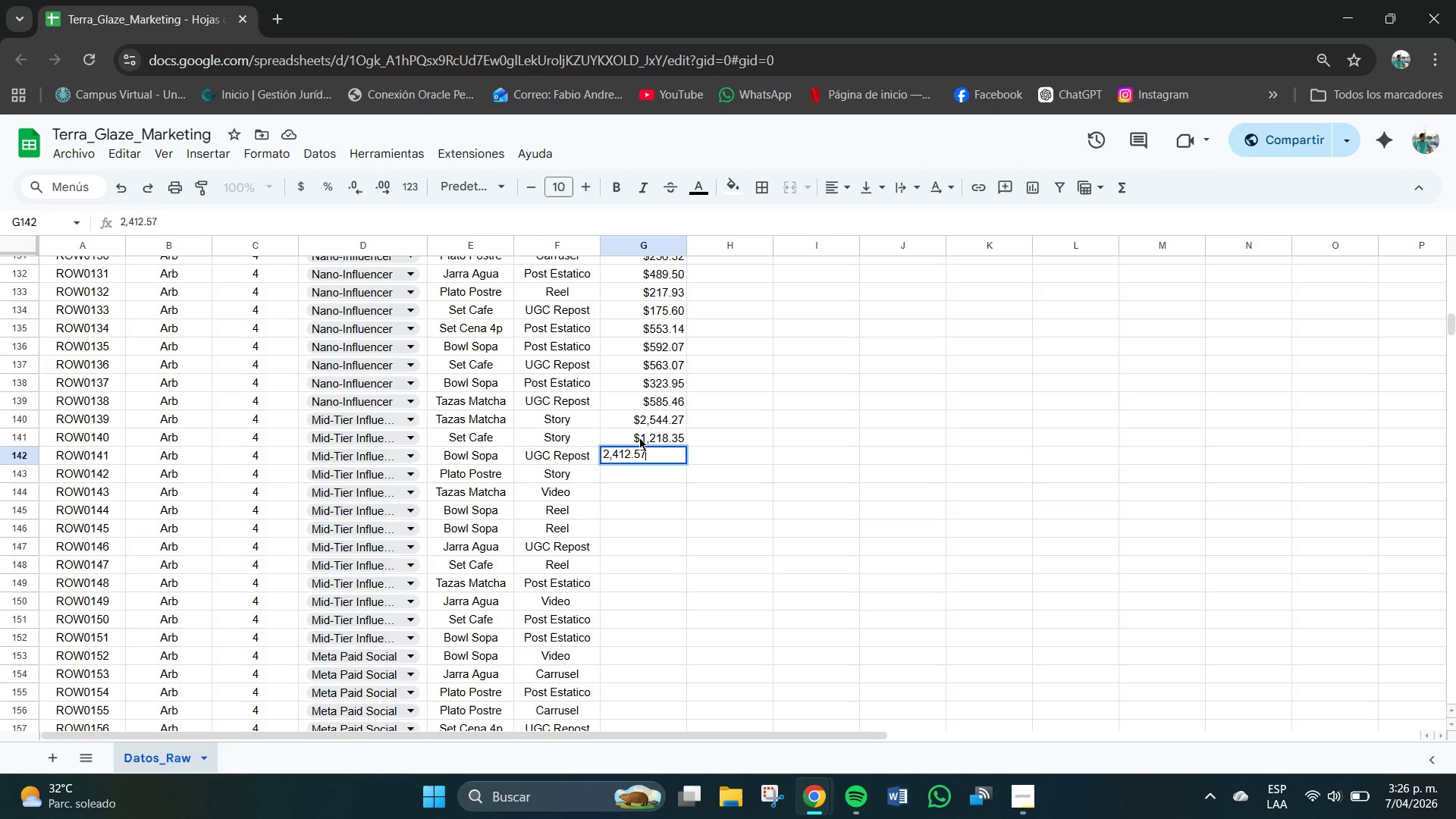 
key(Numpad7)
 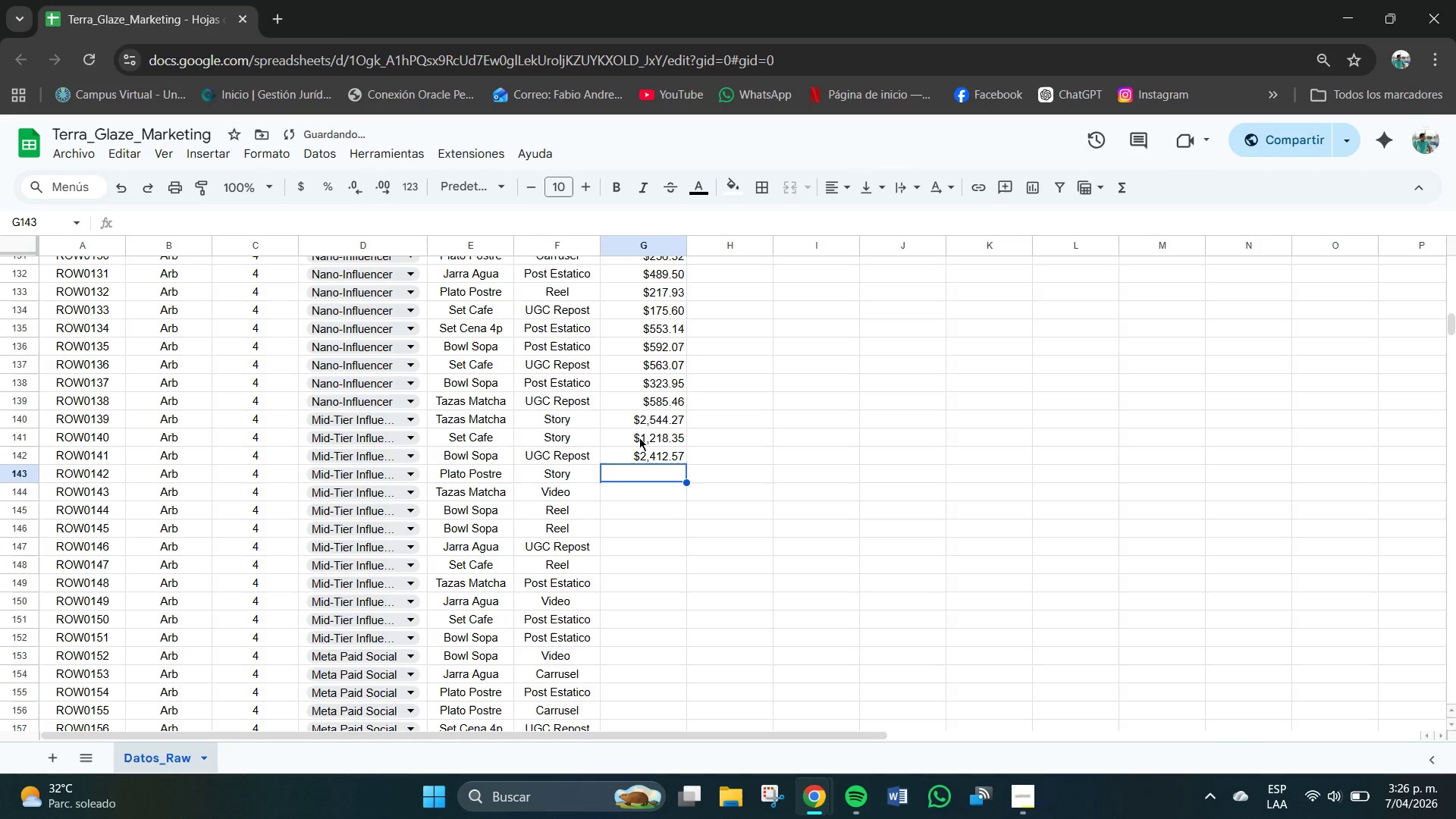 
key(NumpadEnter)
 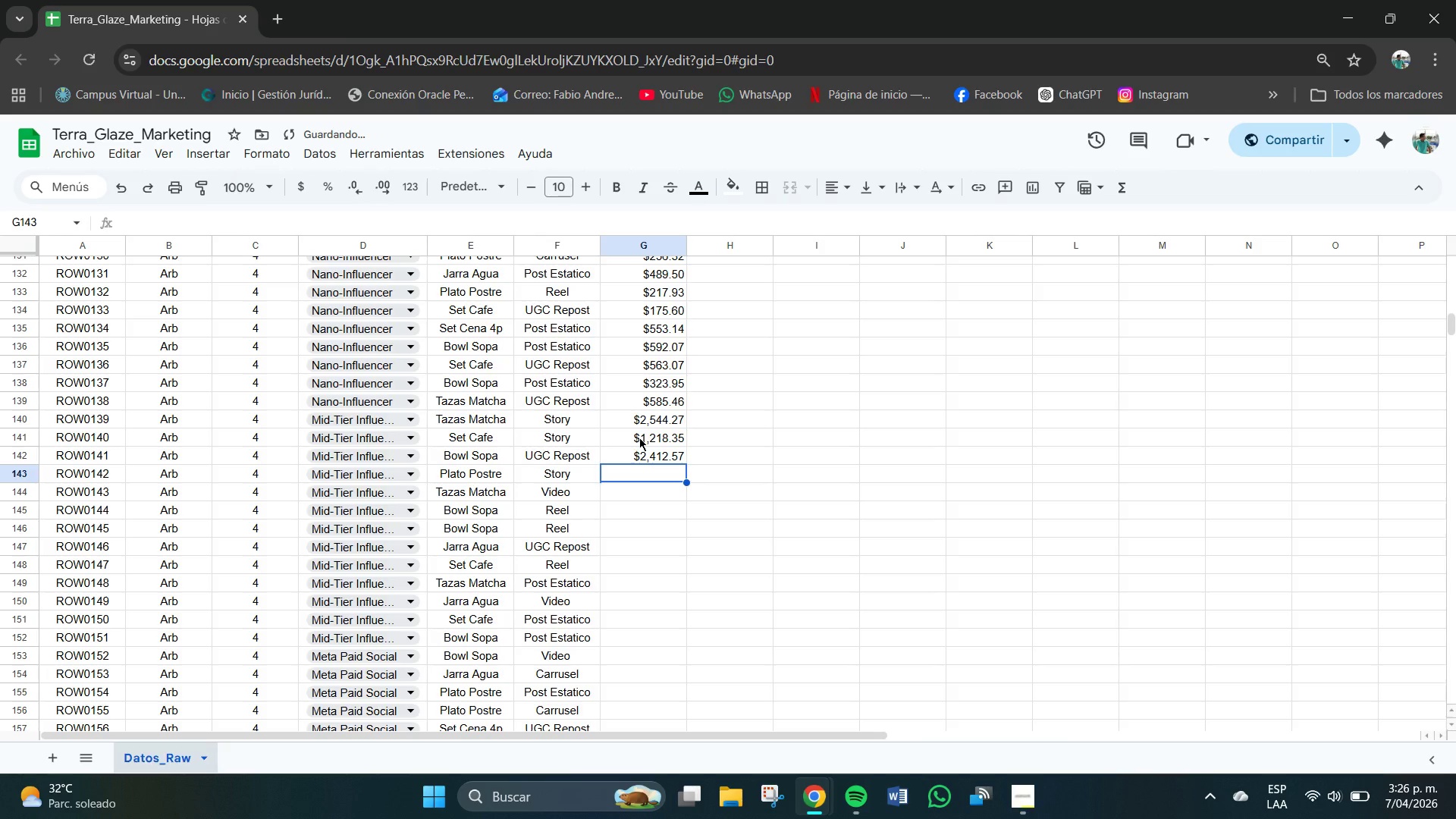 
key(Numpad2)
 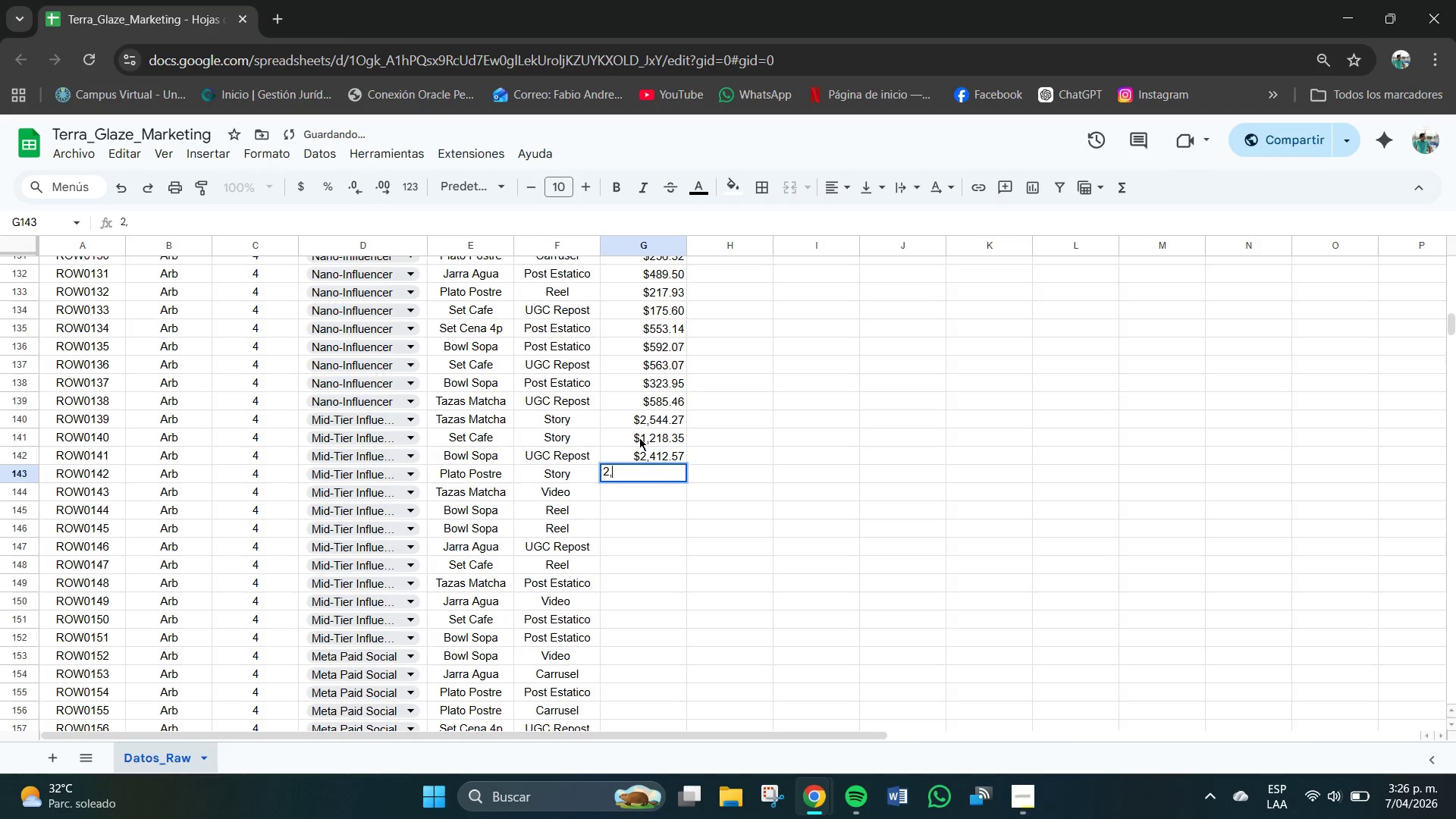 
key(Comma)
 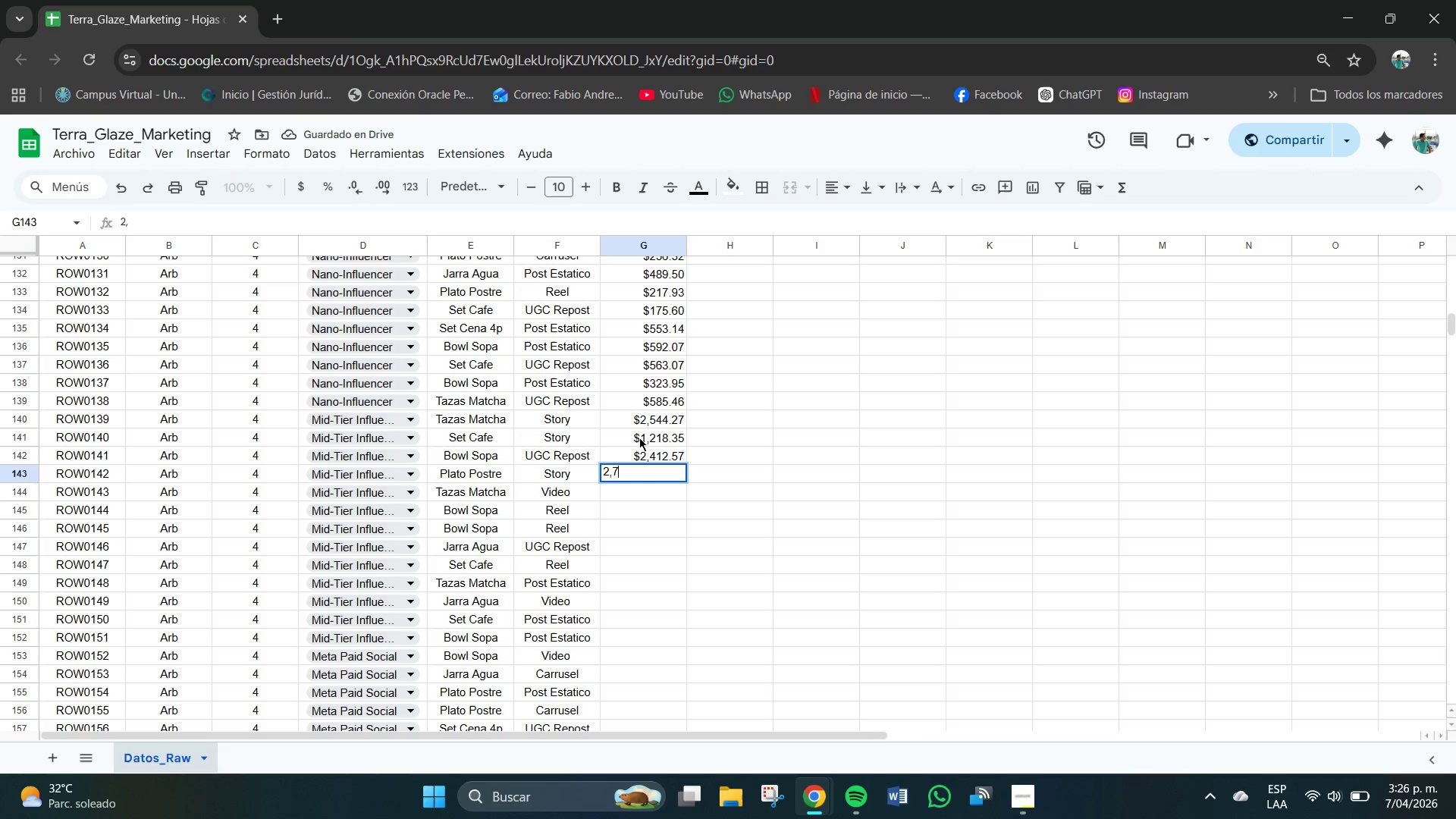 
key(Numpad7)
 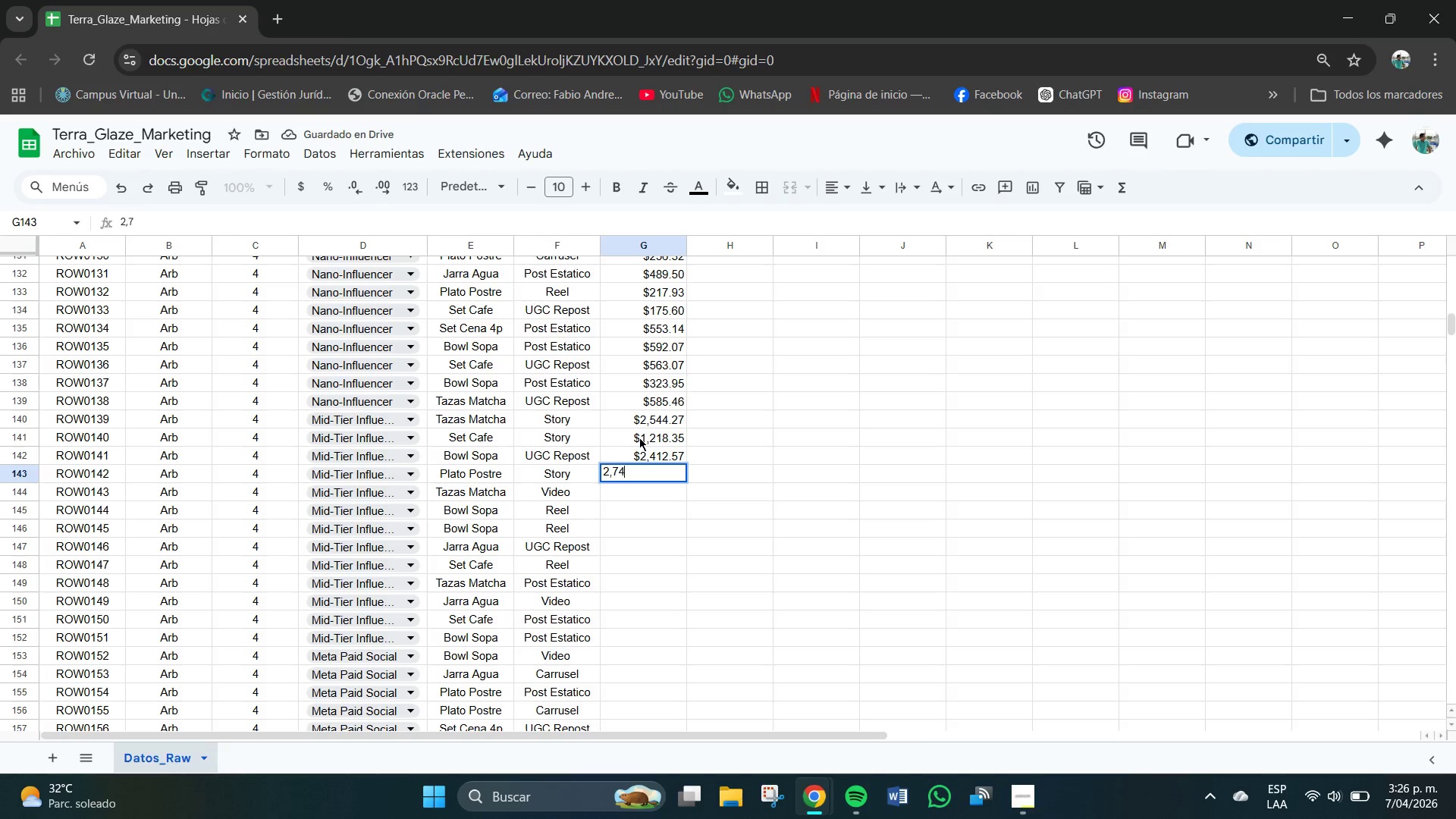 
key(Numpad4)
 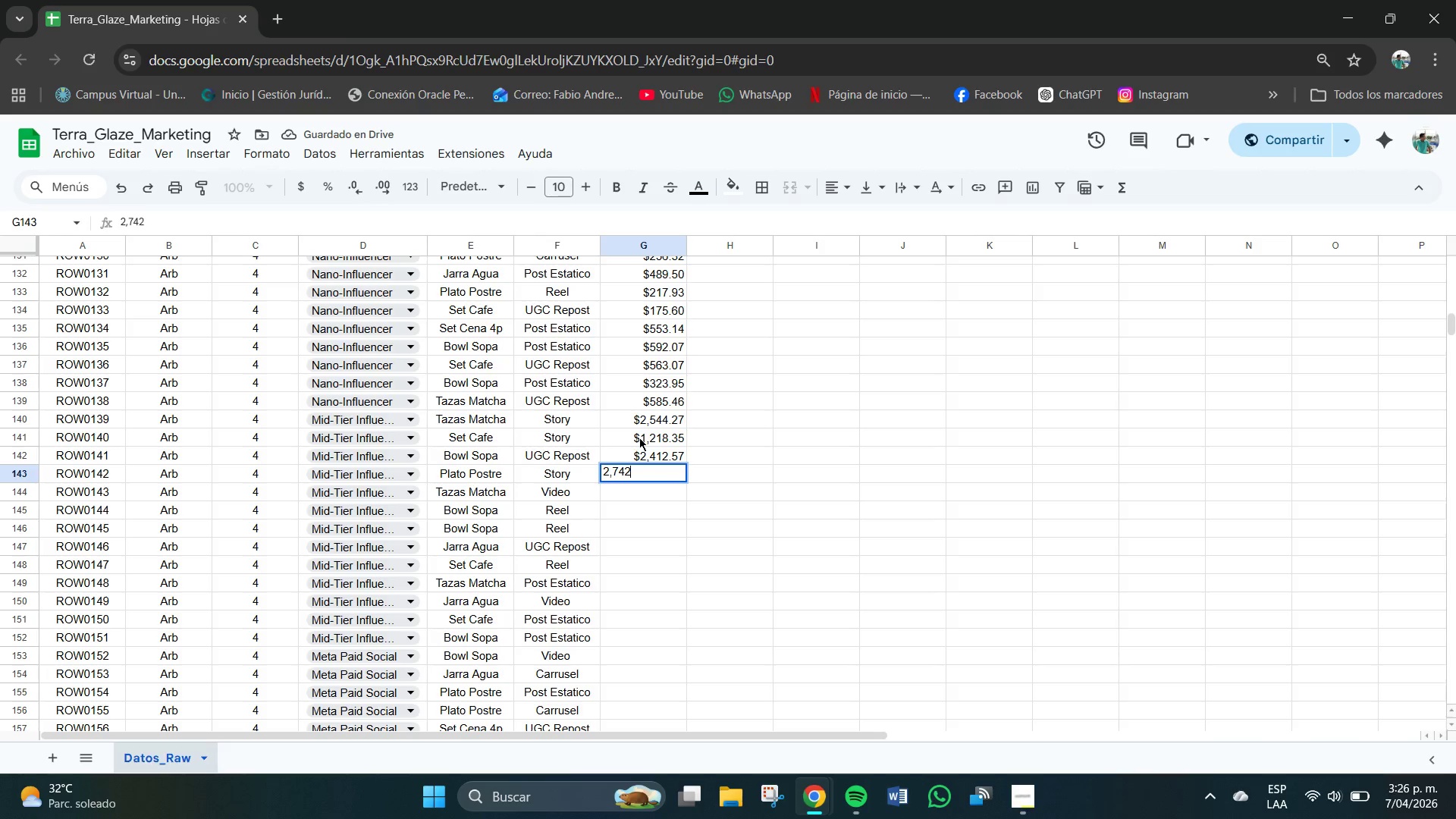 
key(Numpad2)
 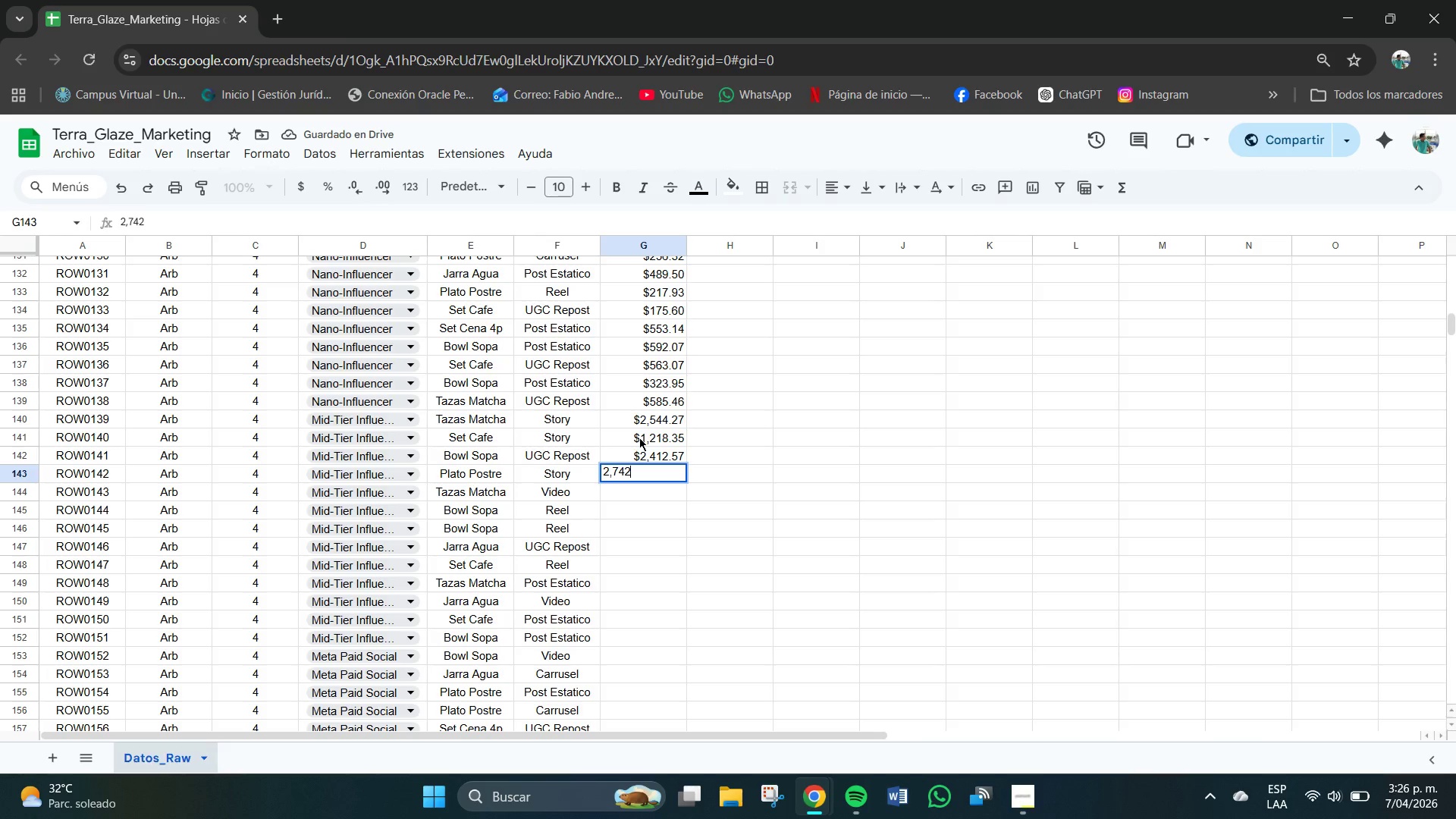 
key(NumpadDecimal)
 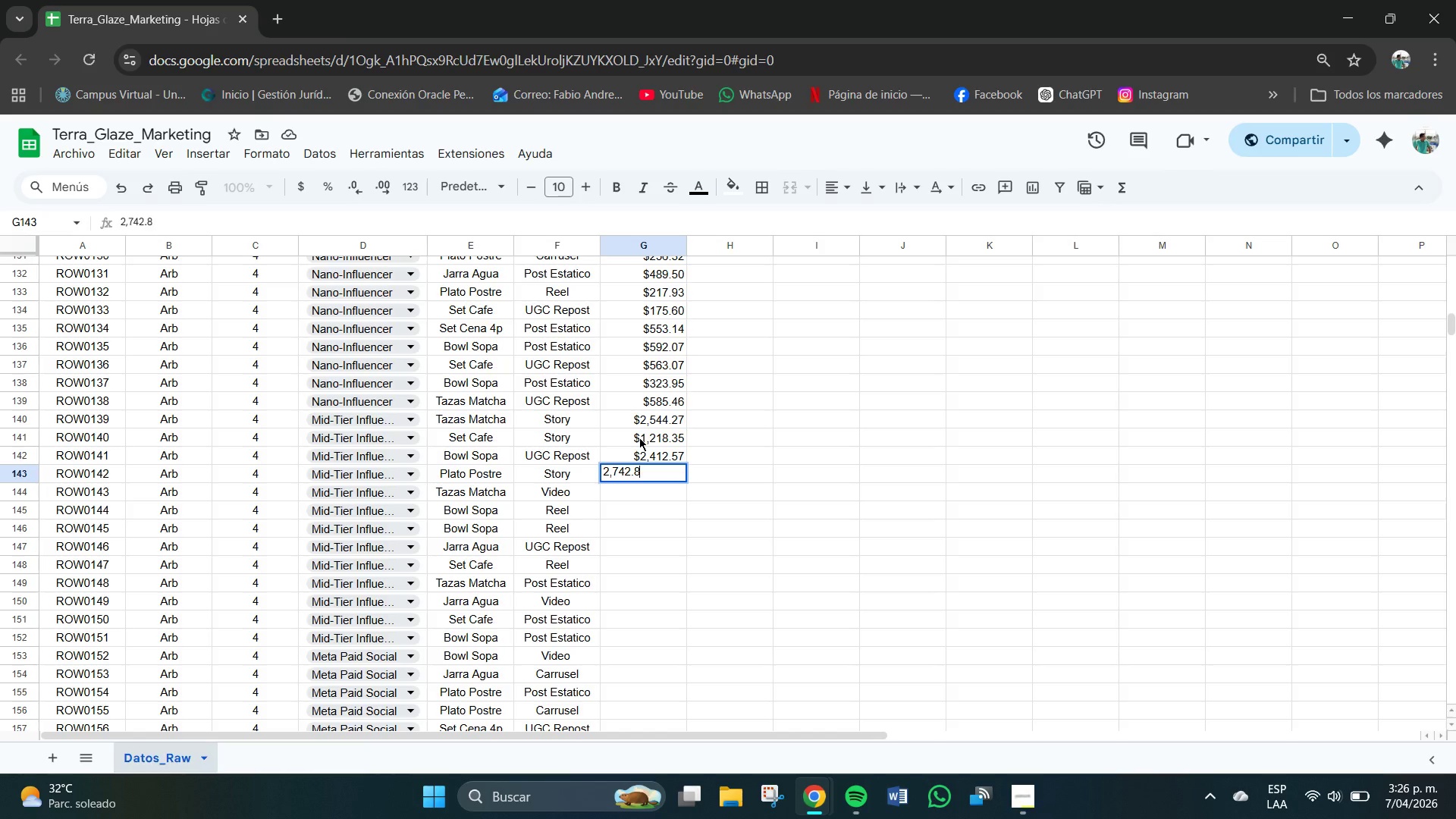 
key(Numpad8)
 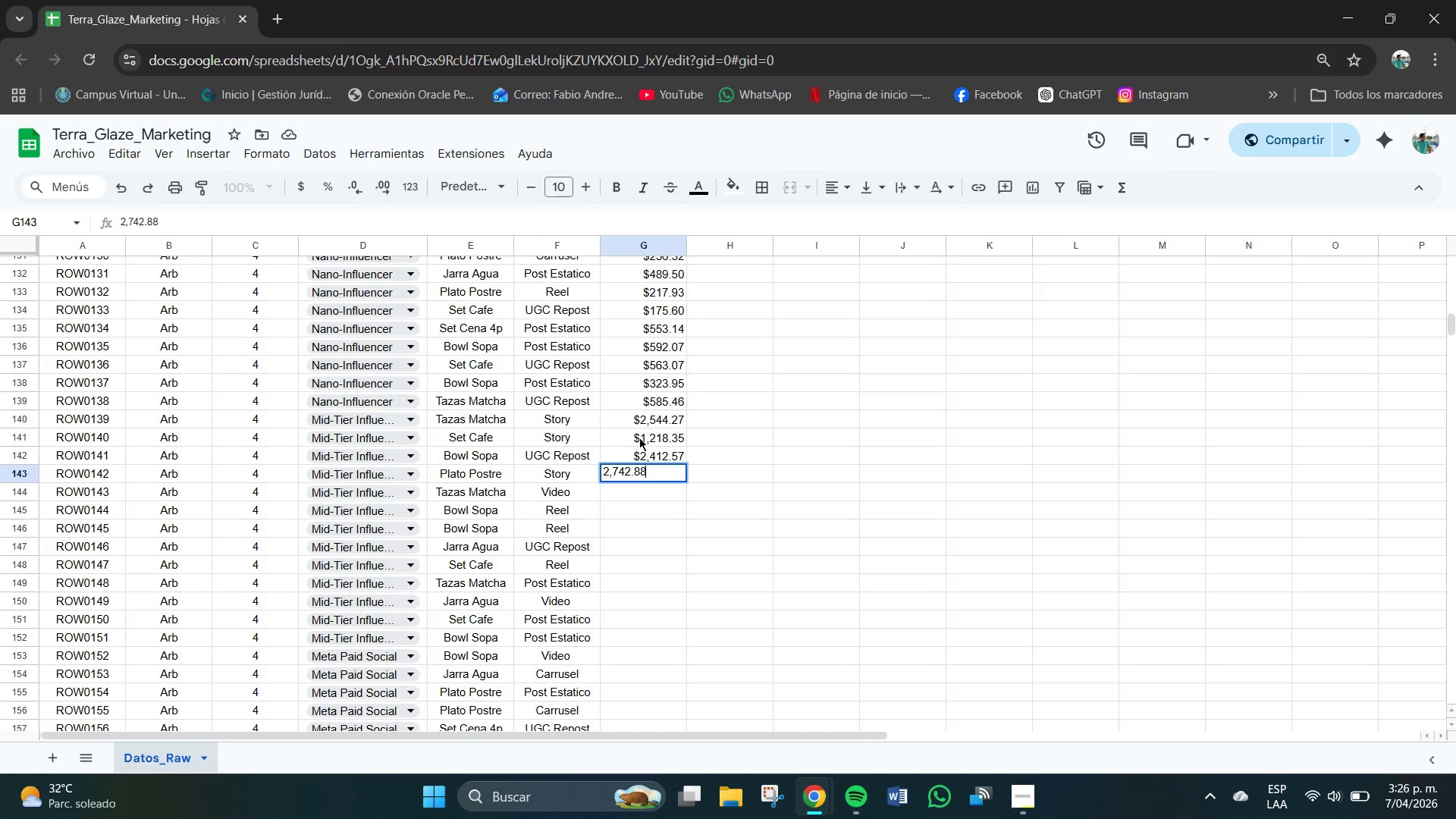 
key(Numpad8)
 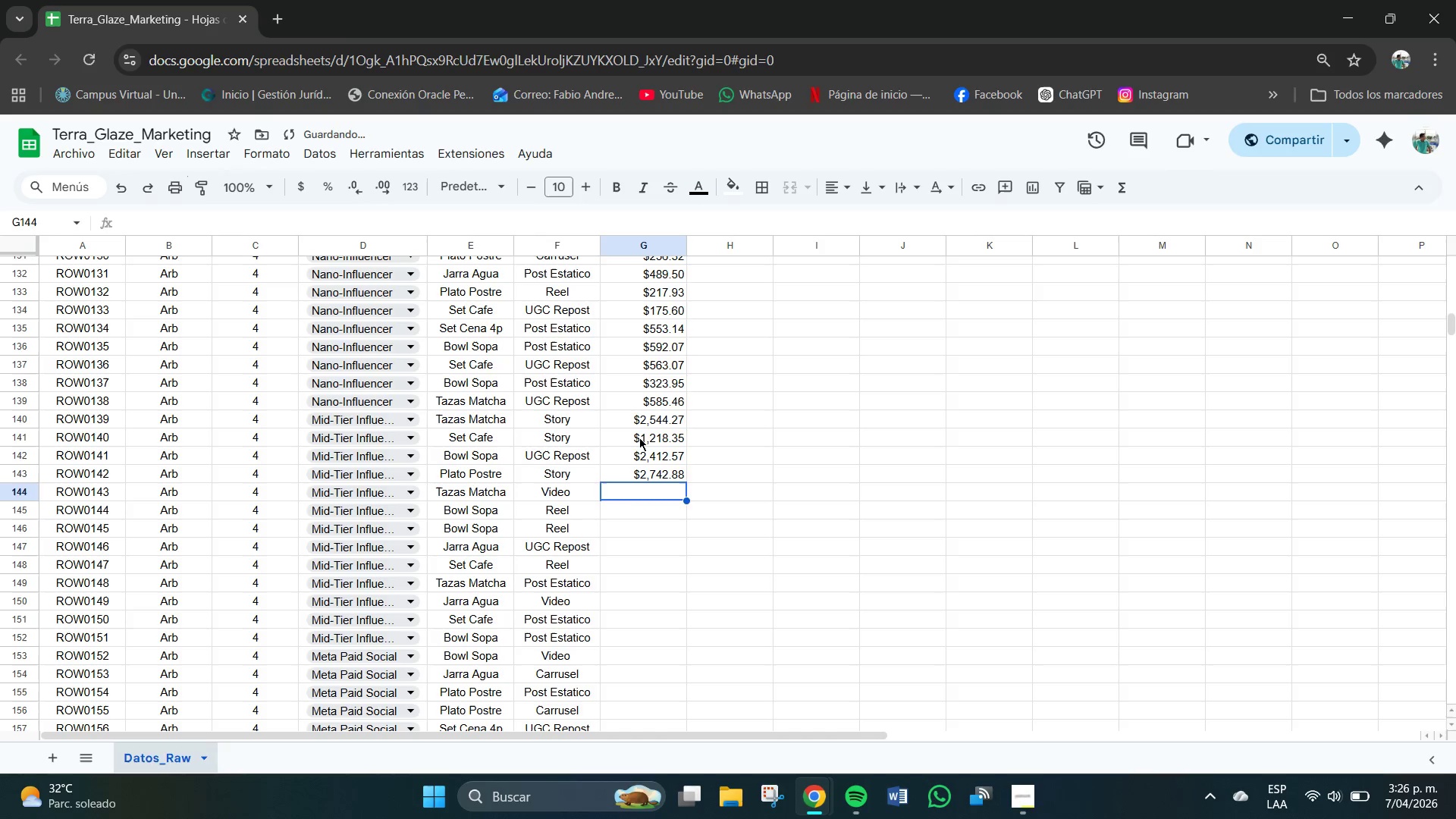 
key(NumpadEnter)
 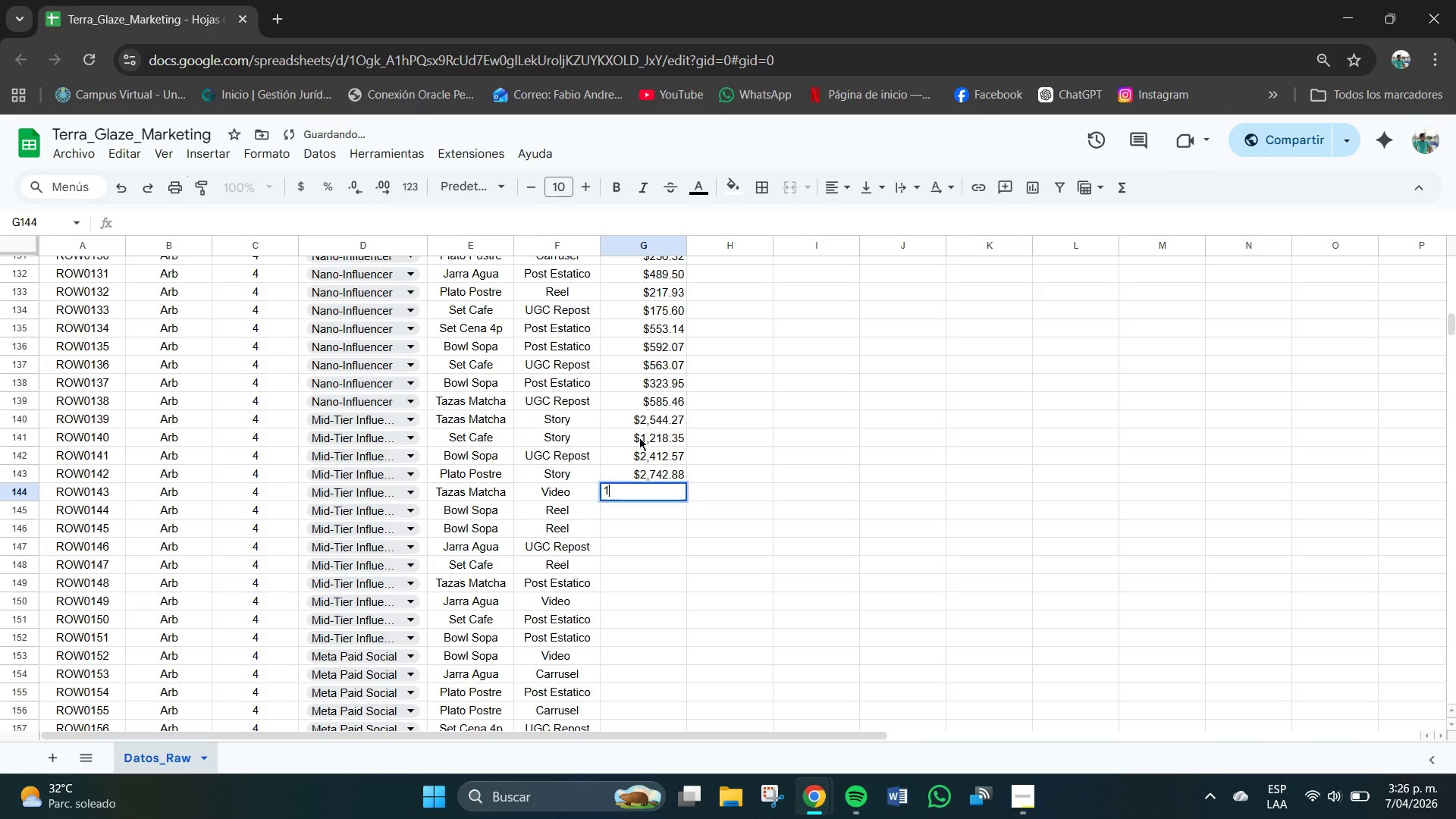 
key(Numpad1)
 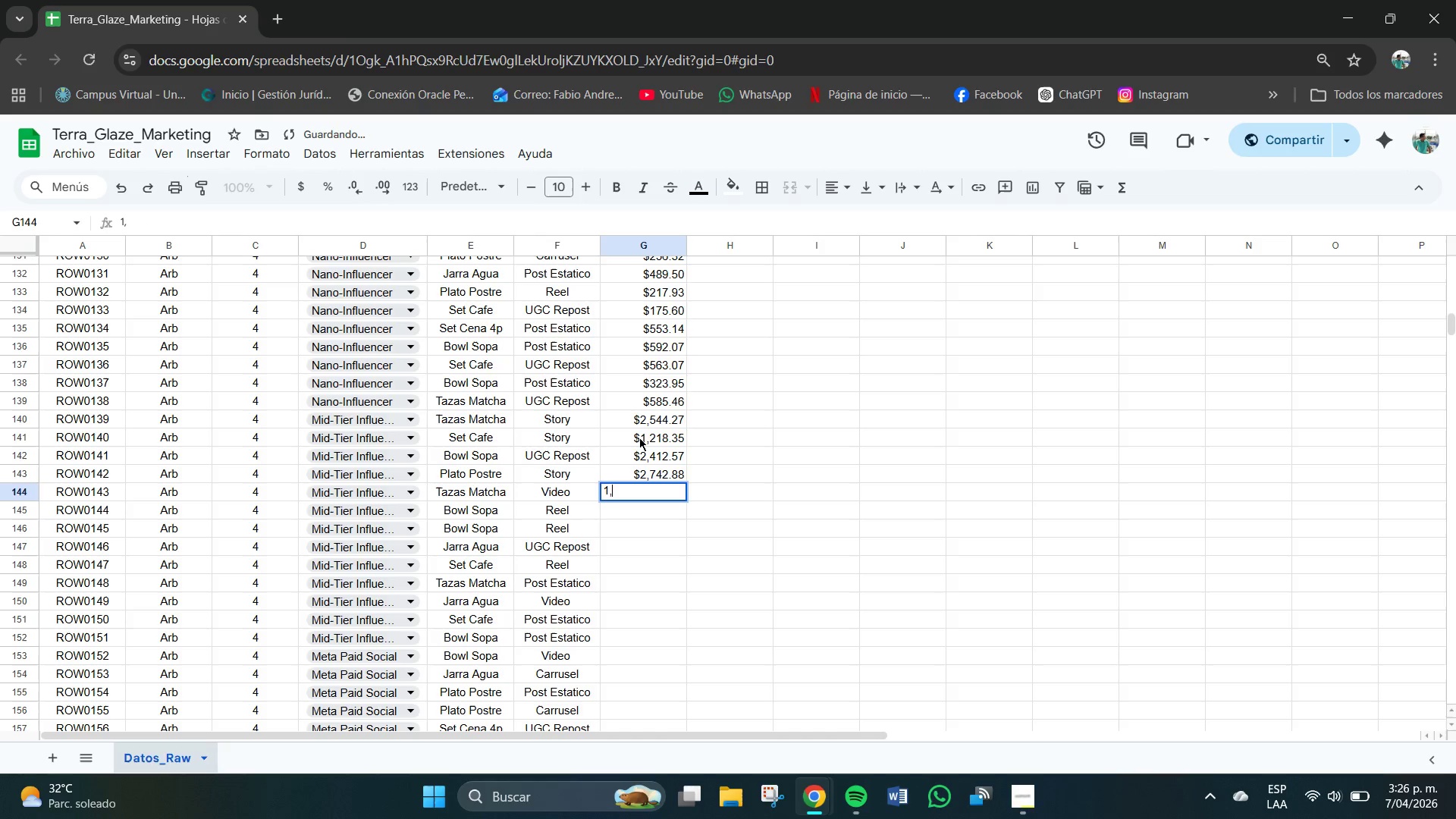 
key(Comma)
 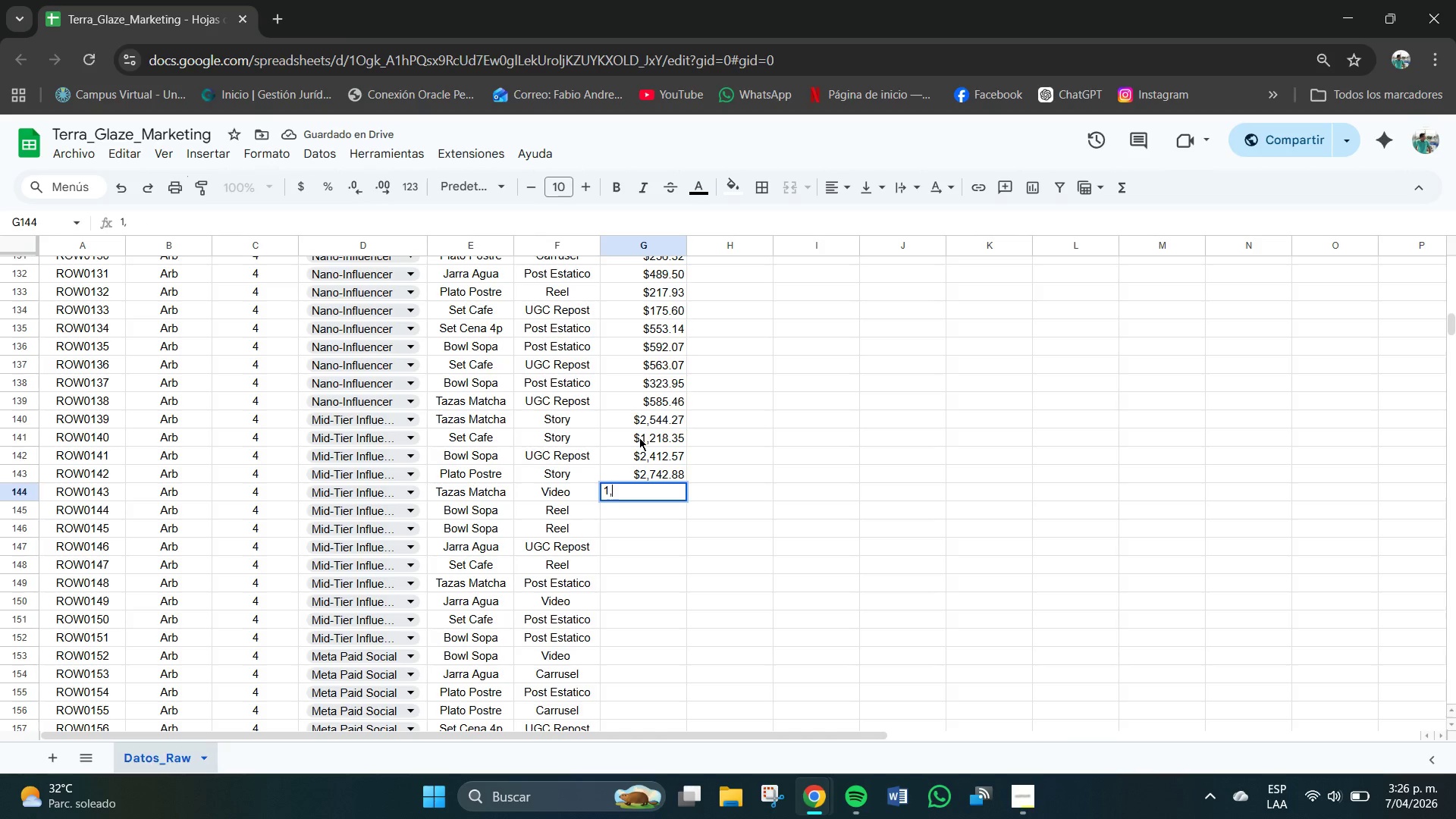 
key(Numpad7)
 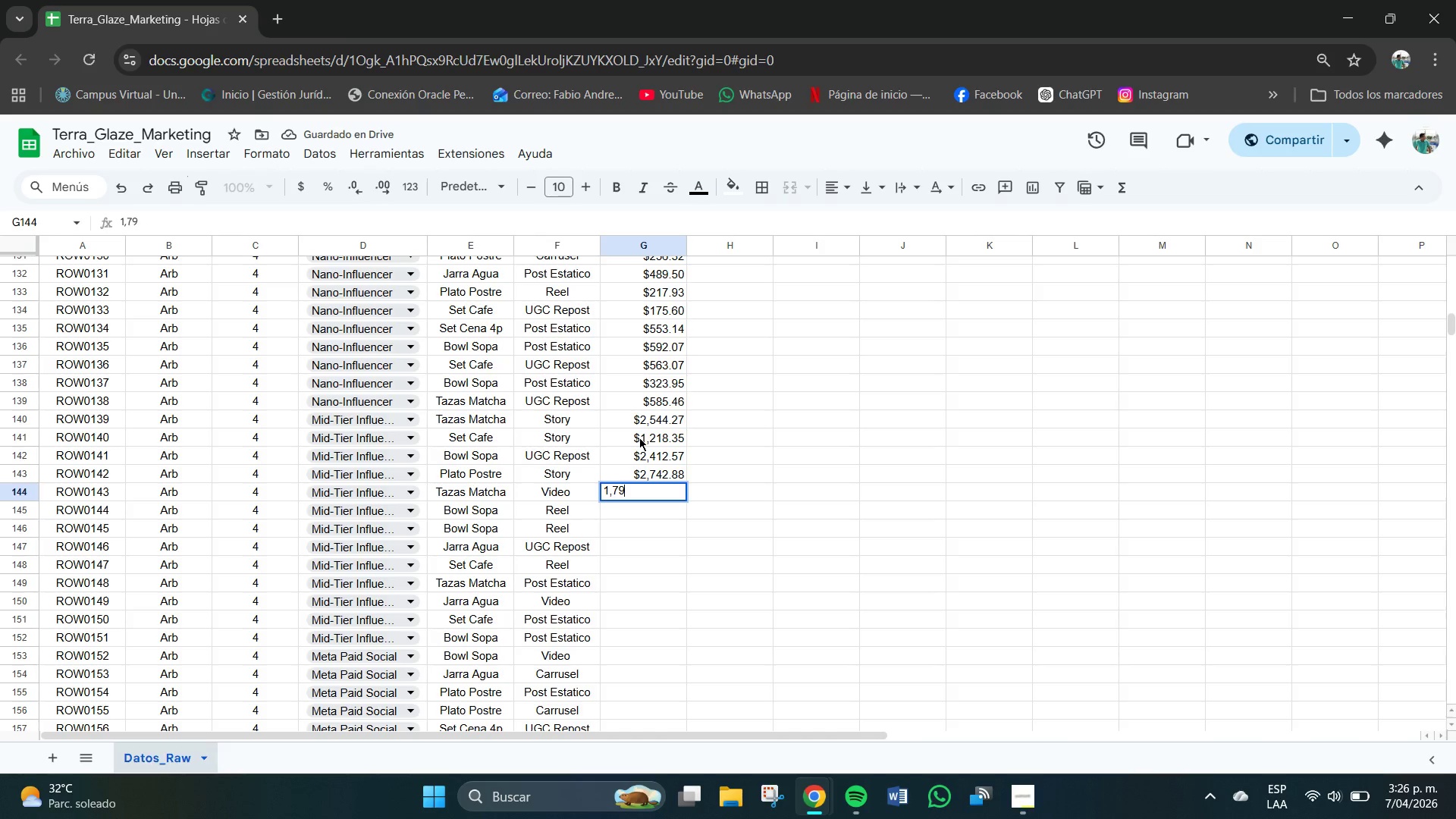 
key(Numpad9)
 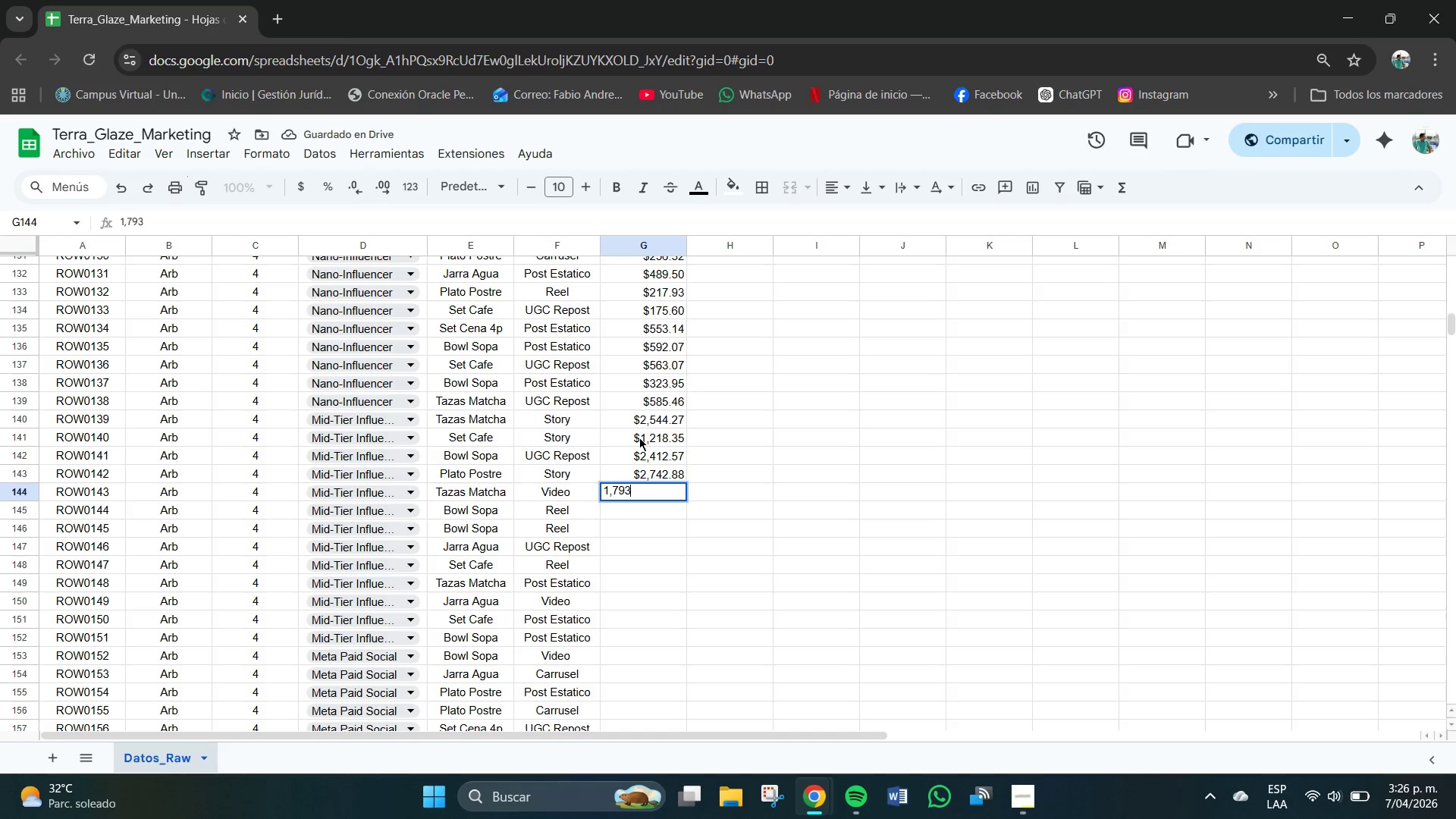 
key(Numpad3)
 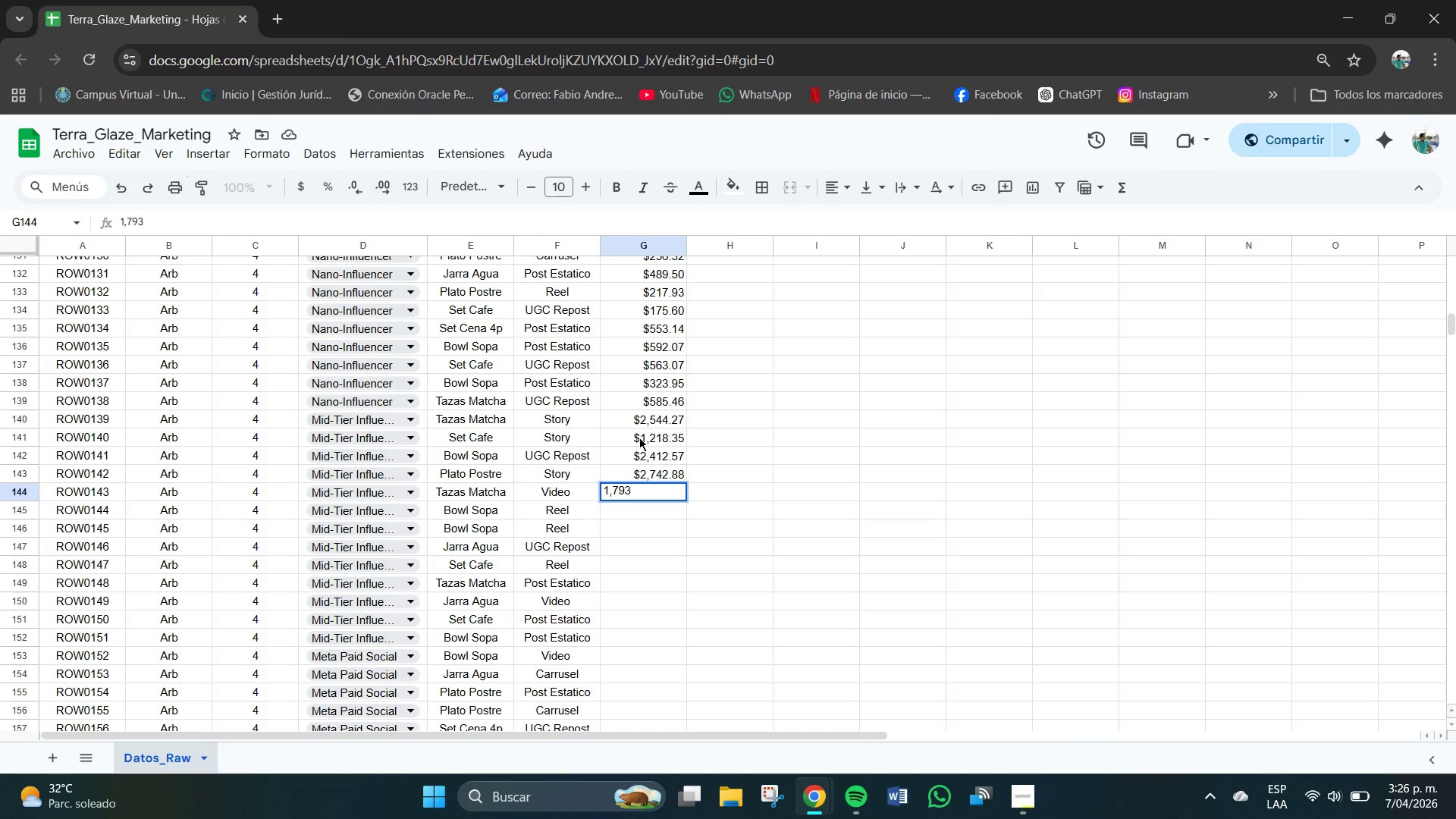 
key(NumpadDecimal)
 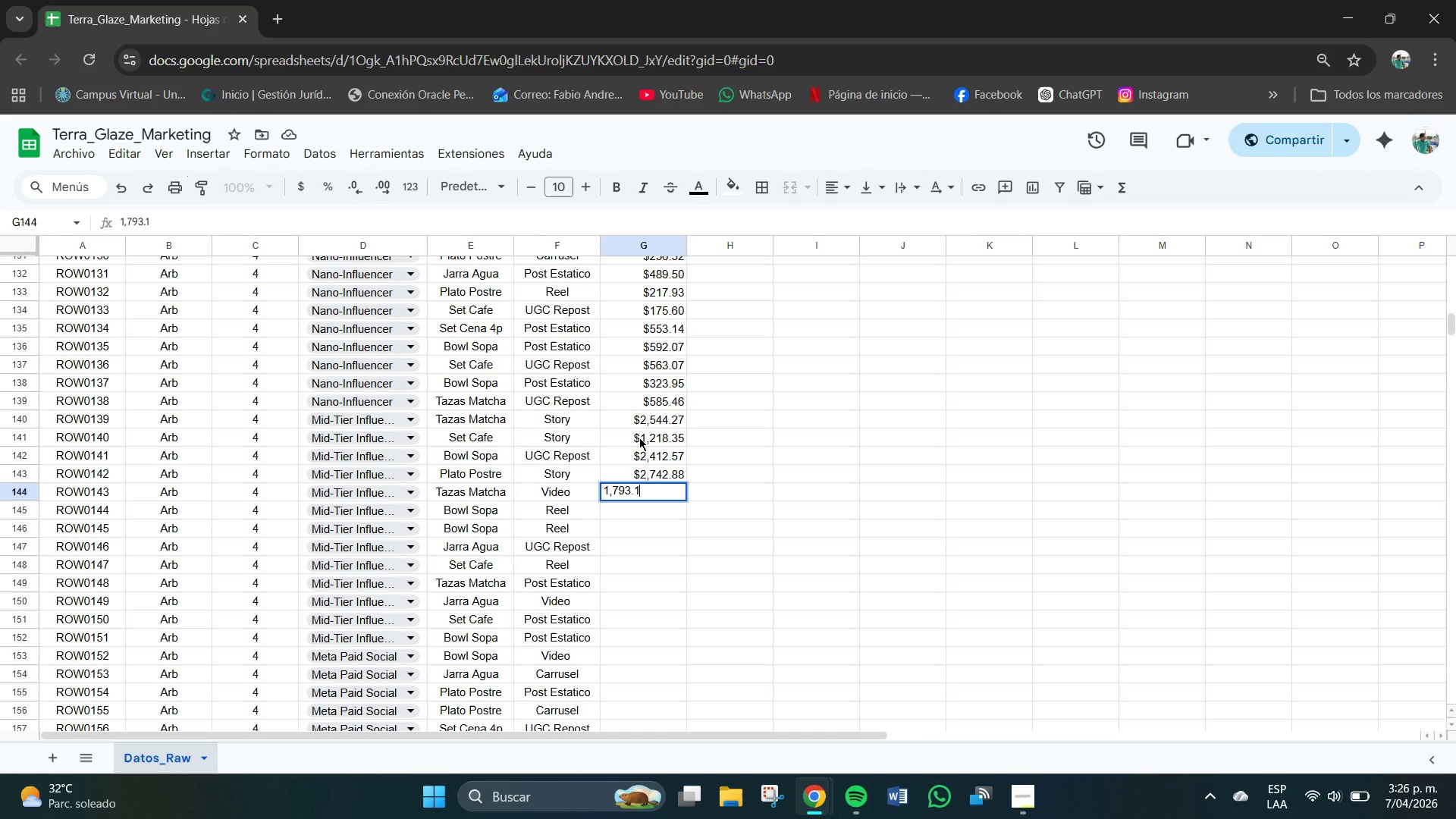 
key(Numpad1)
 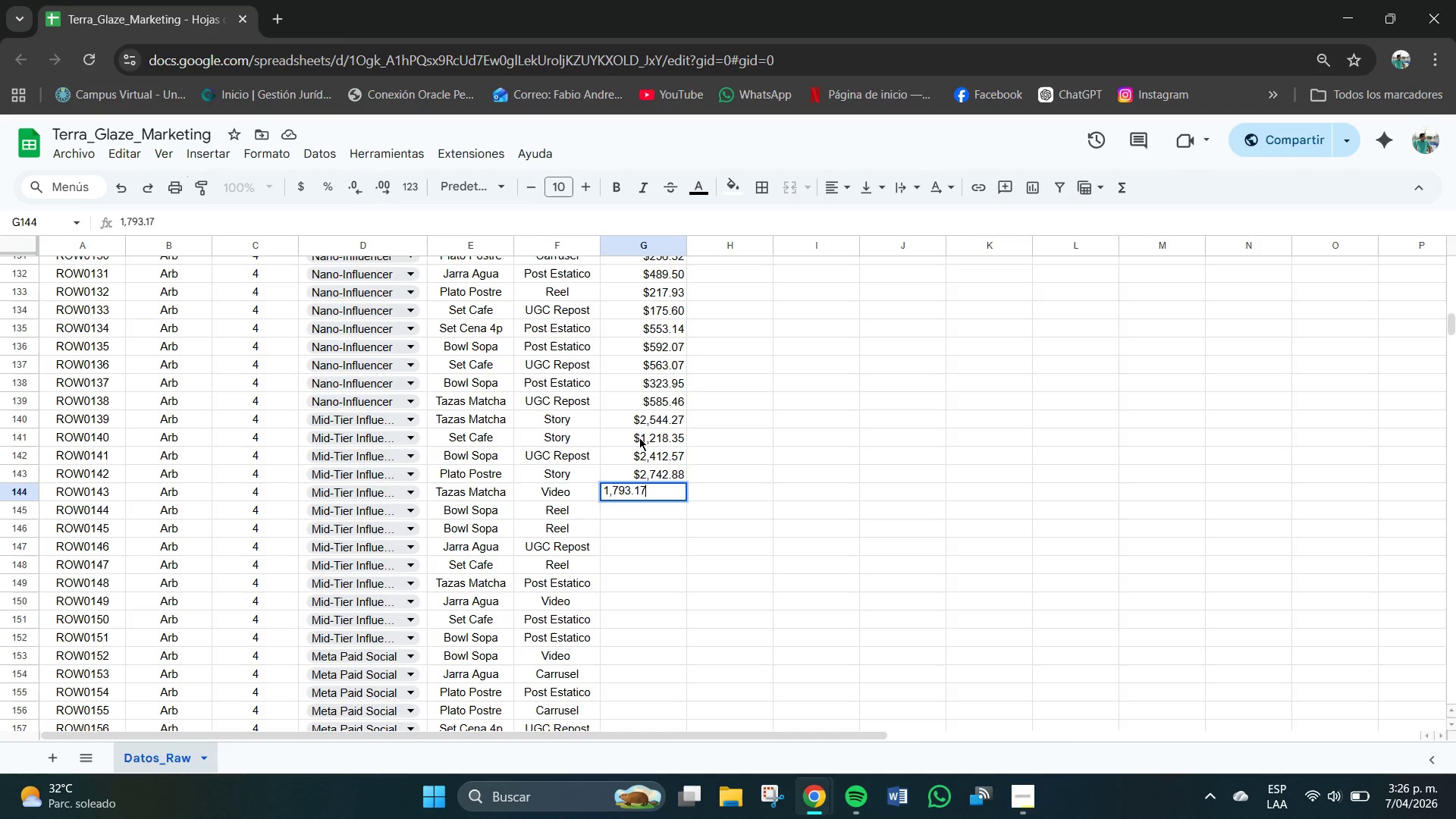 
key(Numpad7)
 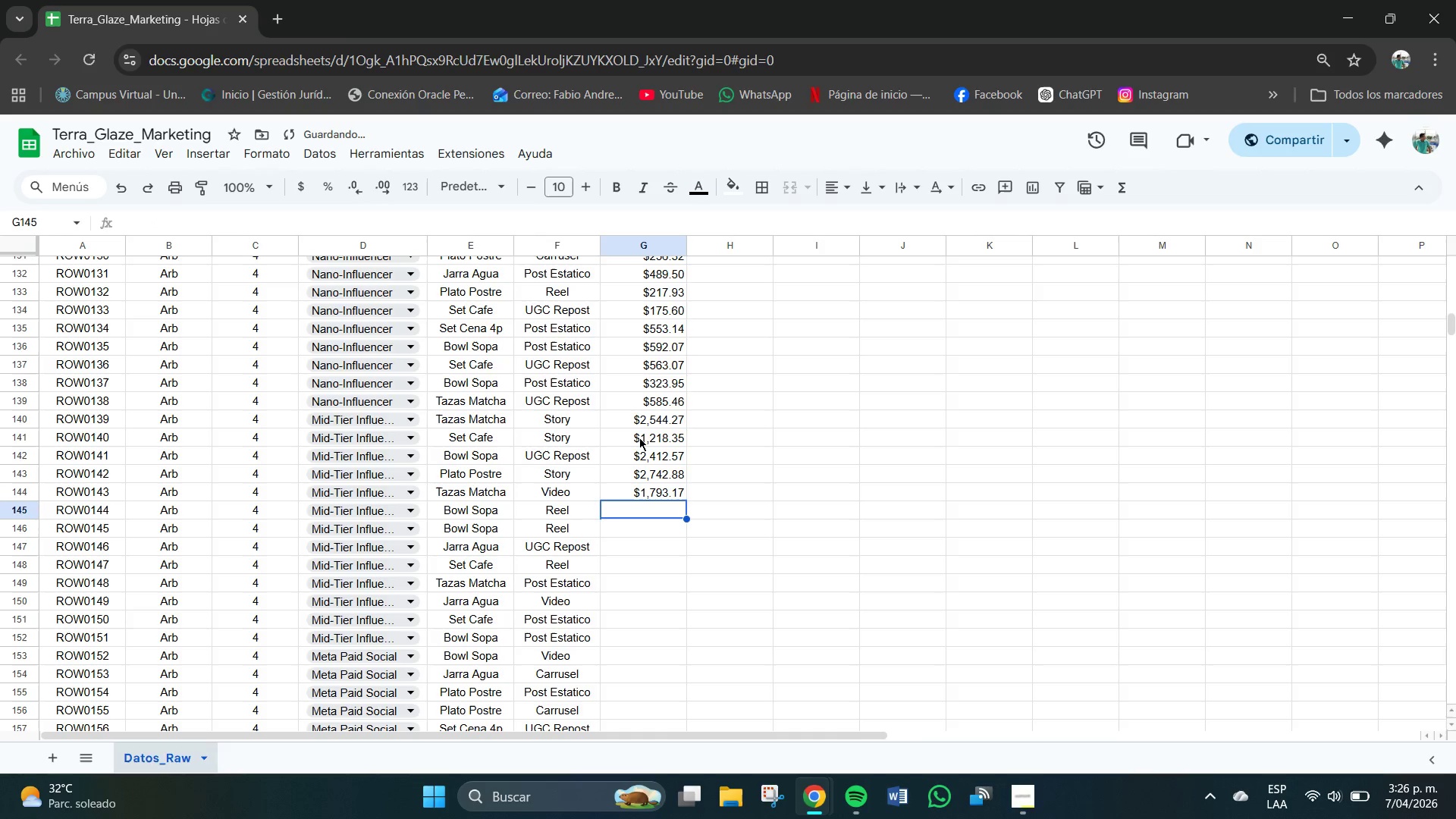 
key(NumpadEnter)
 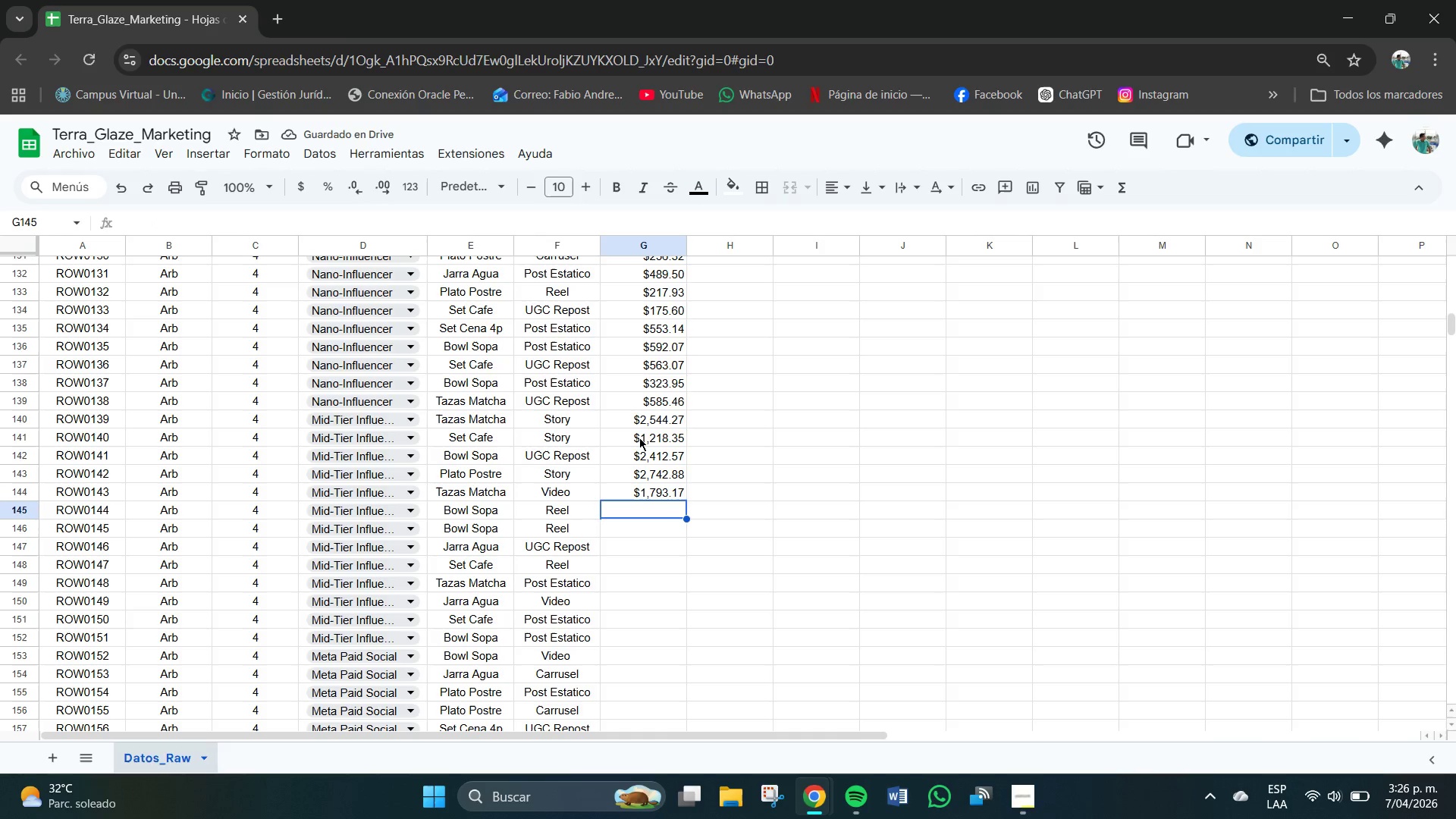 
key(Numpad1)
 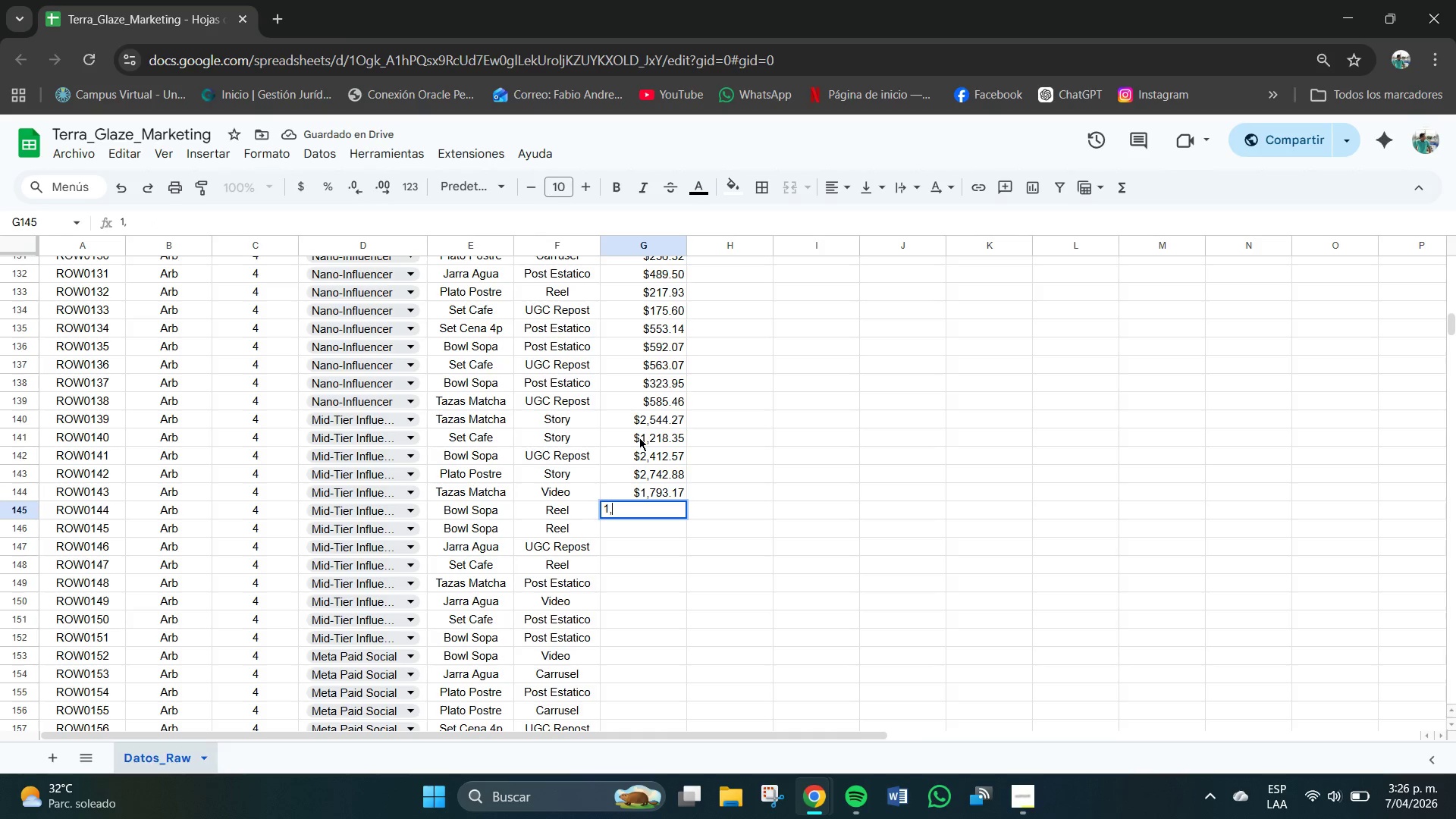 
key(Comma)
 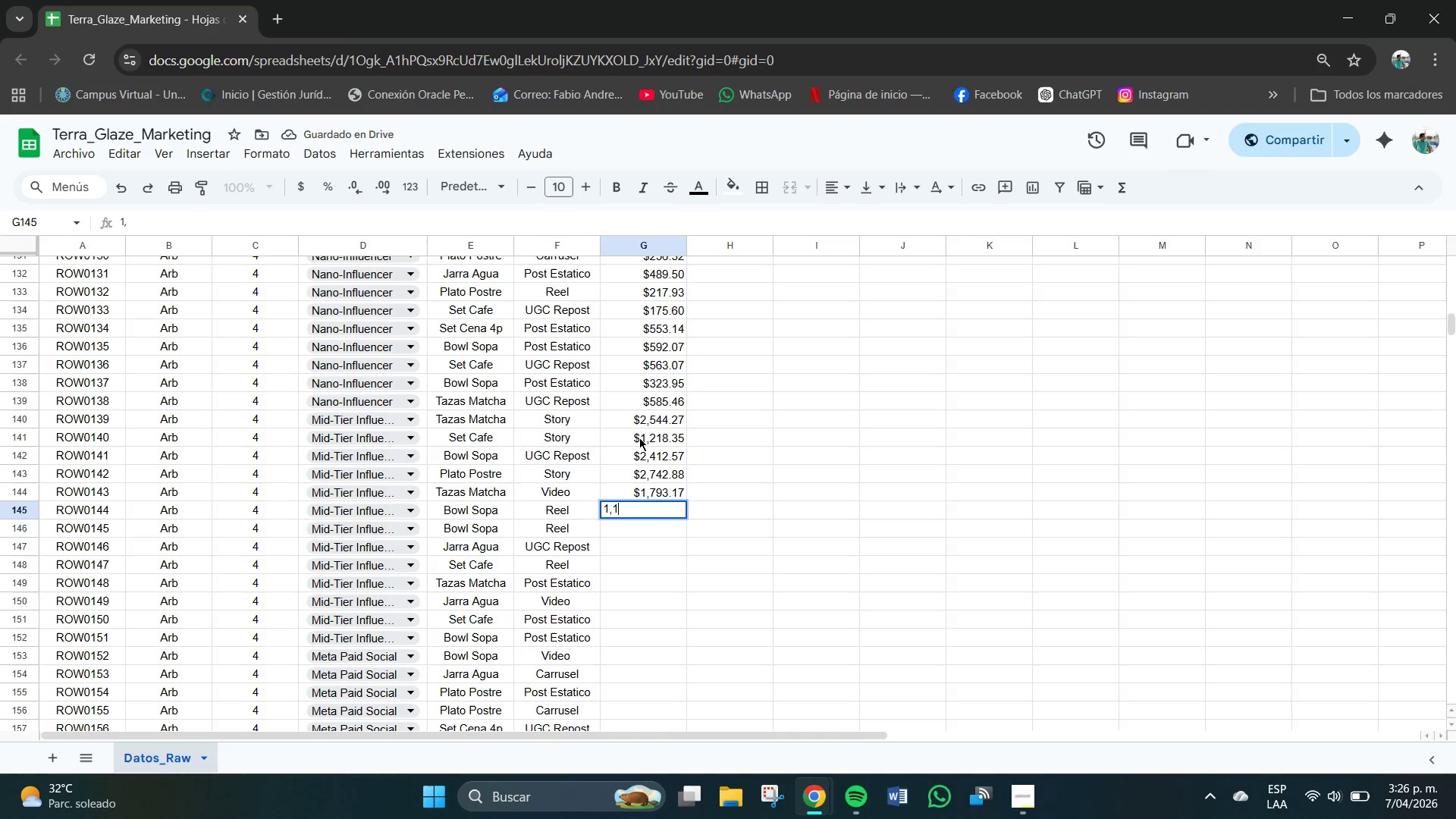 
key(Numpad1)
 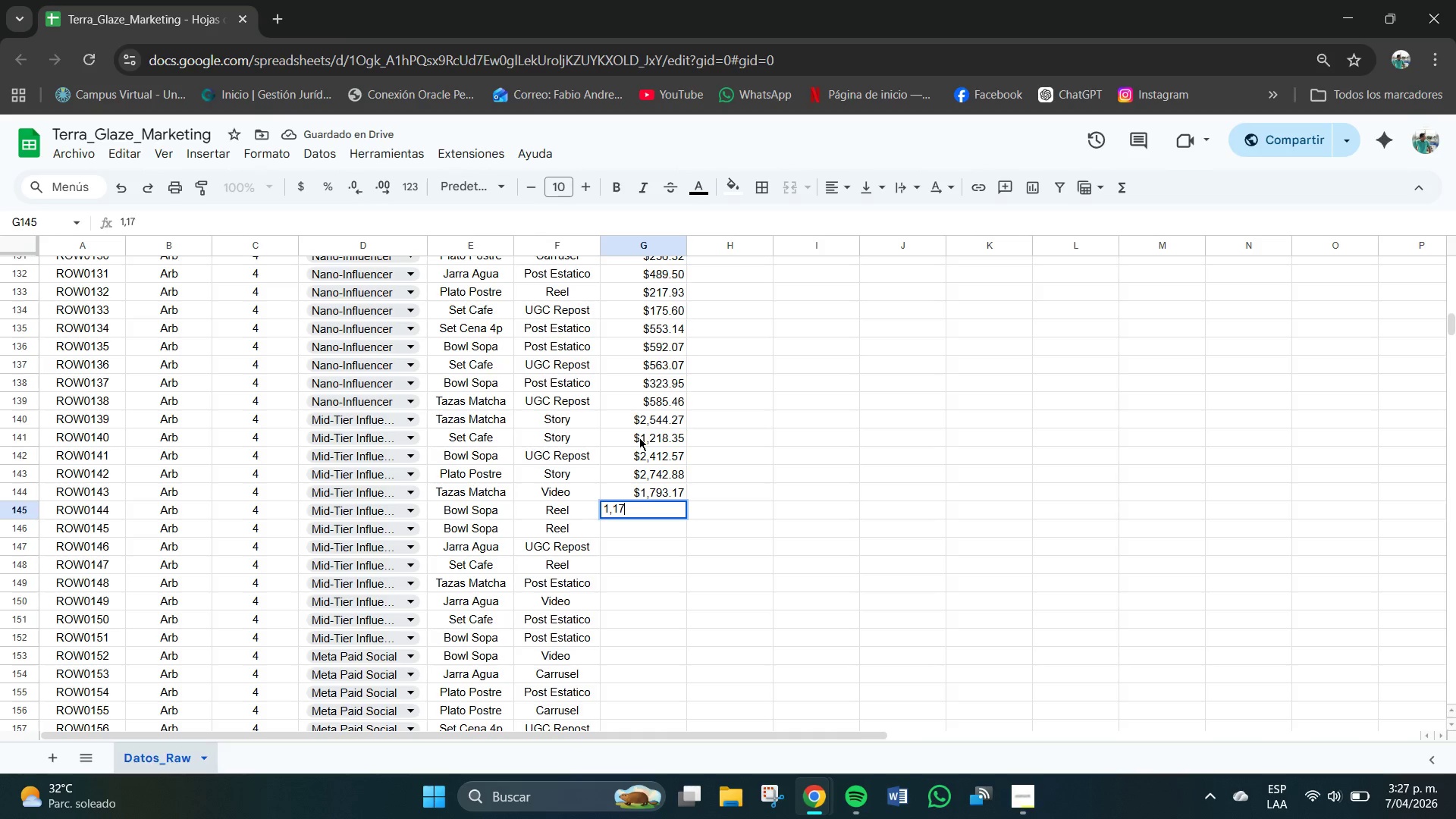 
key(Numpad7)
 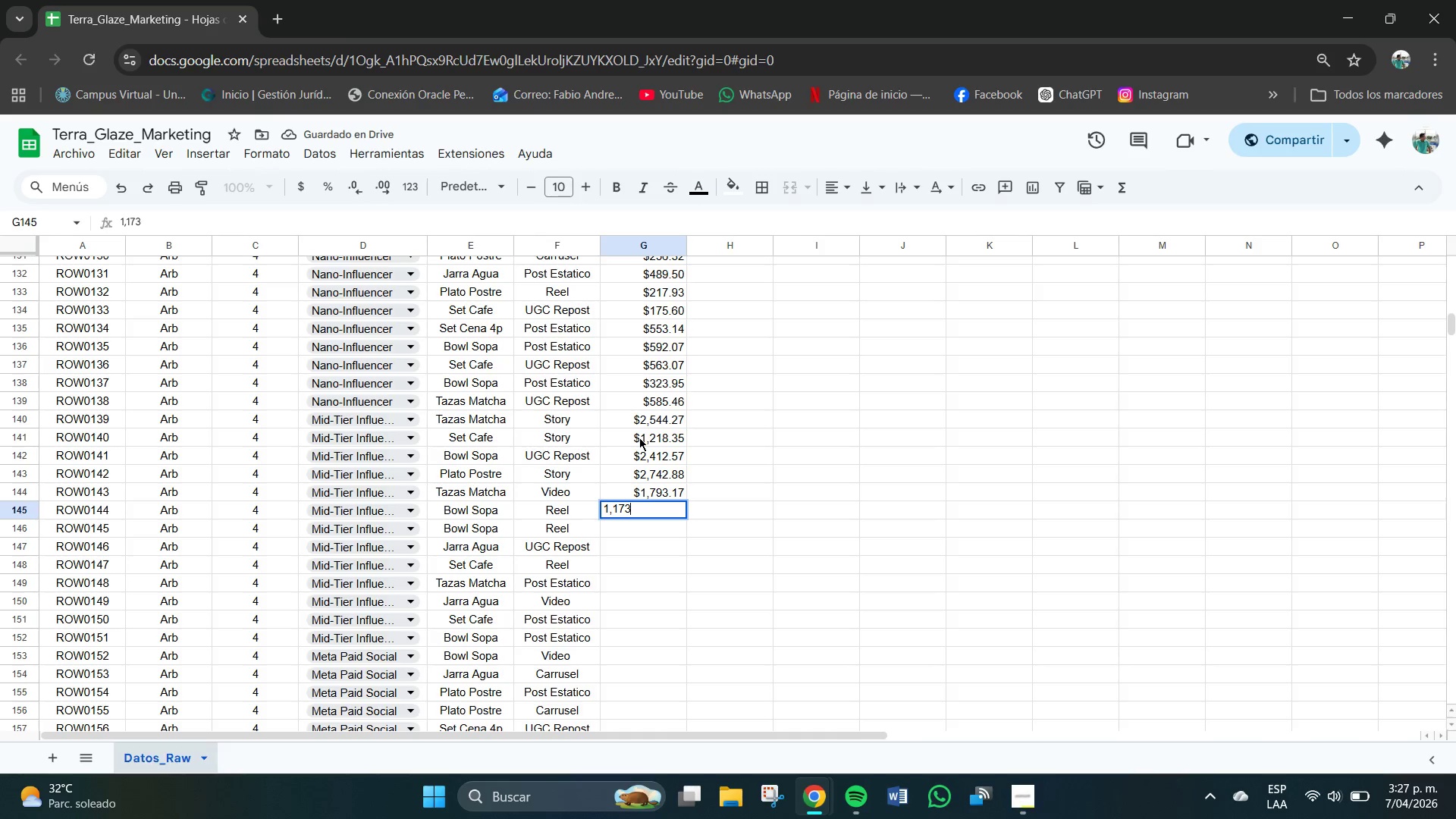 
key(Numpad3)
 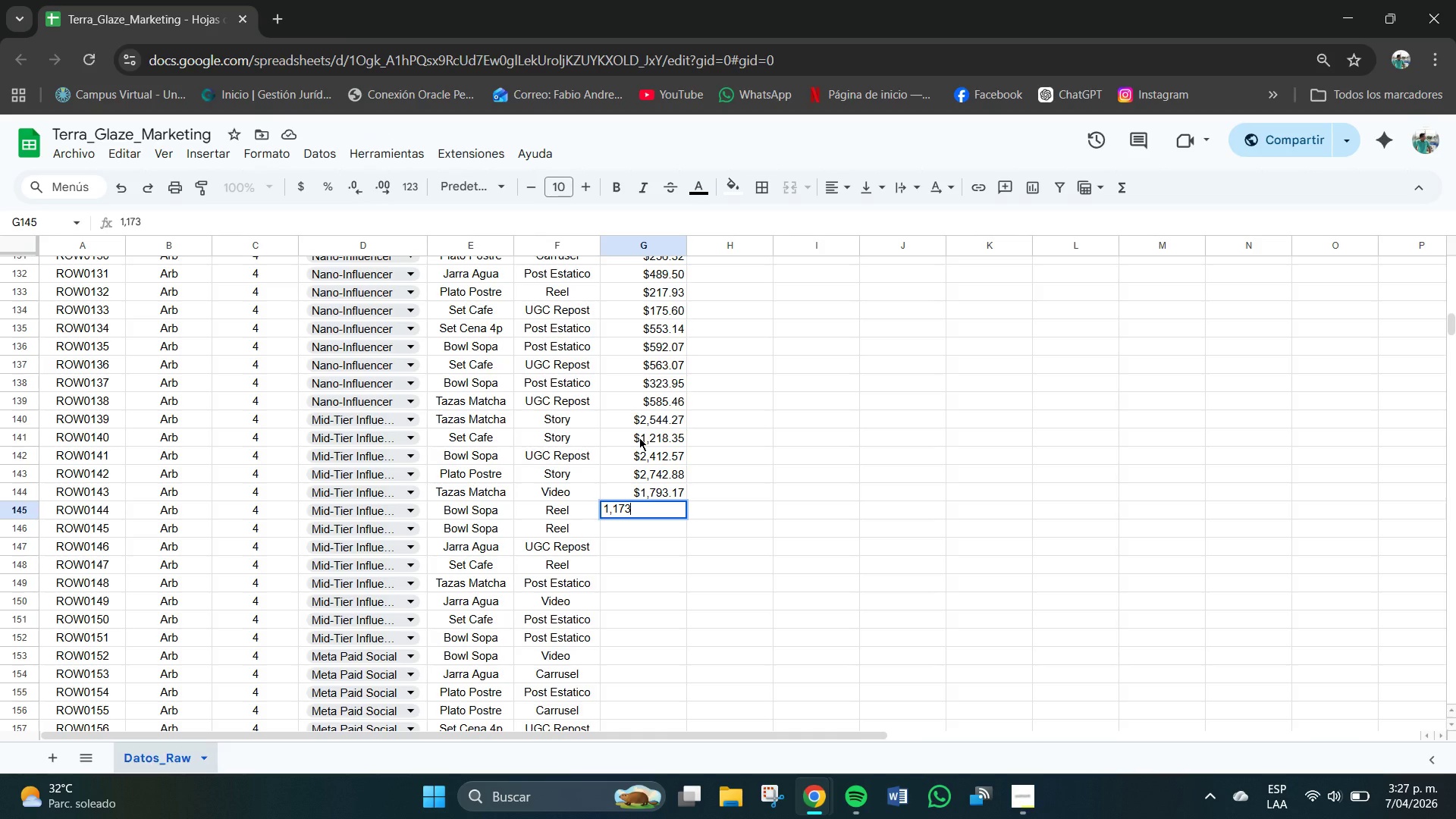 
key(NumpadDecimal)
 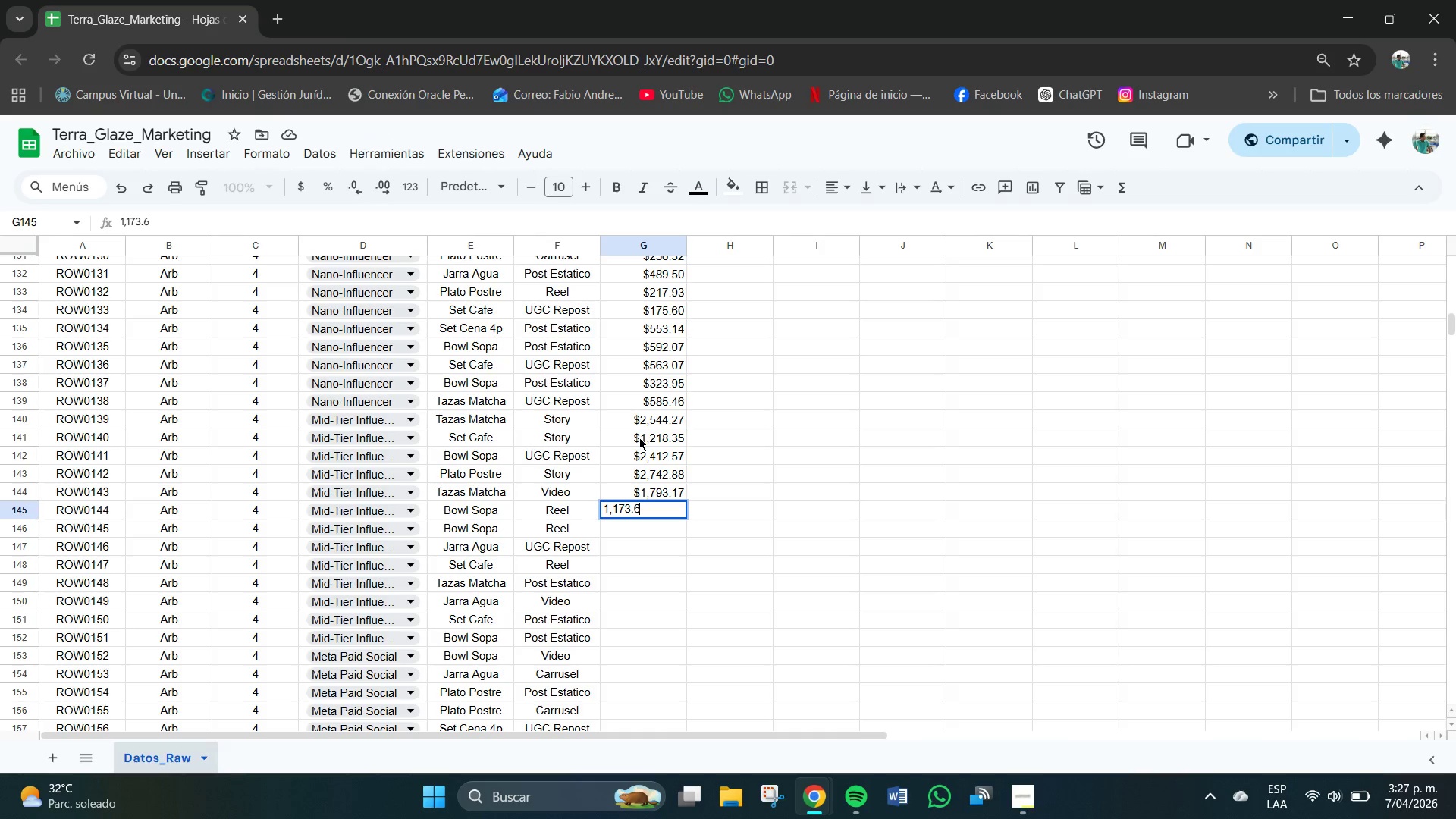 
key(Numpad6)
 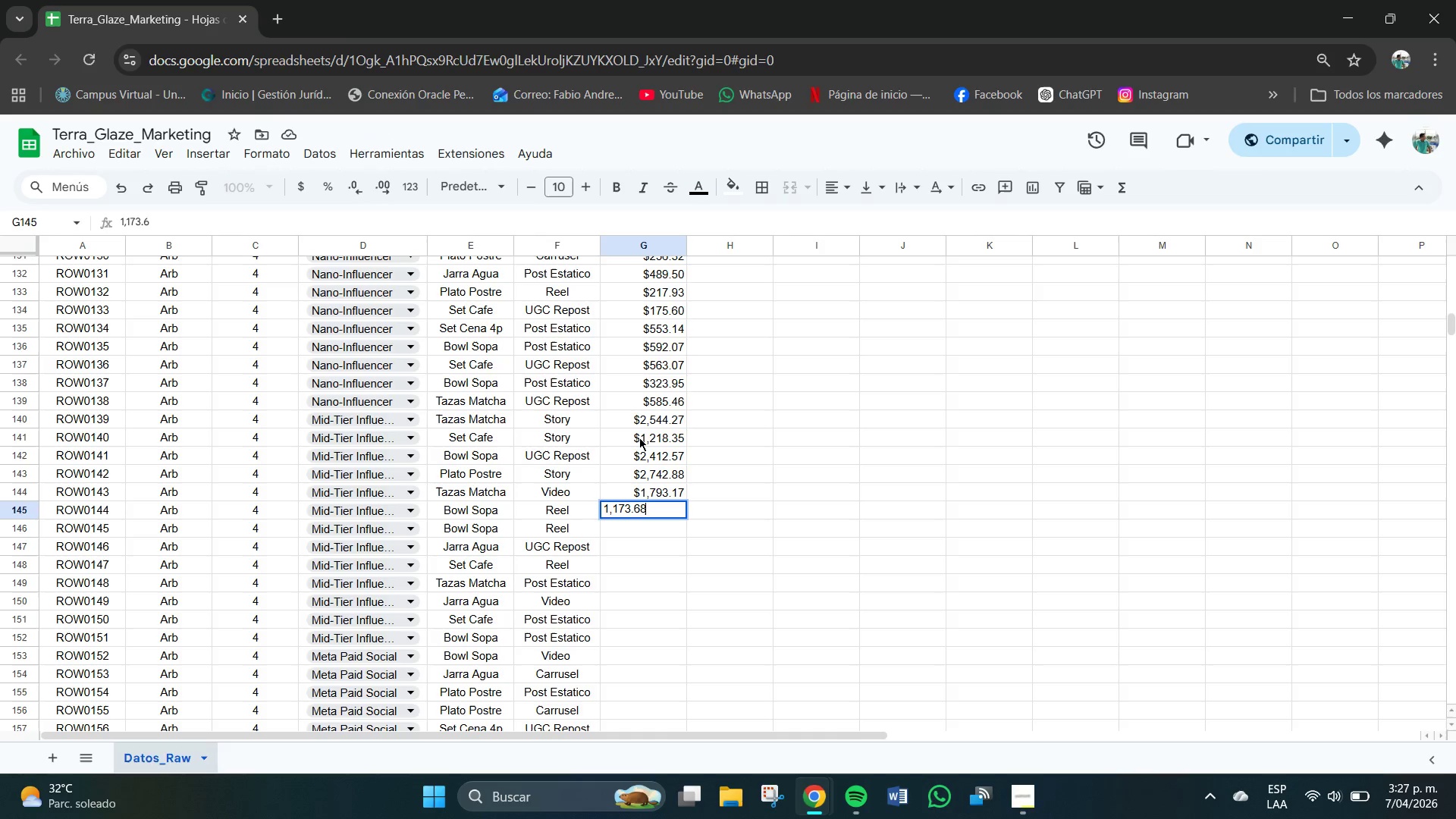 
key(Numpad8)
 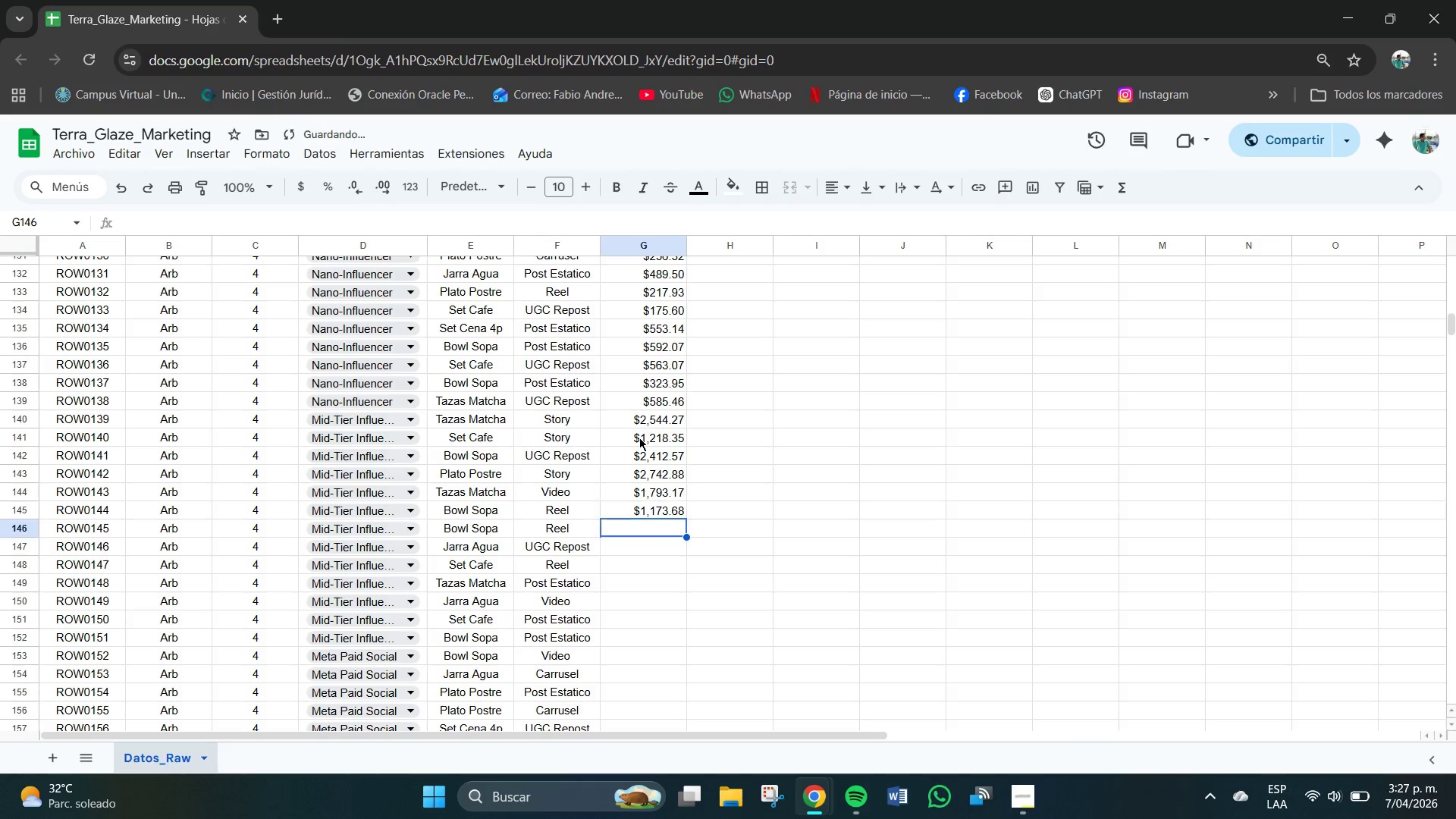 
key(NumpadEnter)
 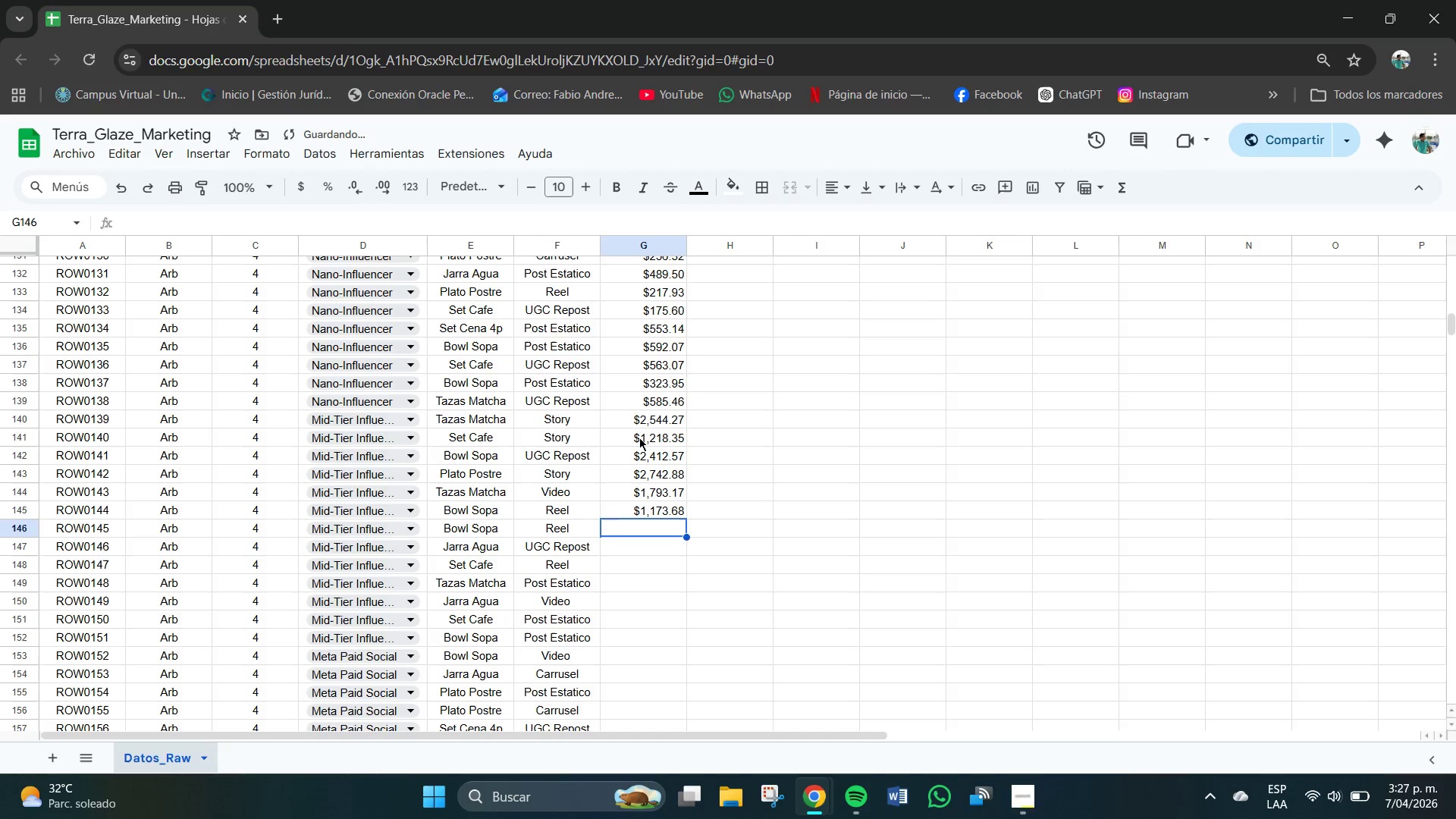 
key(Numpad2)
 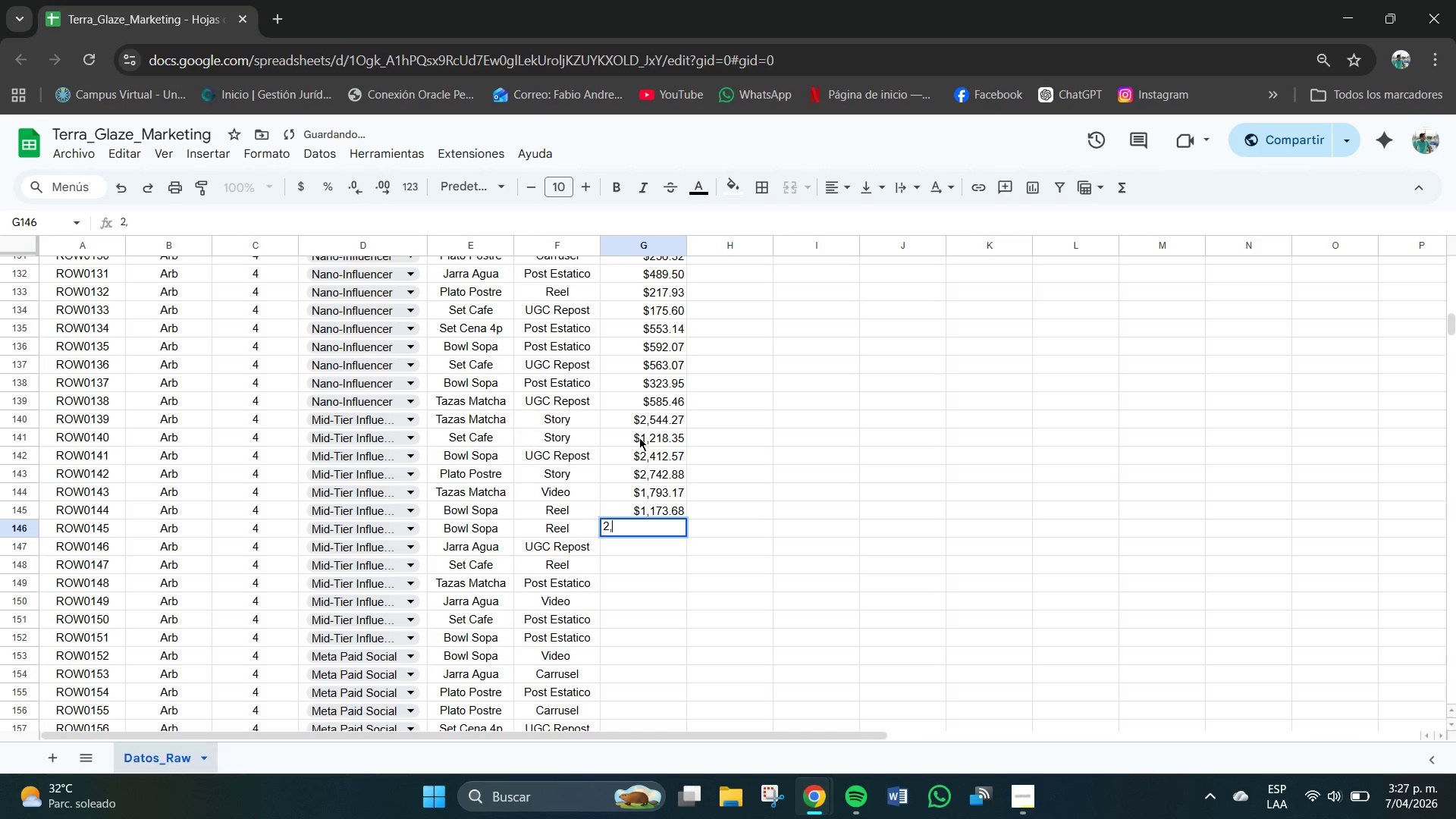 
key(Comma)
 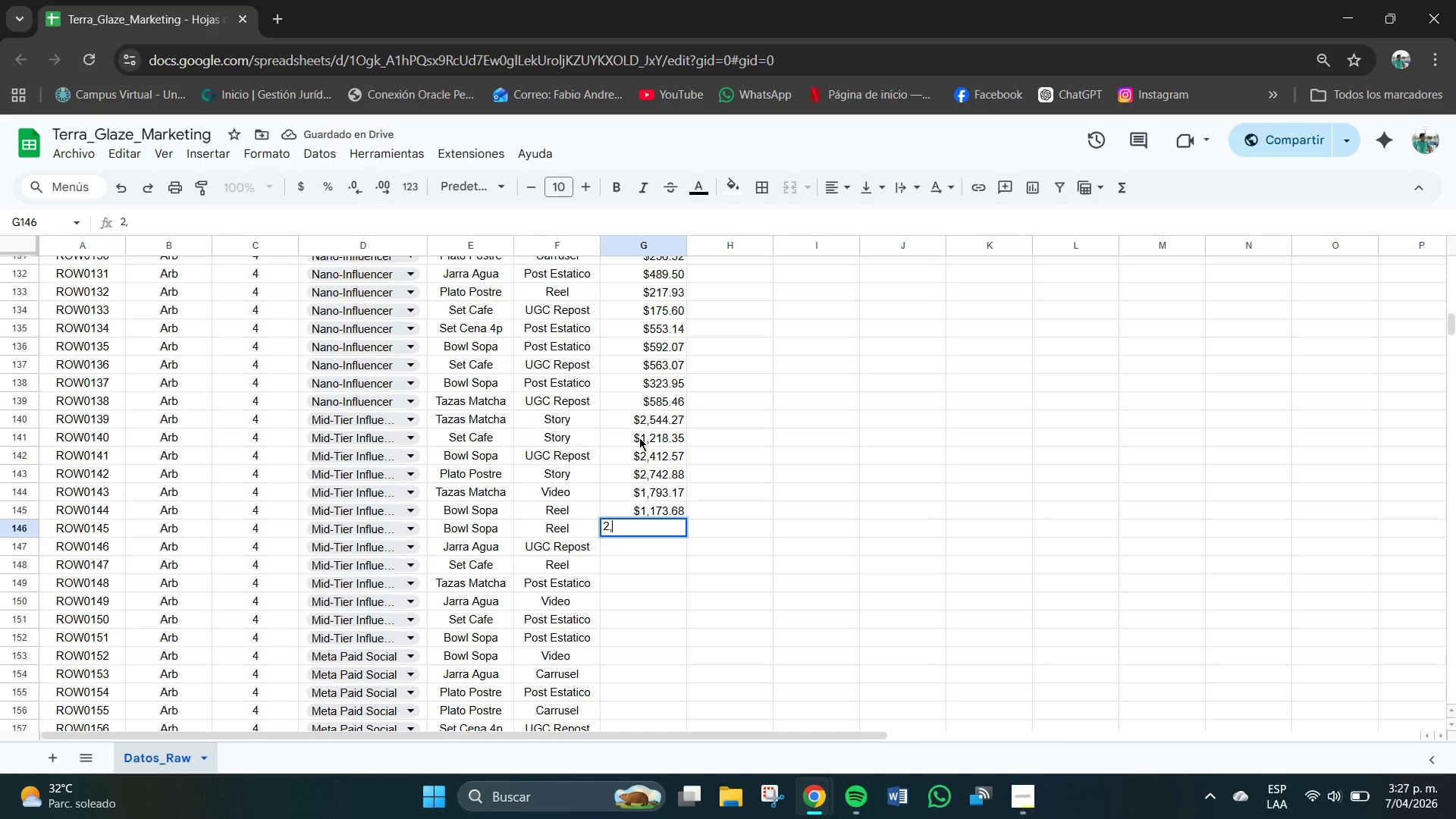 
key(NumpadDecimal)
 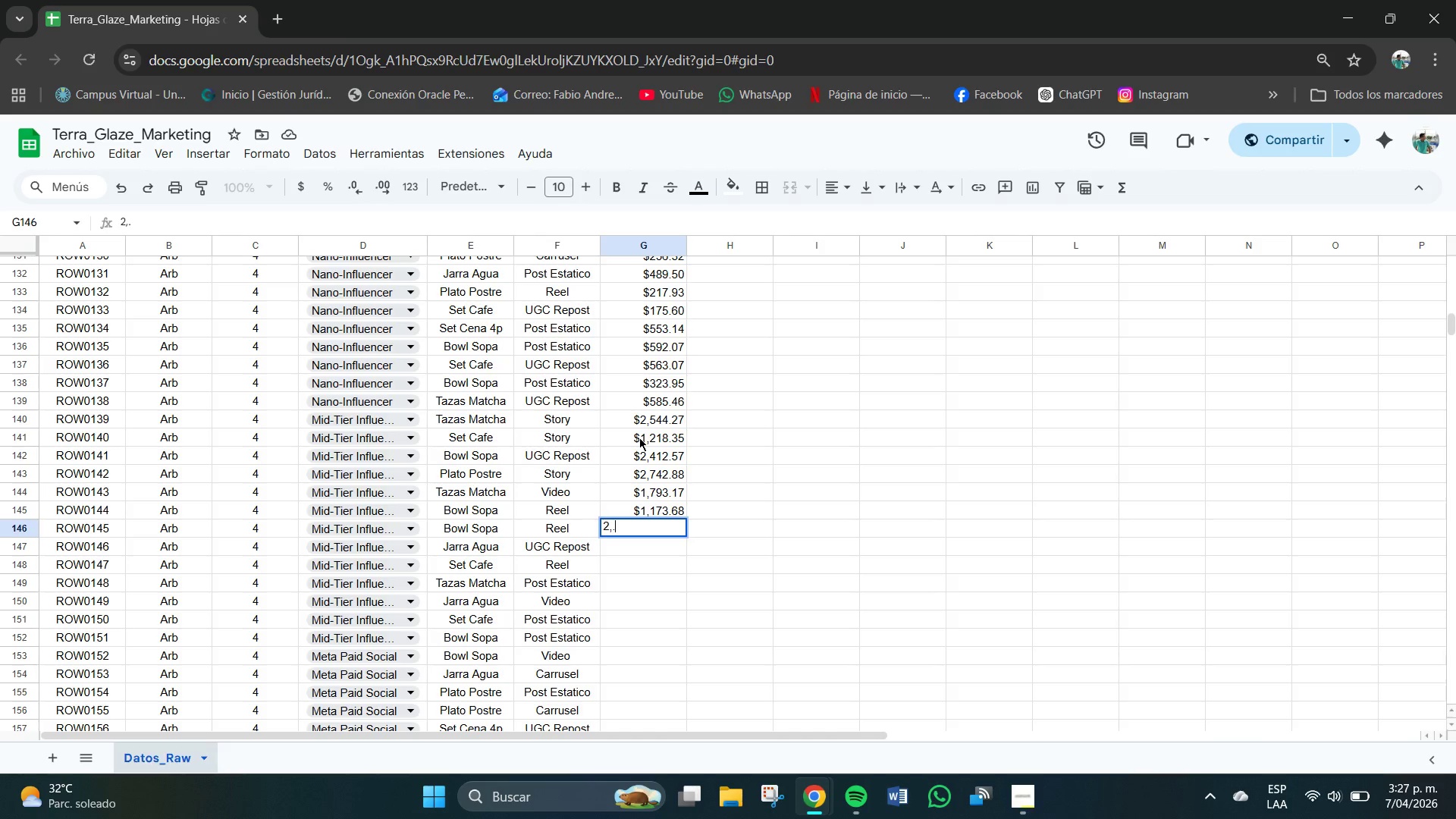 
key(Backspace)
 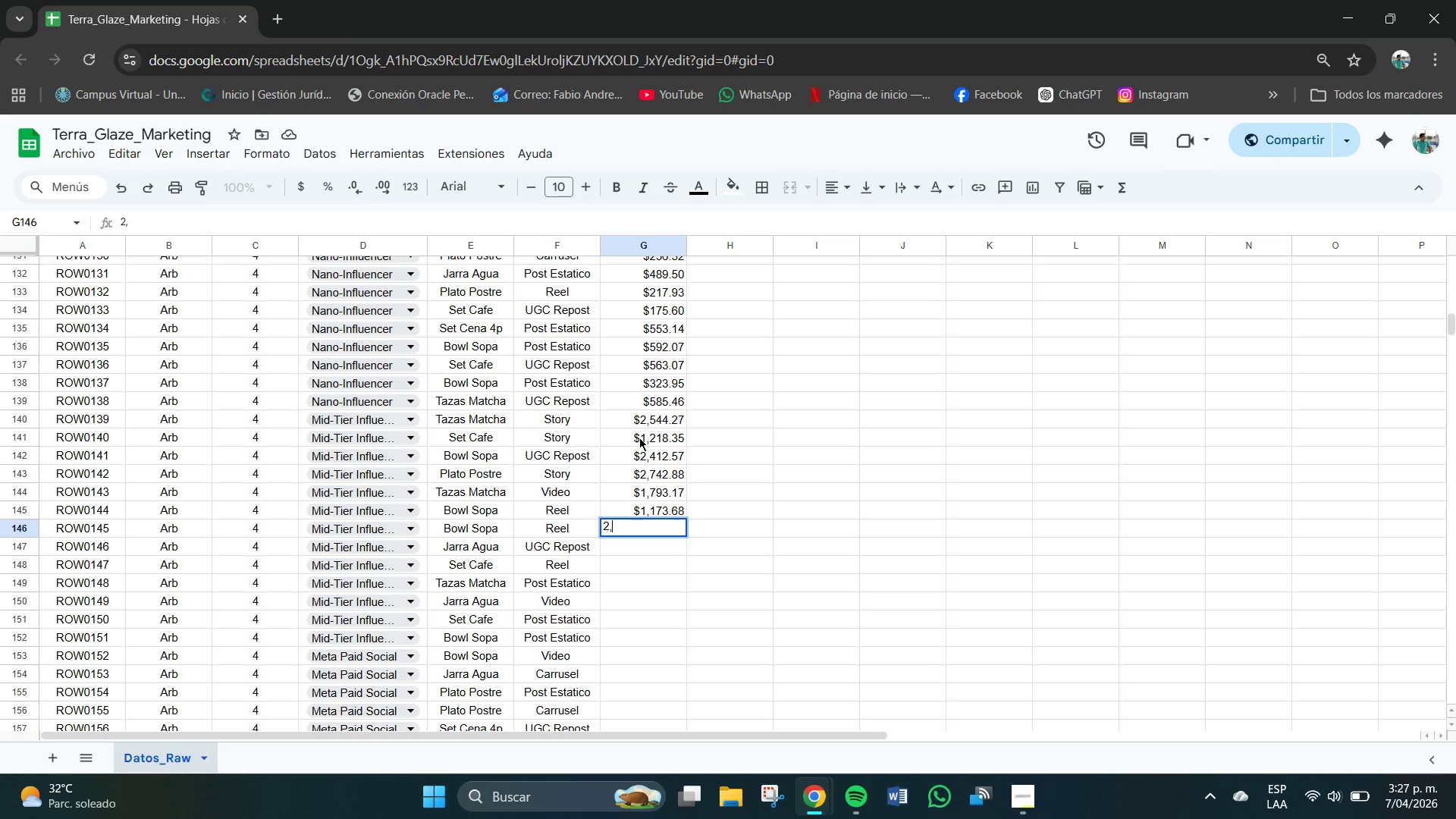 
key(Numpad8)
 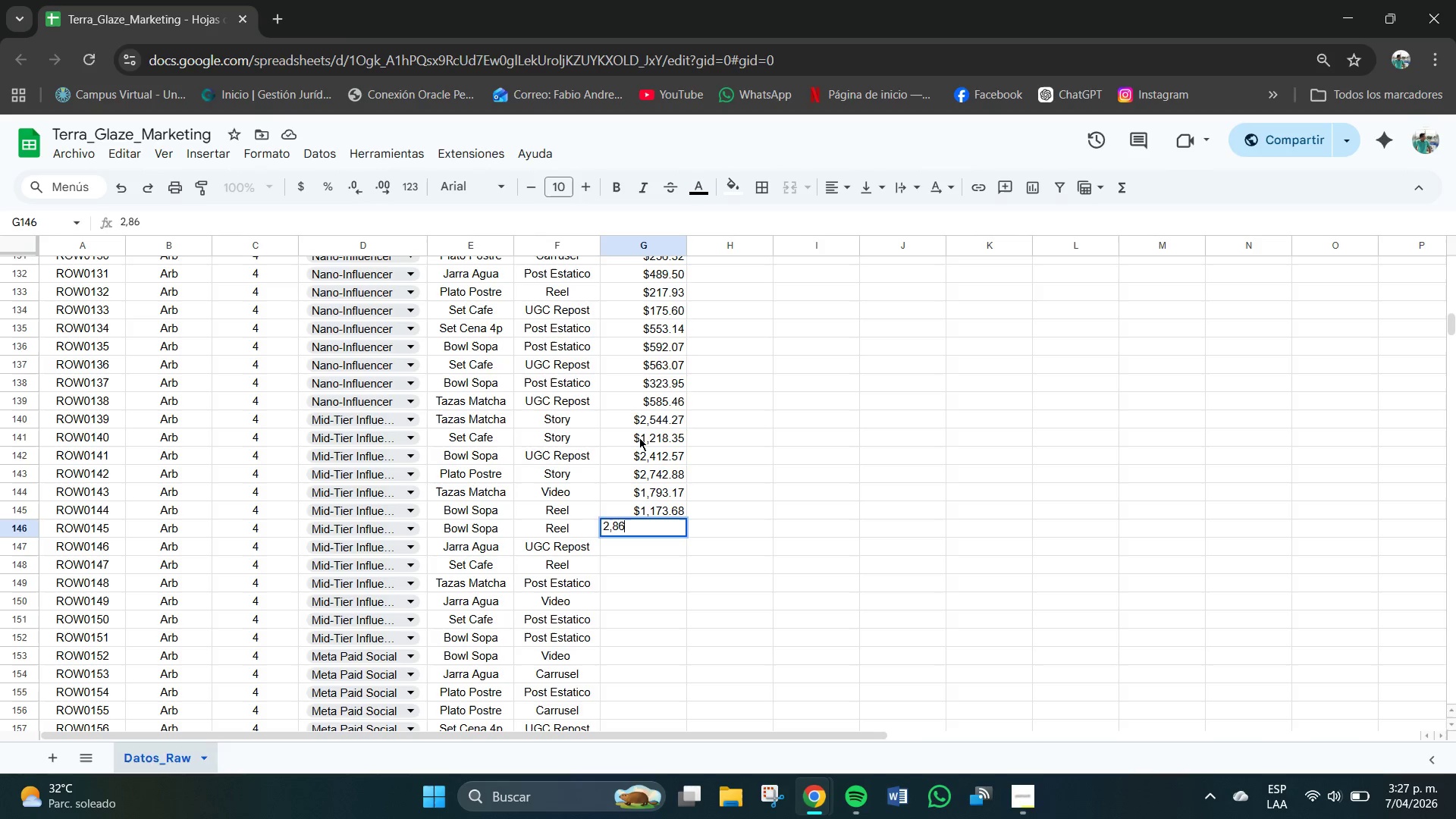 
key(Numpad6)
 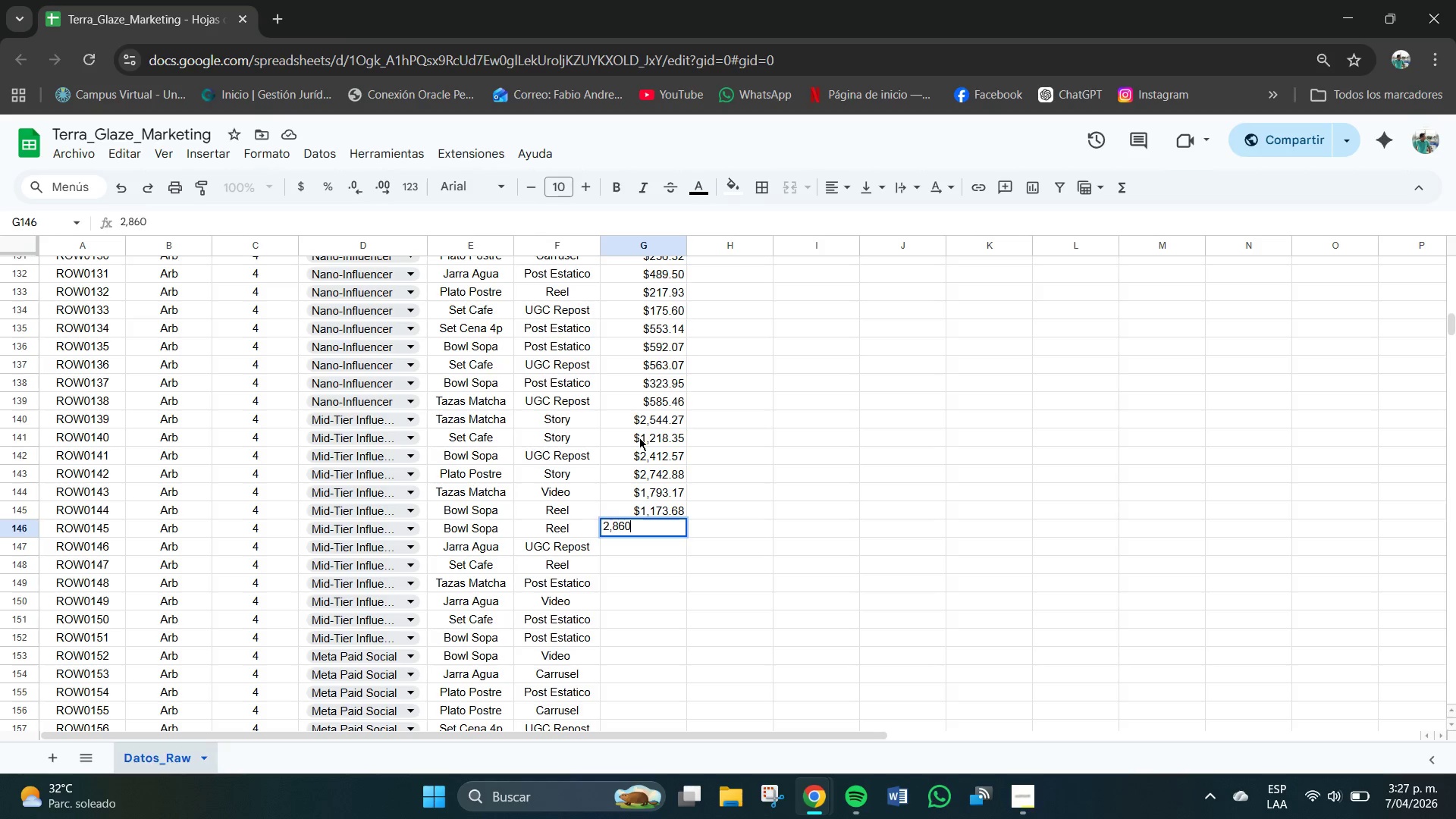 
key(Numpad0)
 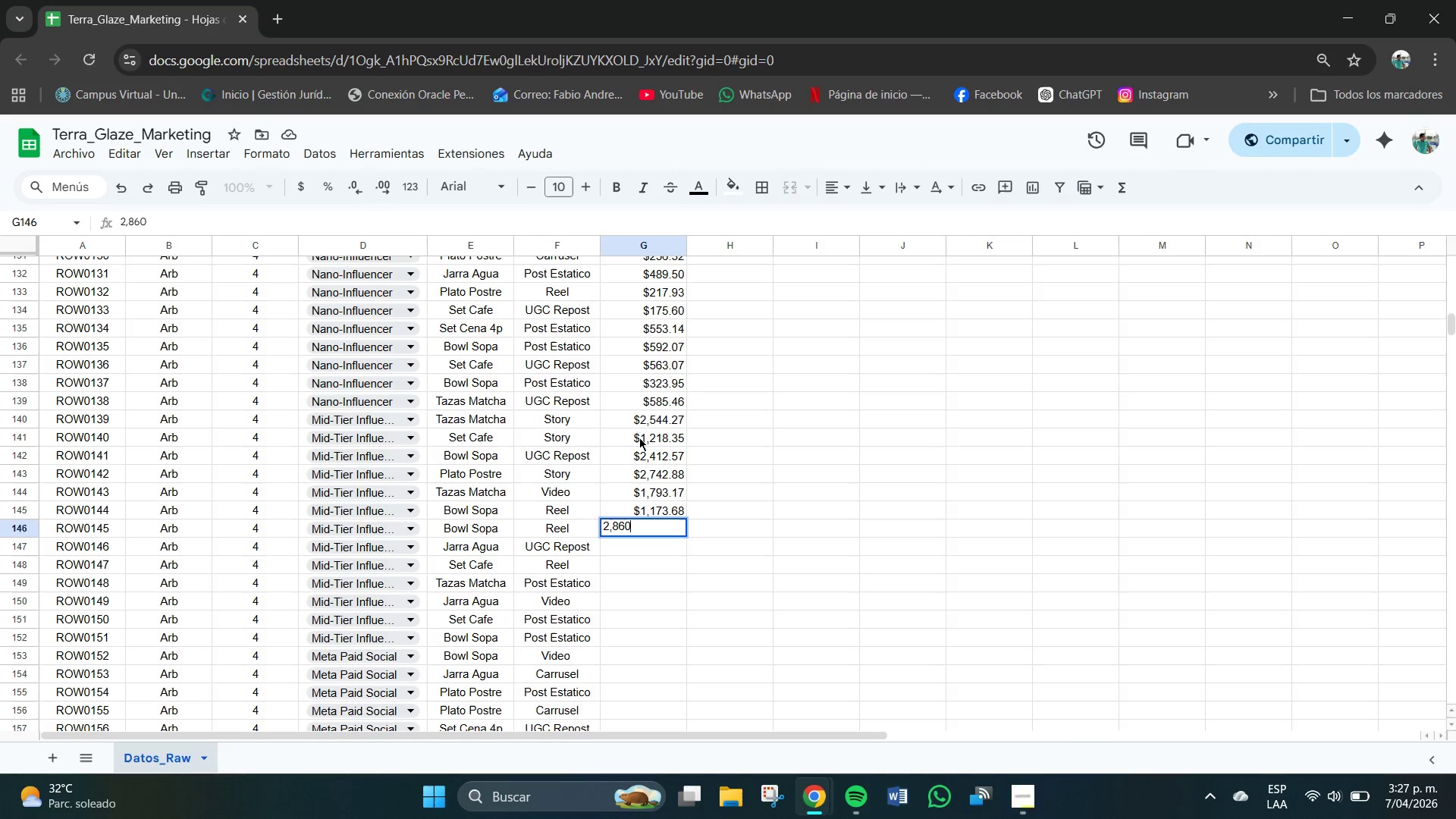 
key(Numpad4)
 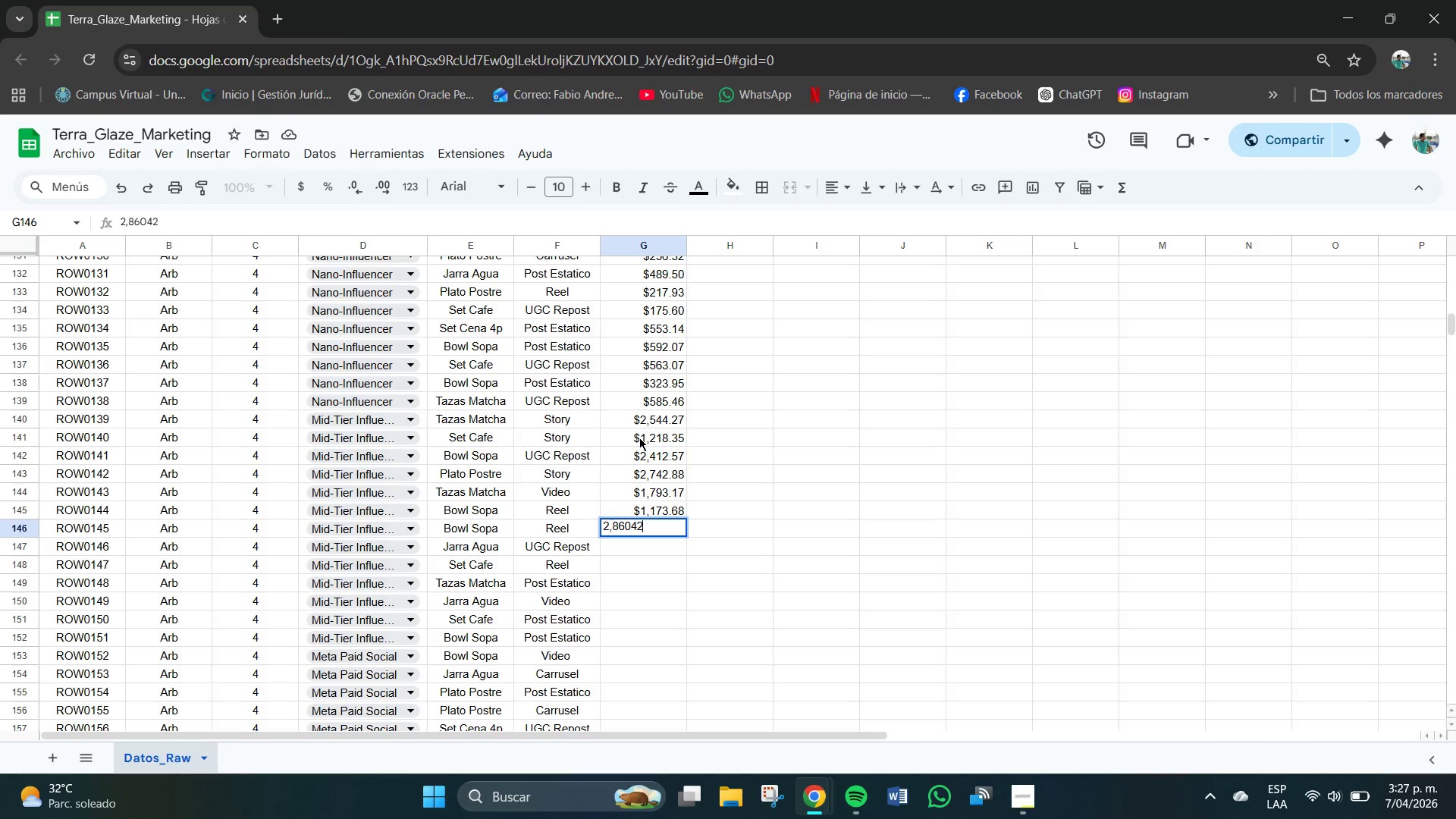 
key(Numpad2)
 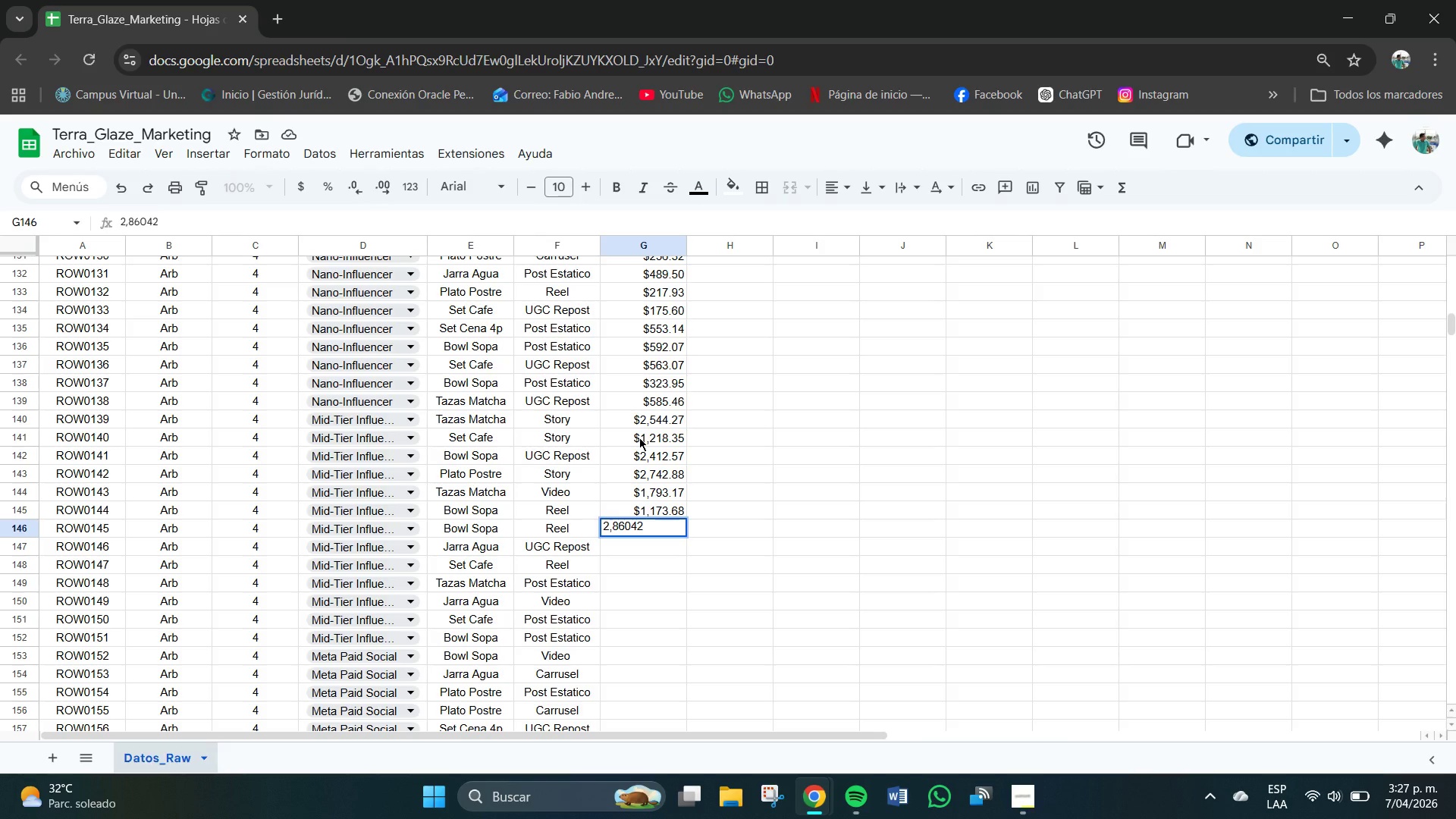 
key(ArrowLeft)
 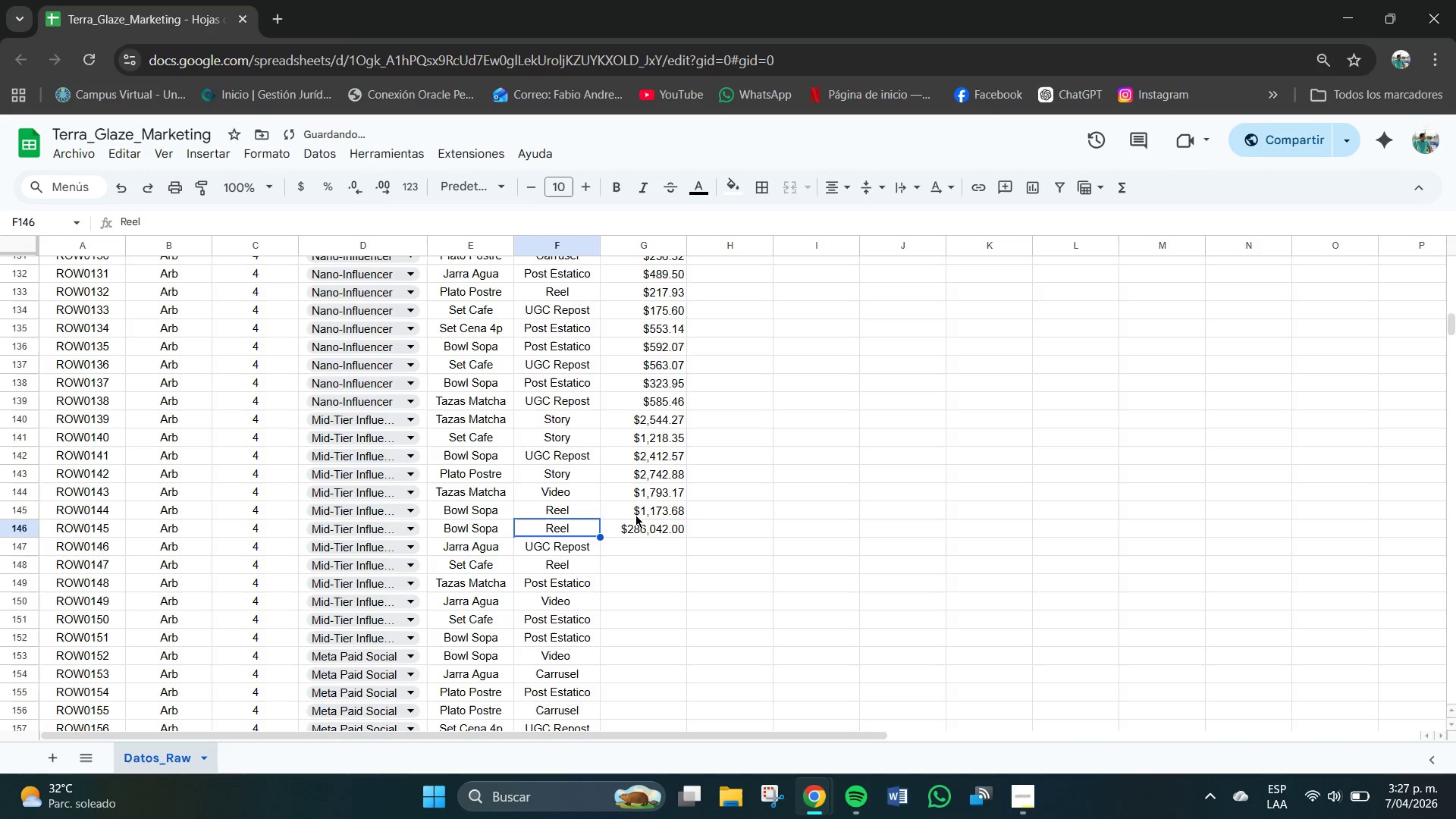 
left_click([647, 529])
 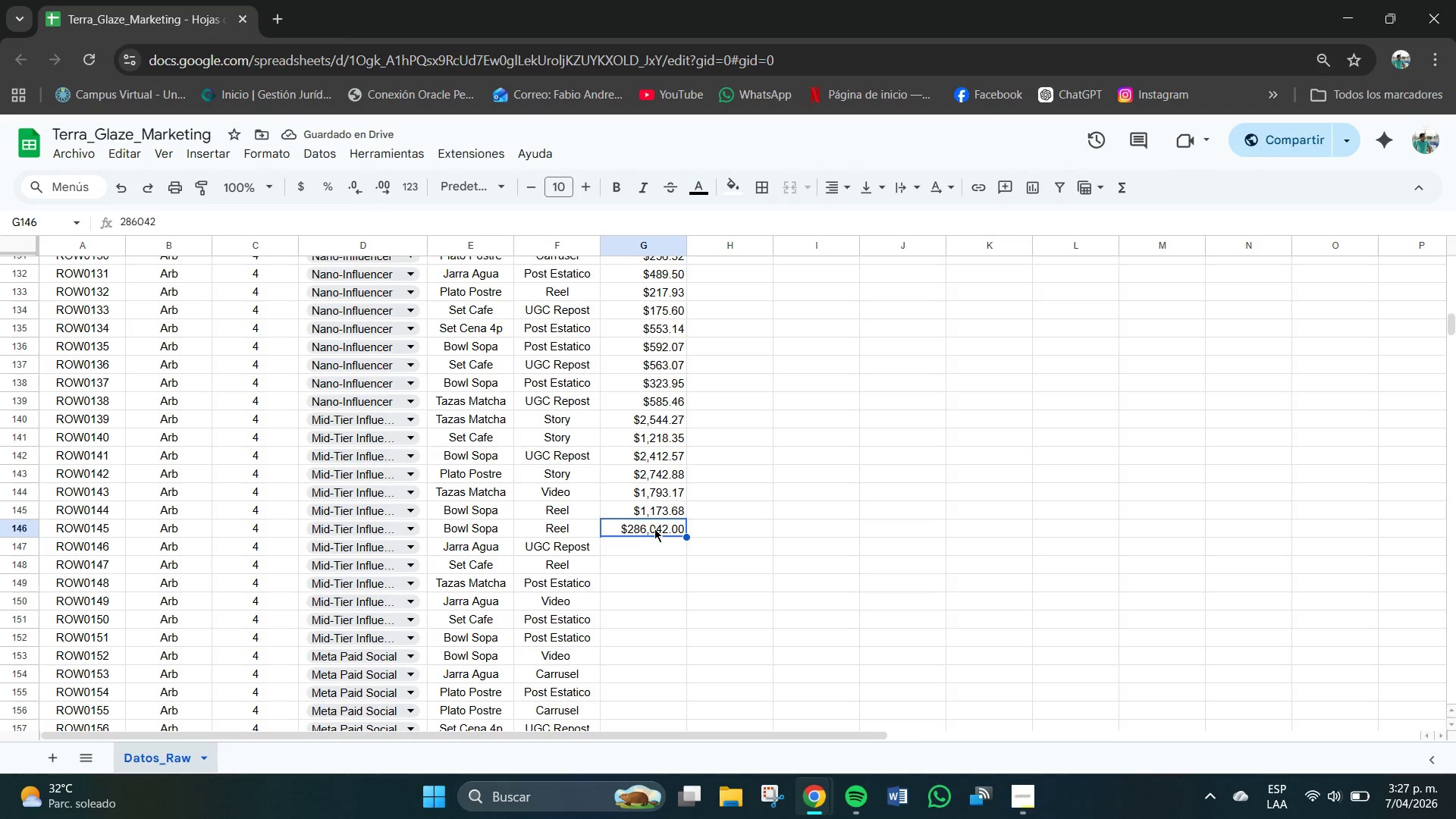 
double_click([654, 529])
 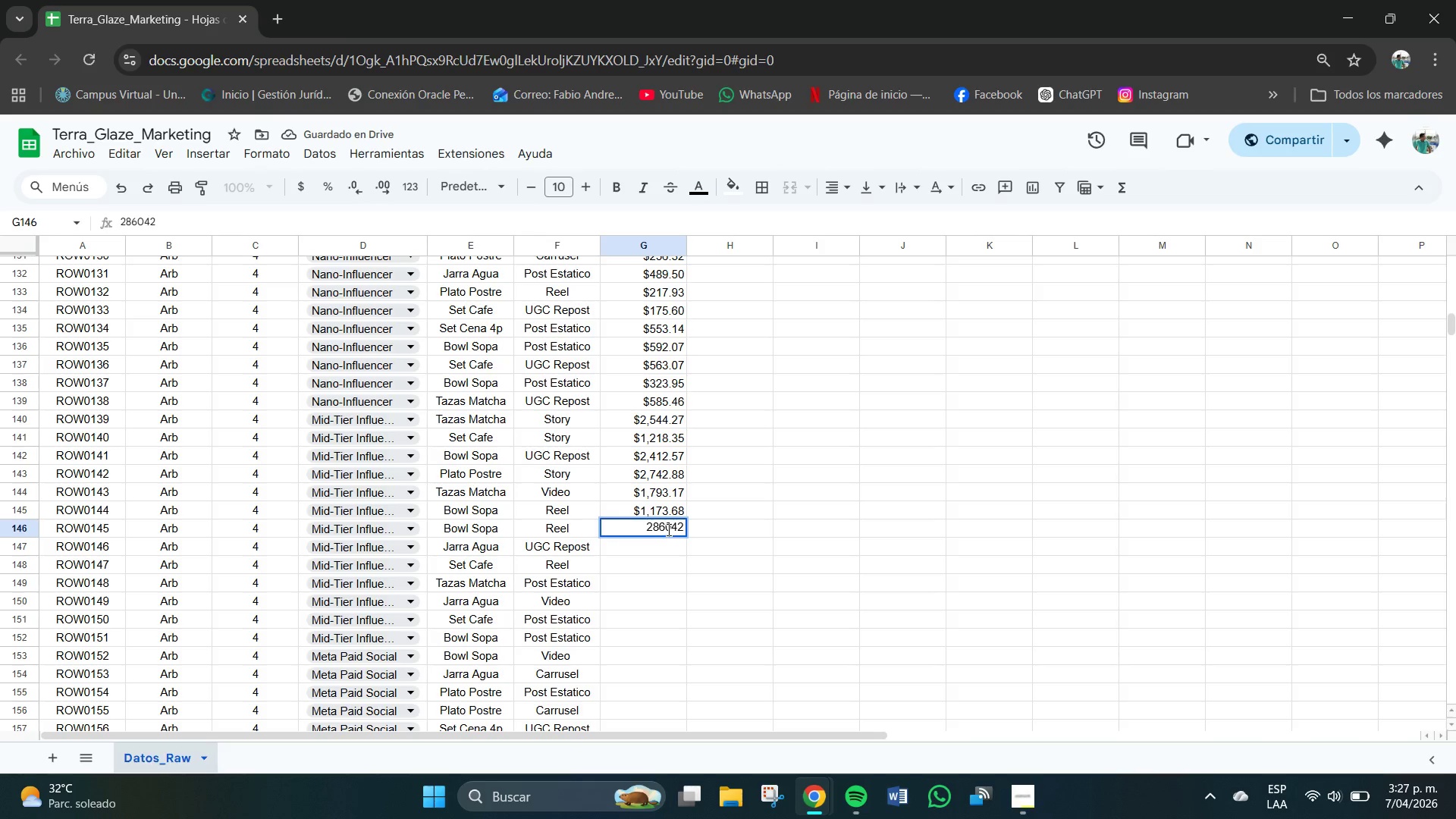 
left_click([672, 528])
 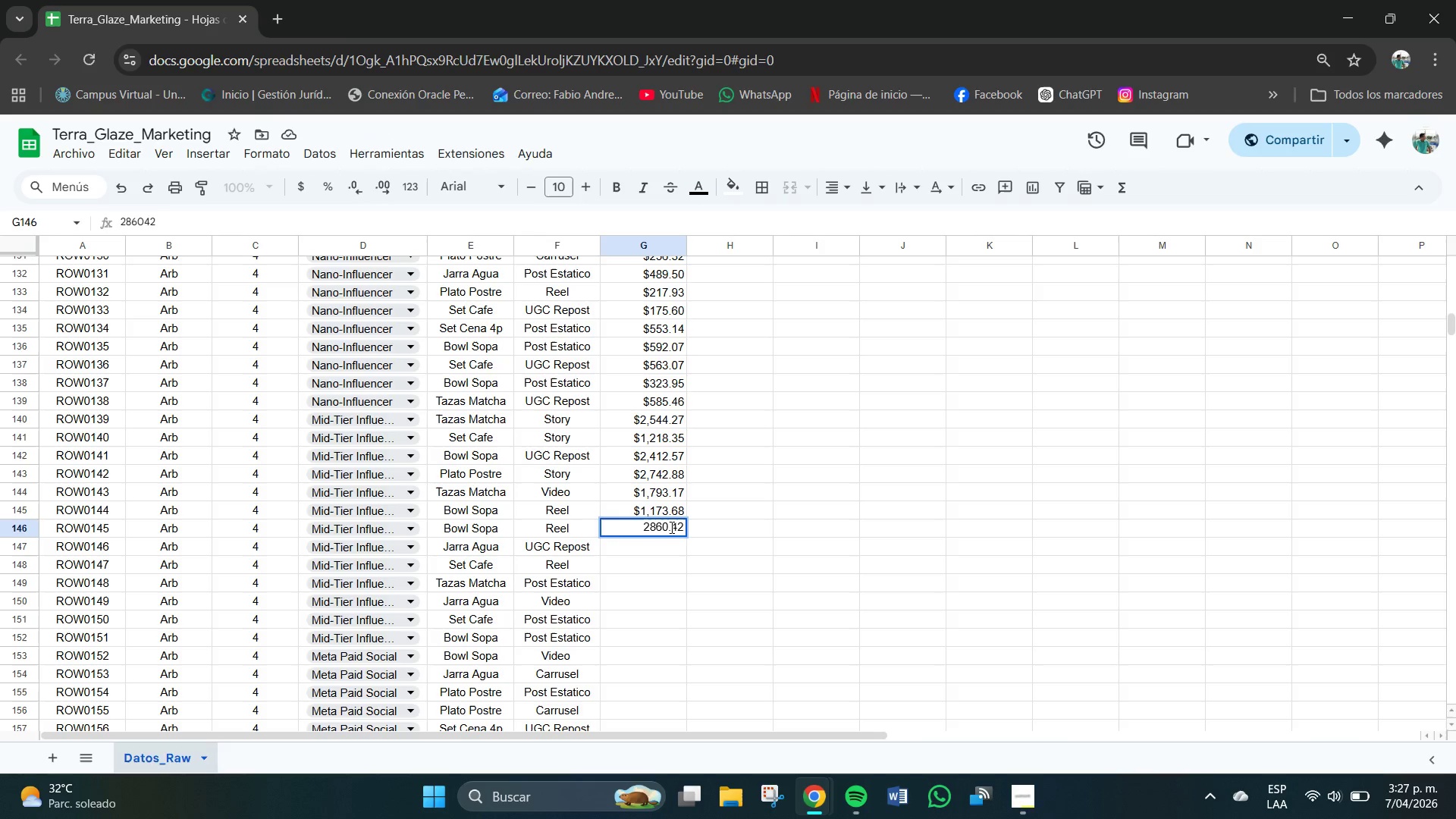 
key(NumpadDecimal)
 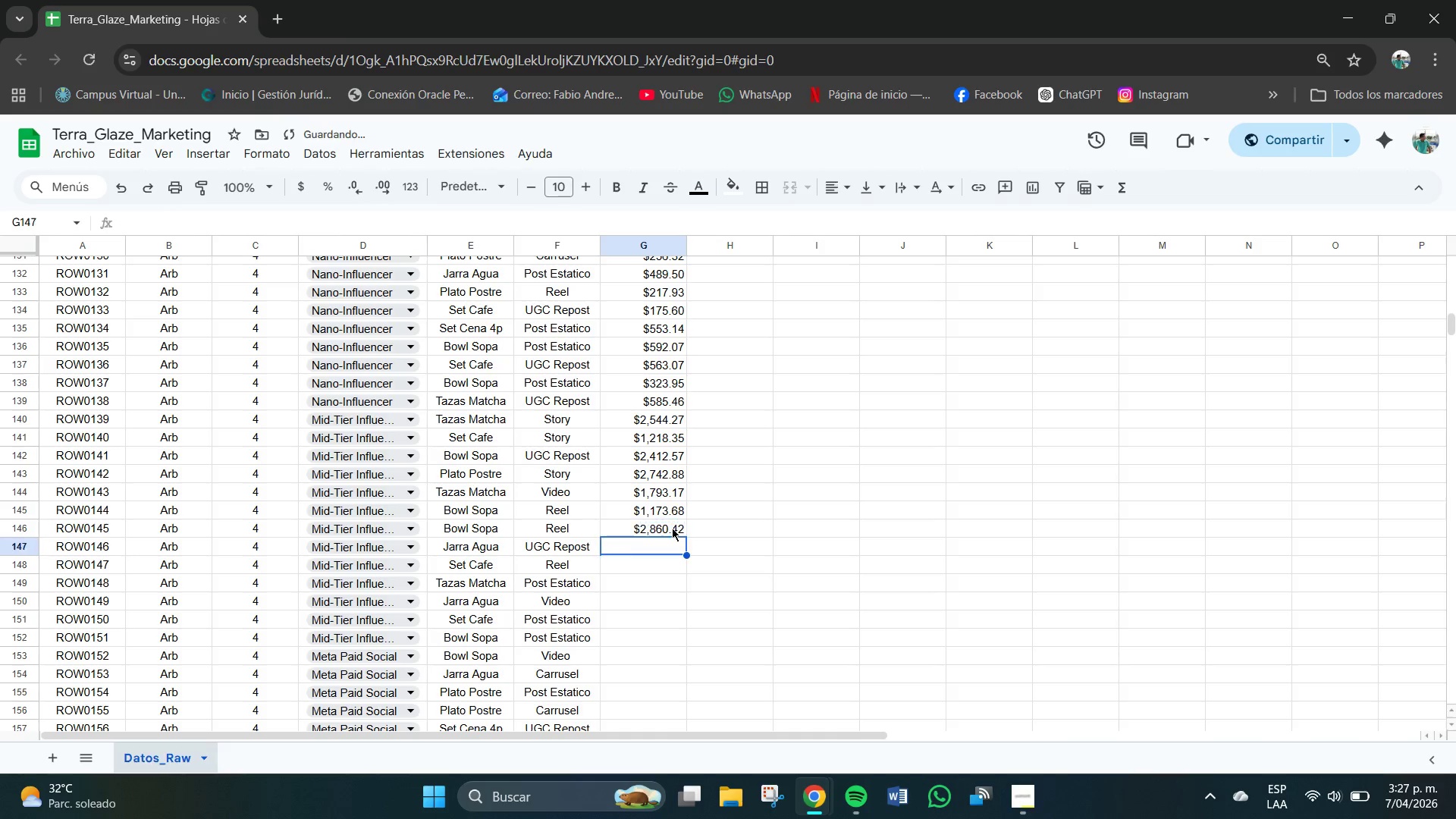 
key(NumpadEnter)
 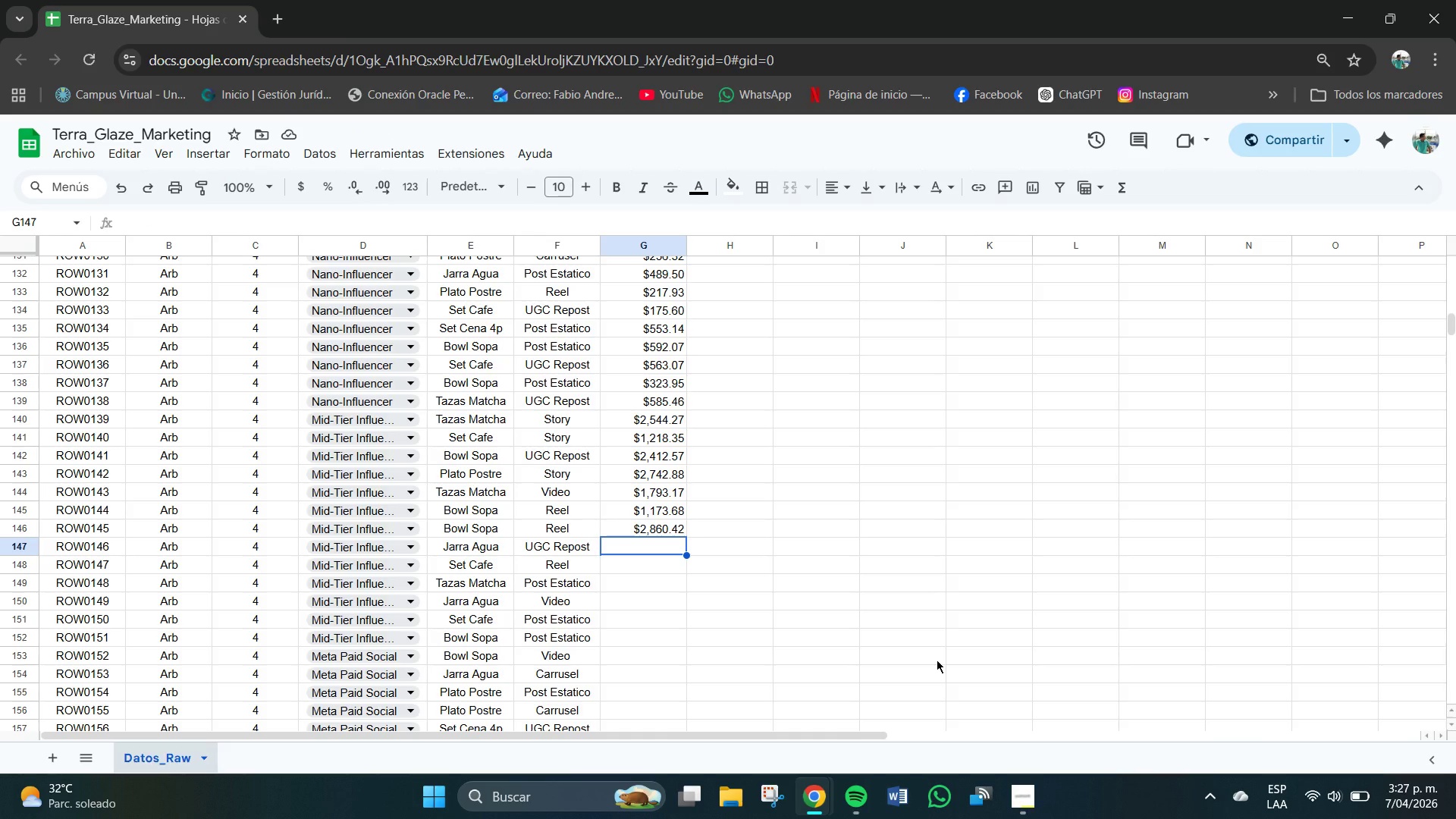 
wait(7.59)
 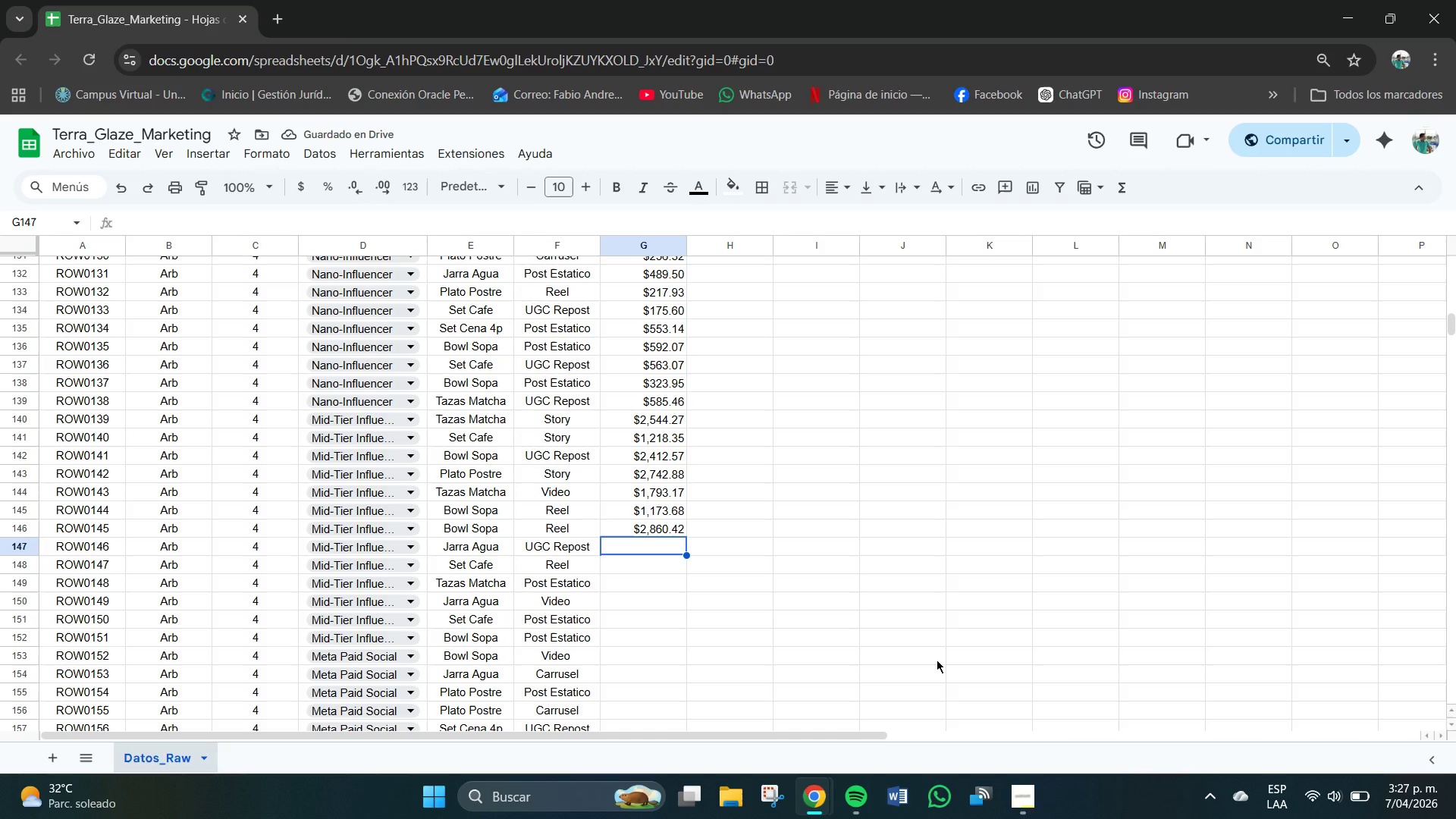 
key(Numpad1)
 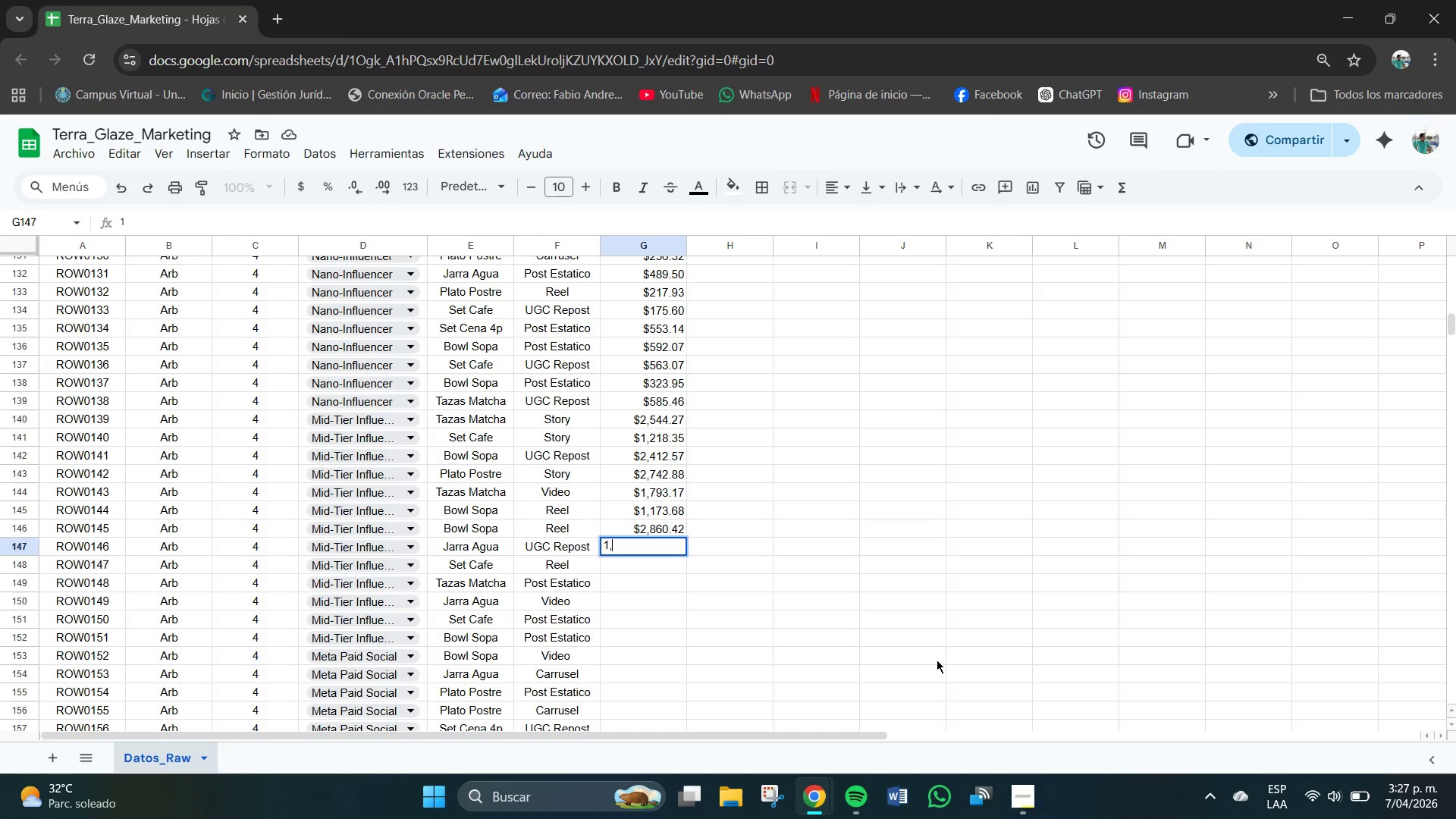 
key(Comma)
 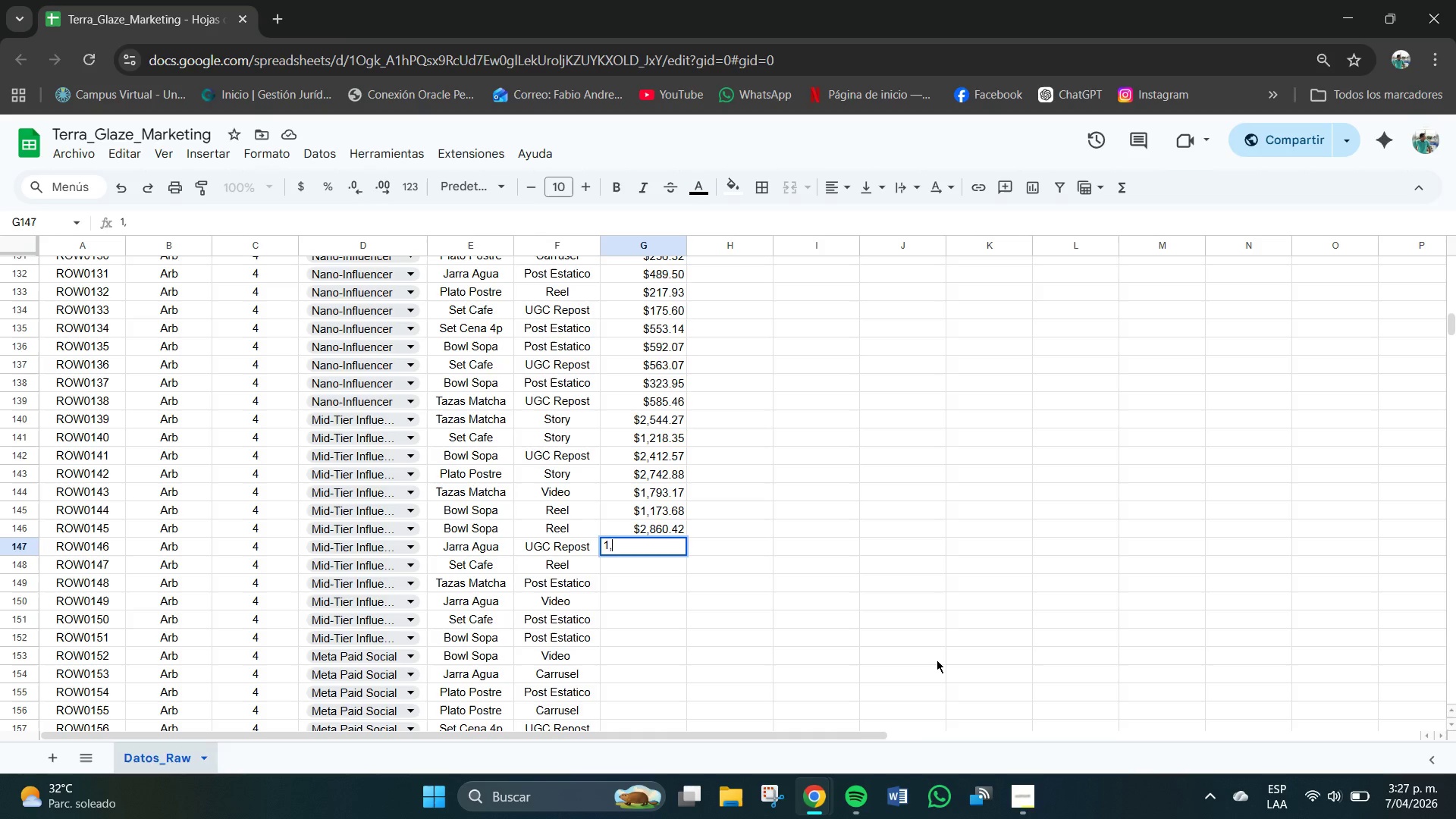 
key(Numpad9)
 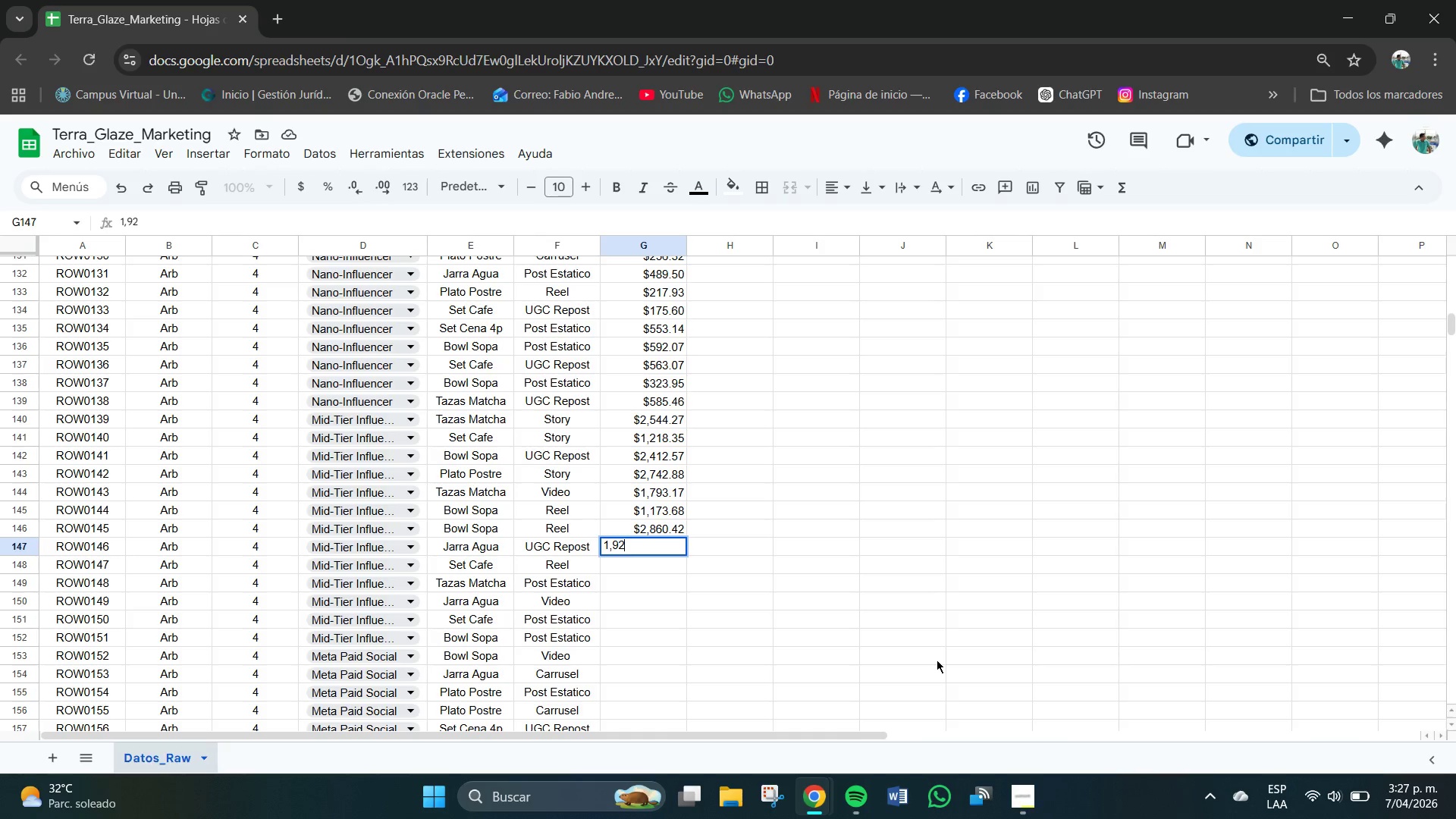 
key(Numpad2)
 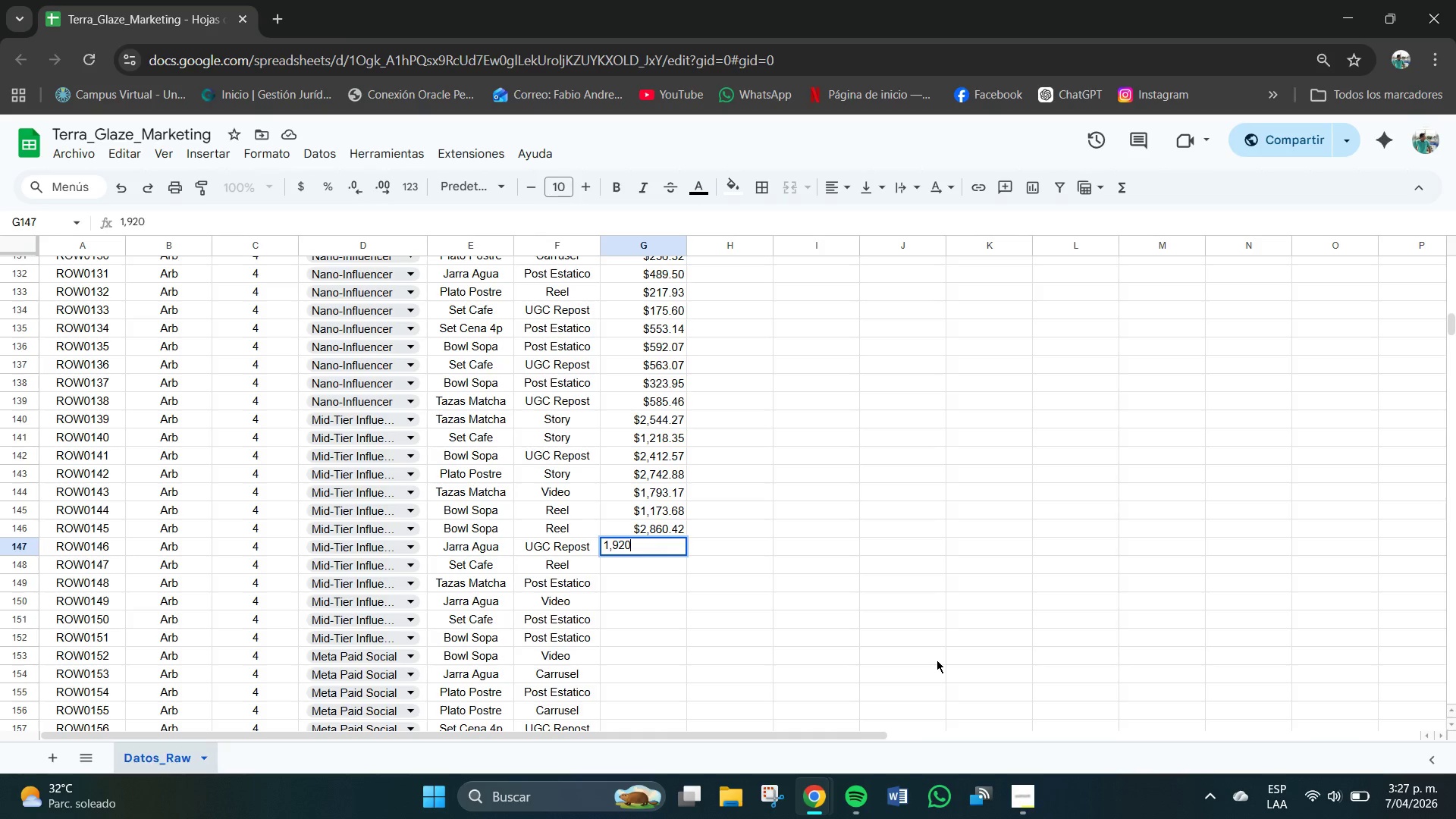 
key(Numpad0)
 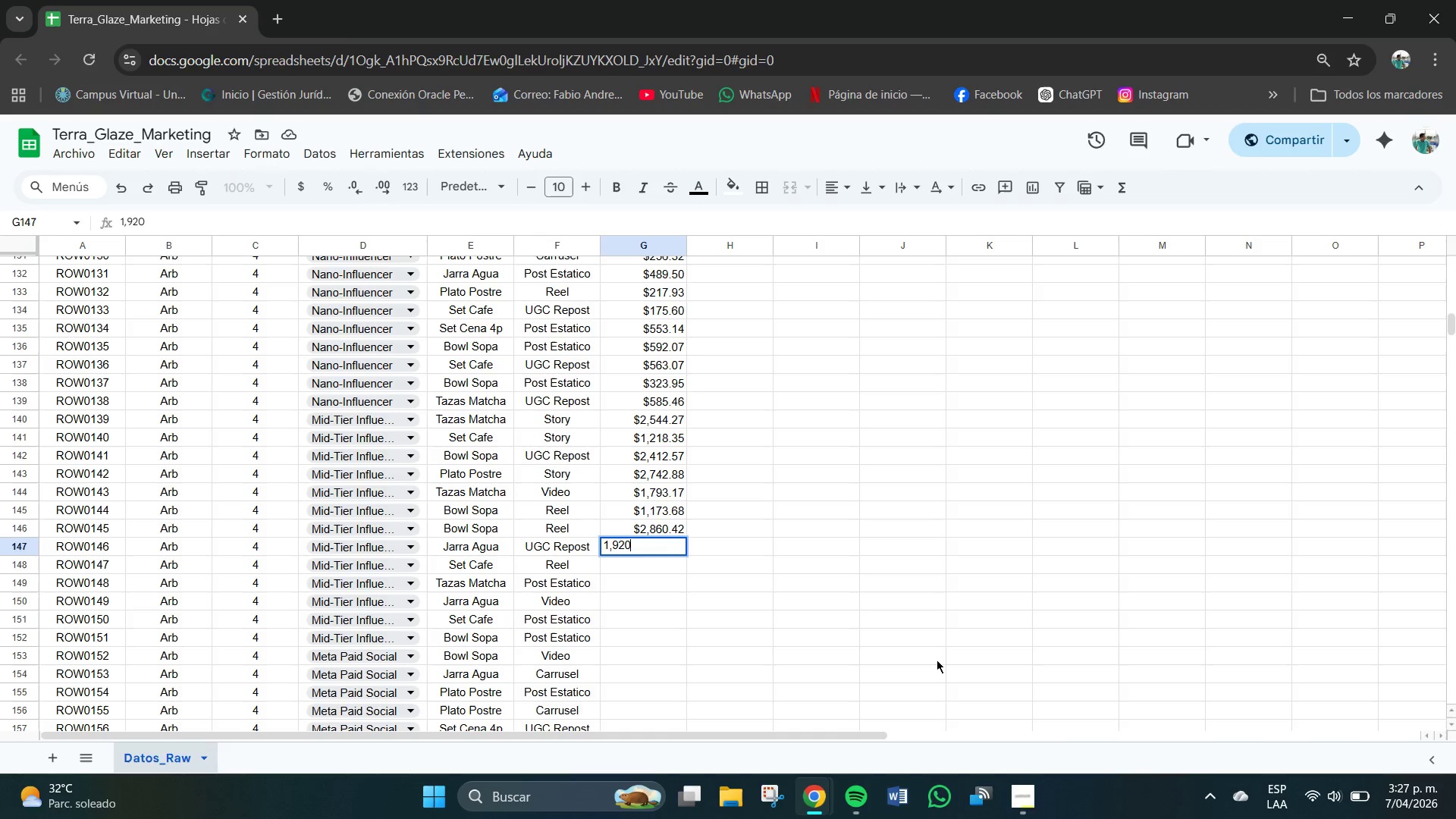 
key(NumpadDecimal)
 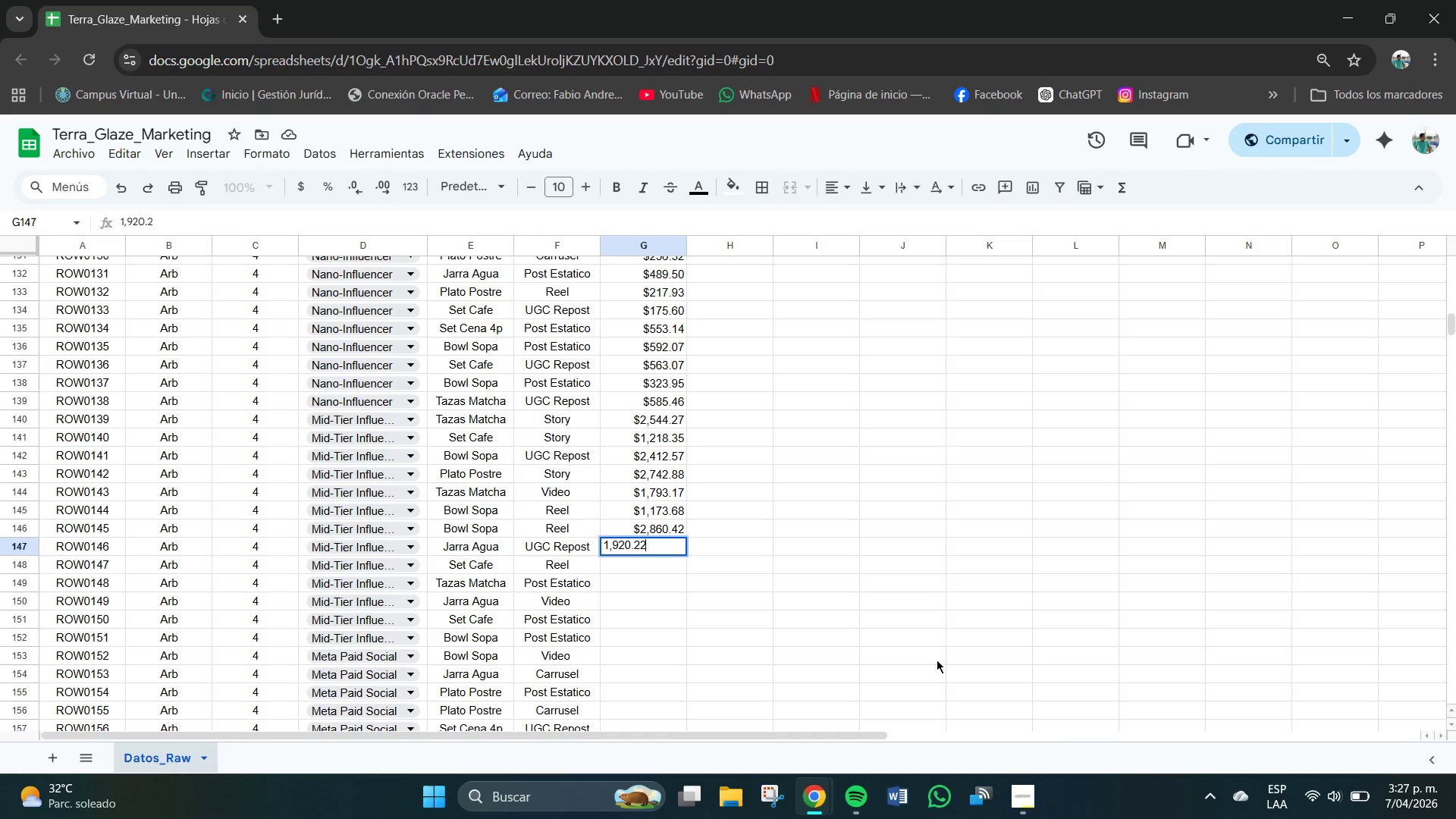 
key(Numpad2)
 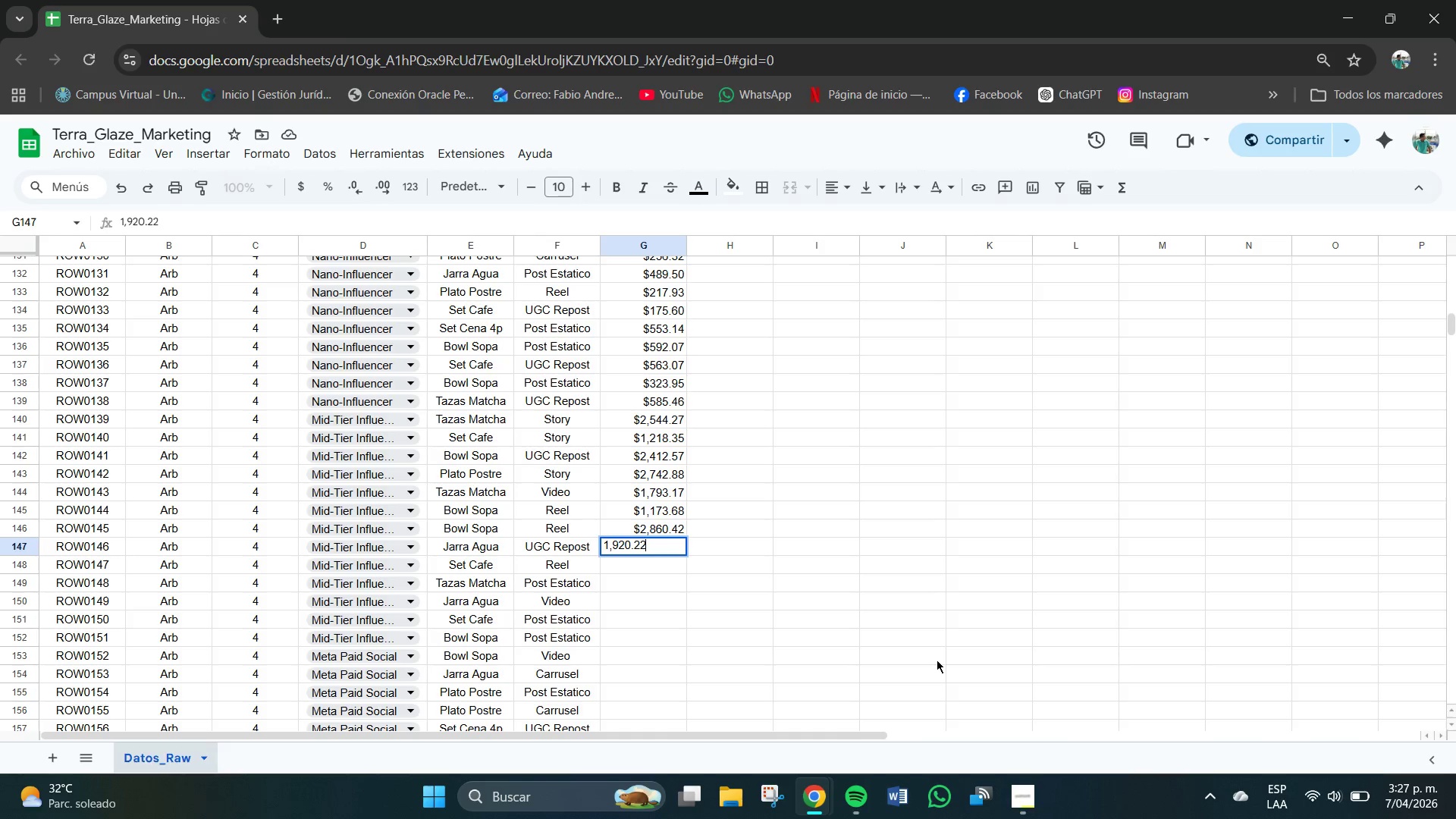 
key(Numpad2)
 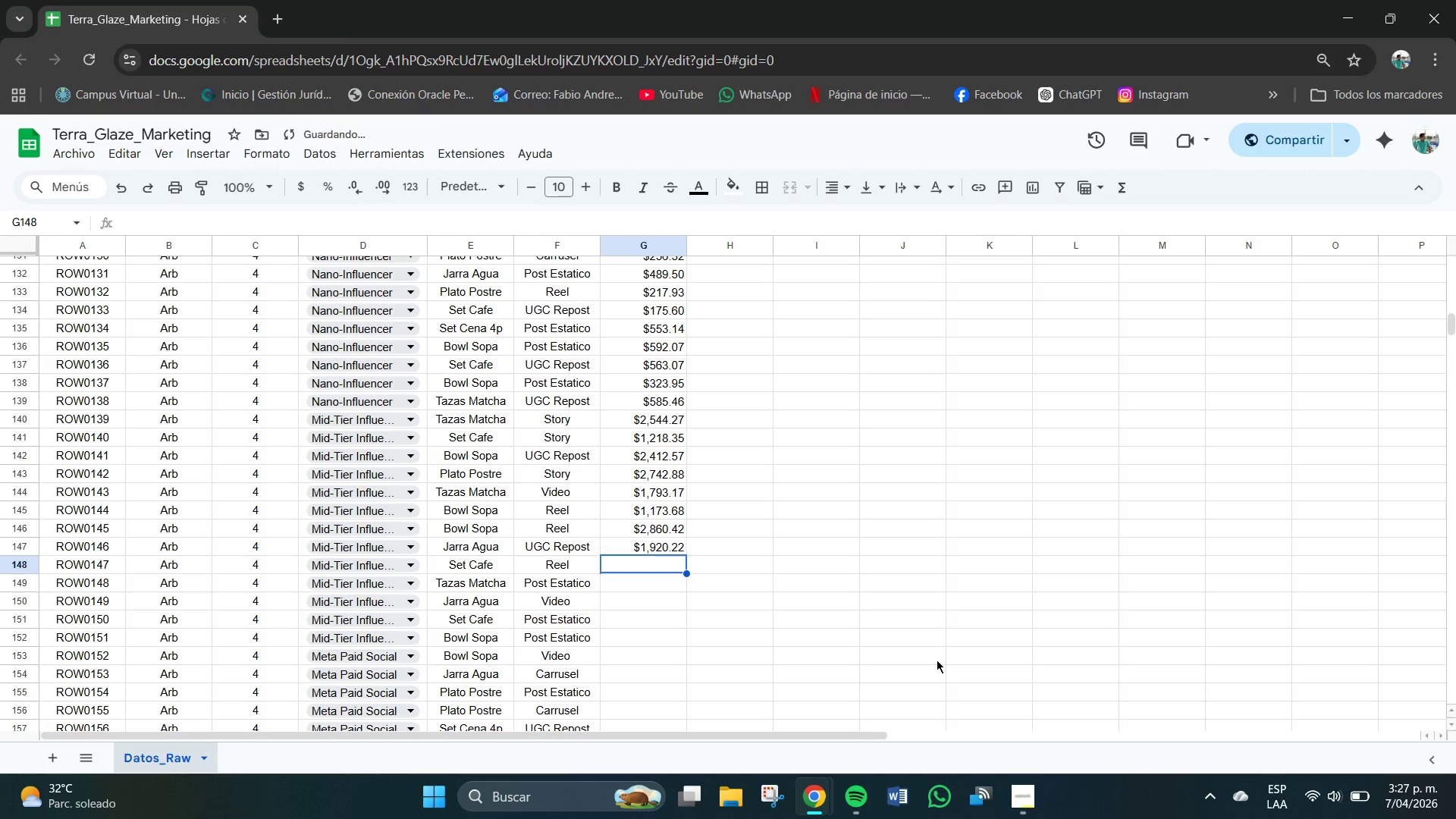 
key(NumpadEnter)
 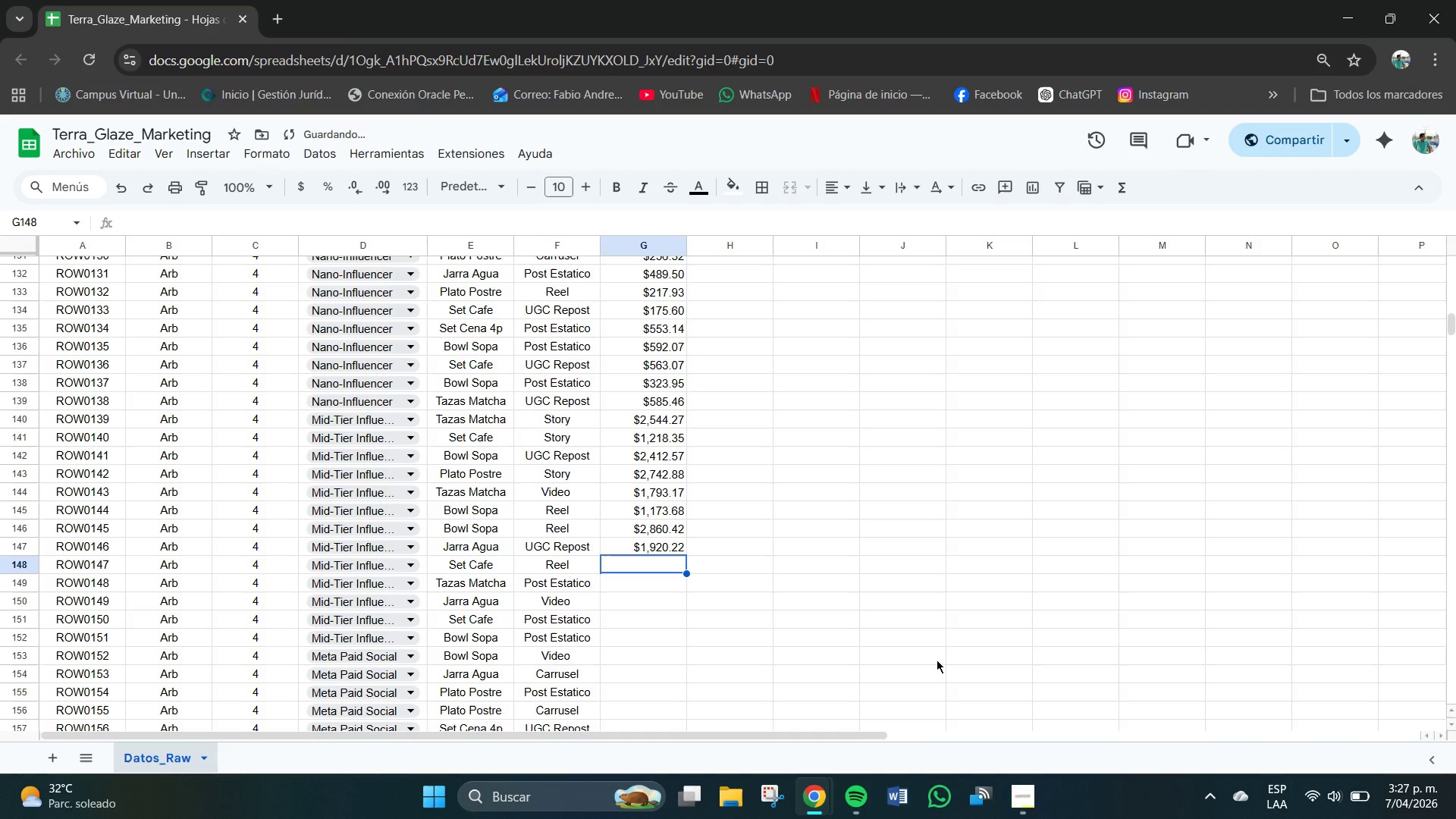 
key(Numpad1)
 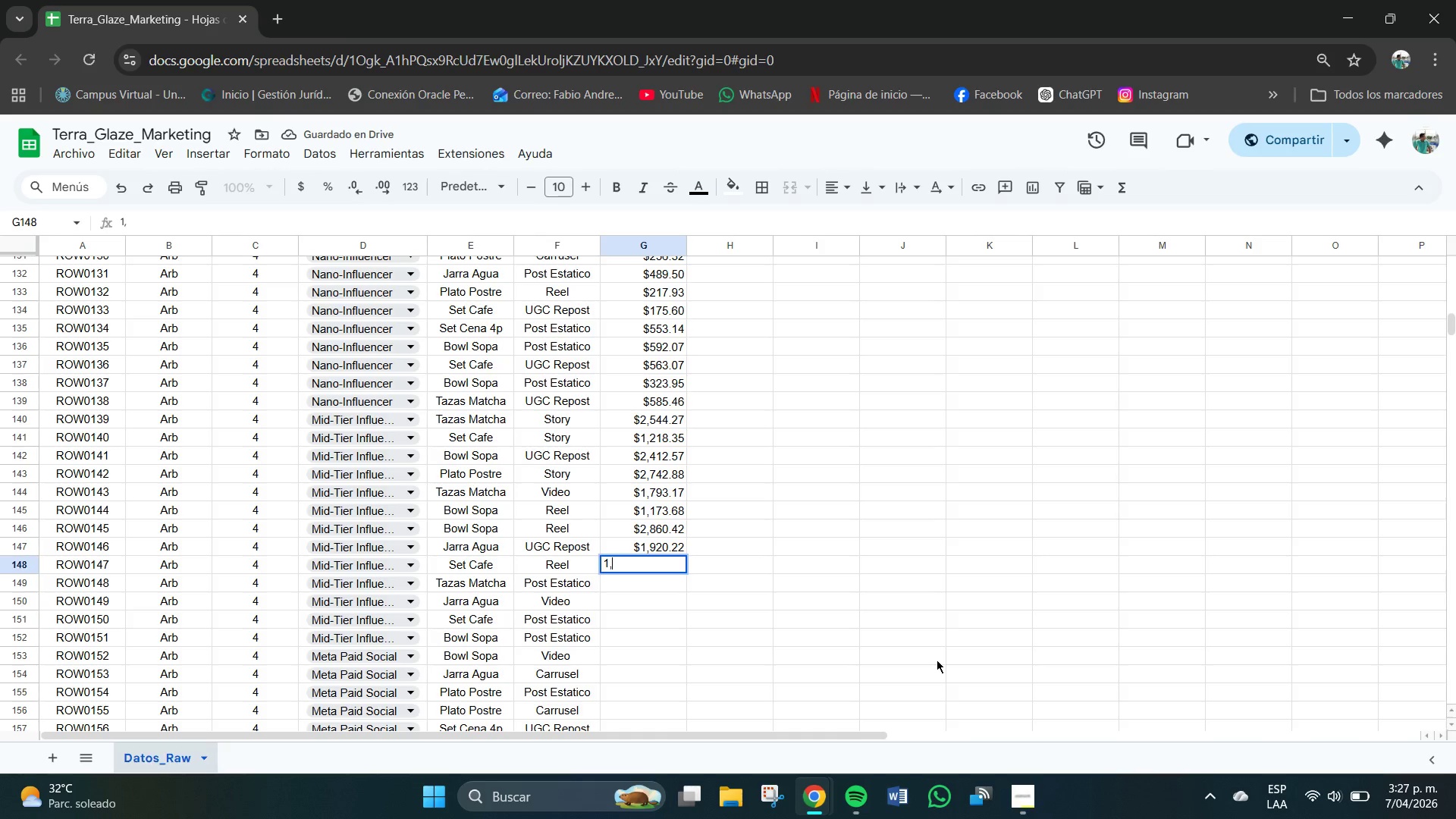 
key(Comma)
 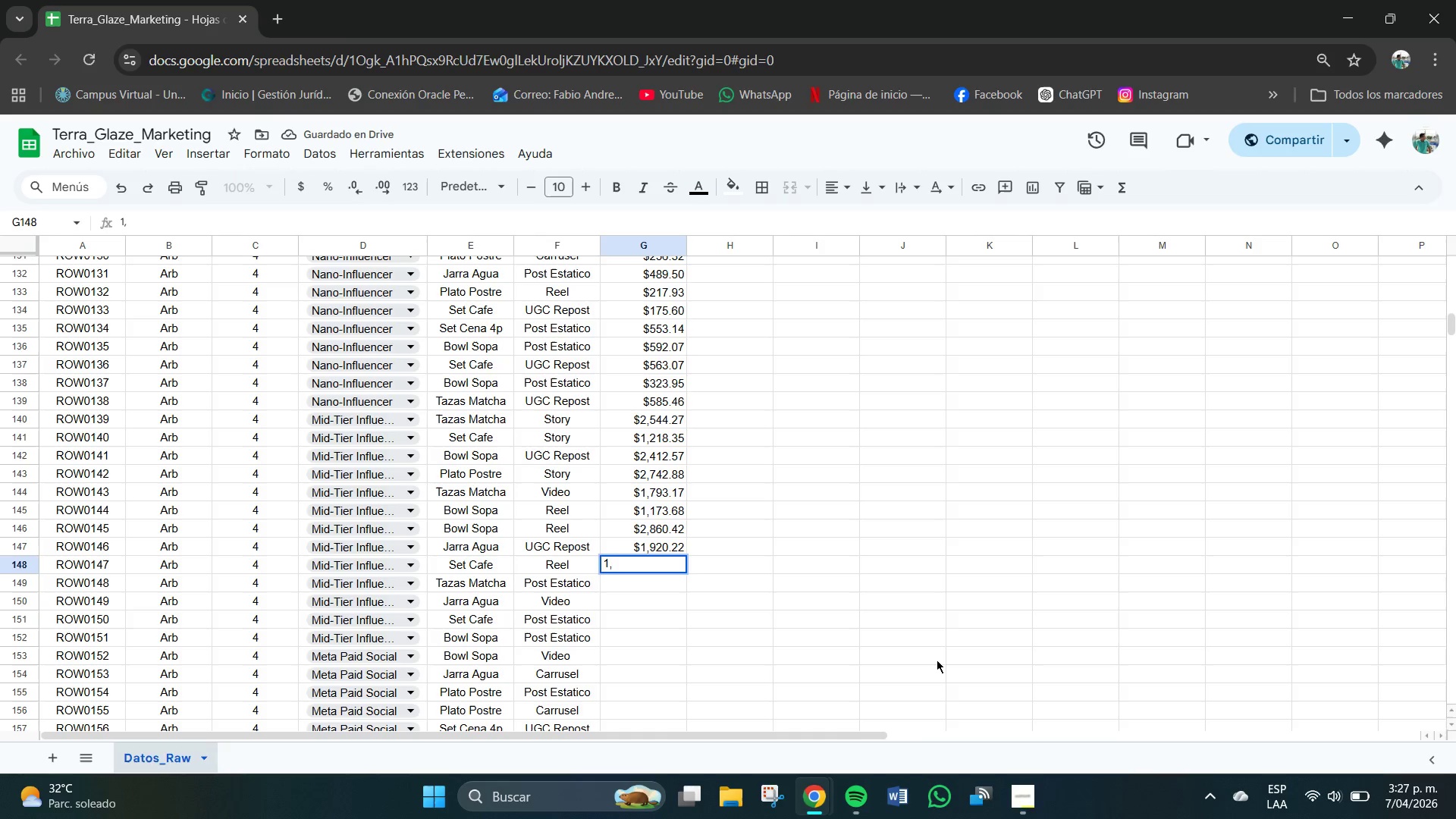 
key(Numpad7)
 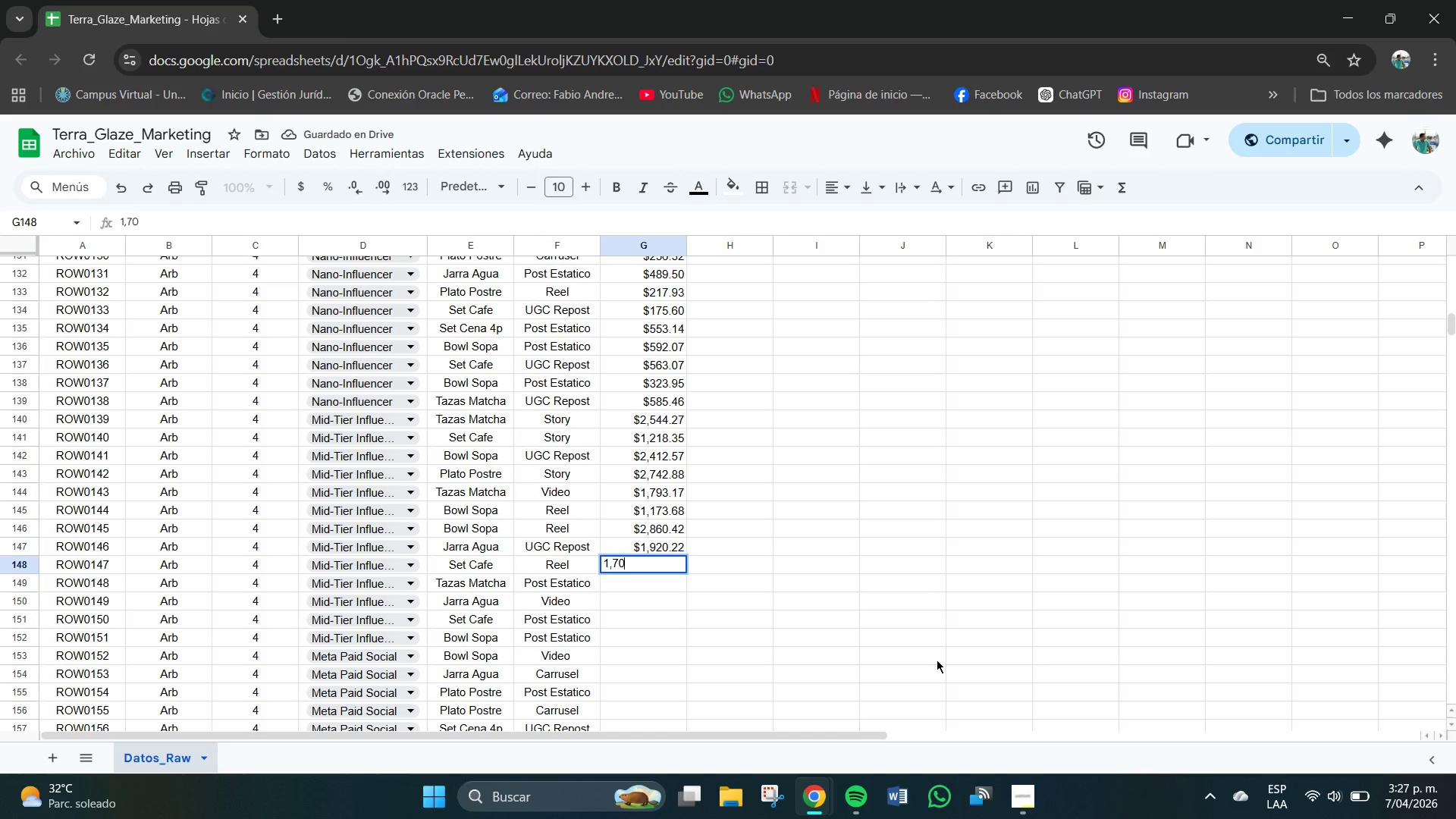 
key(Numpad0)
 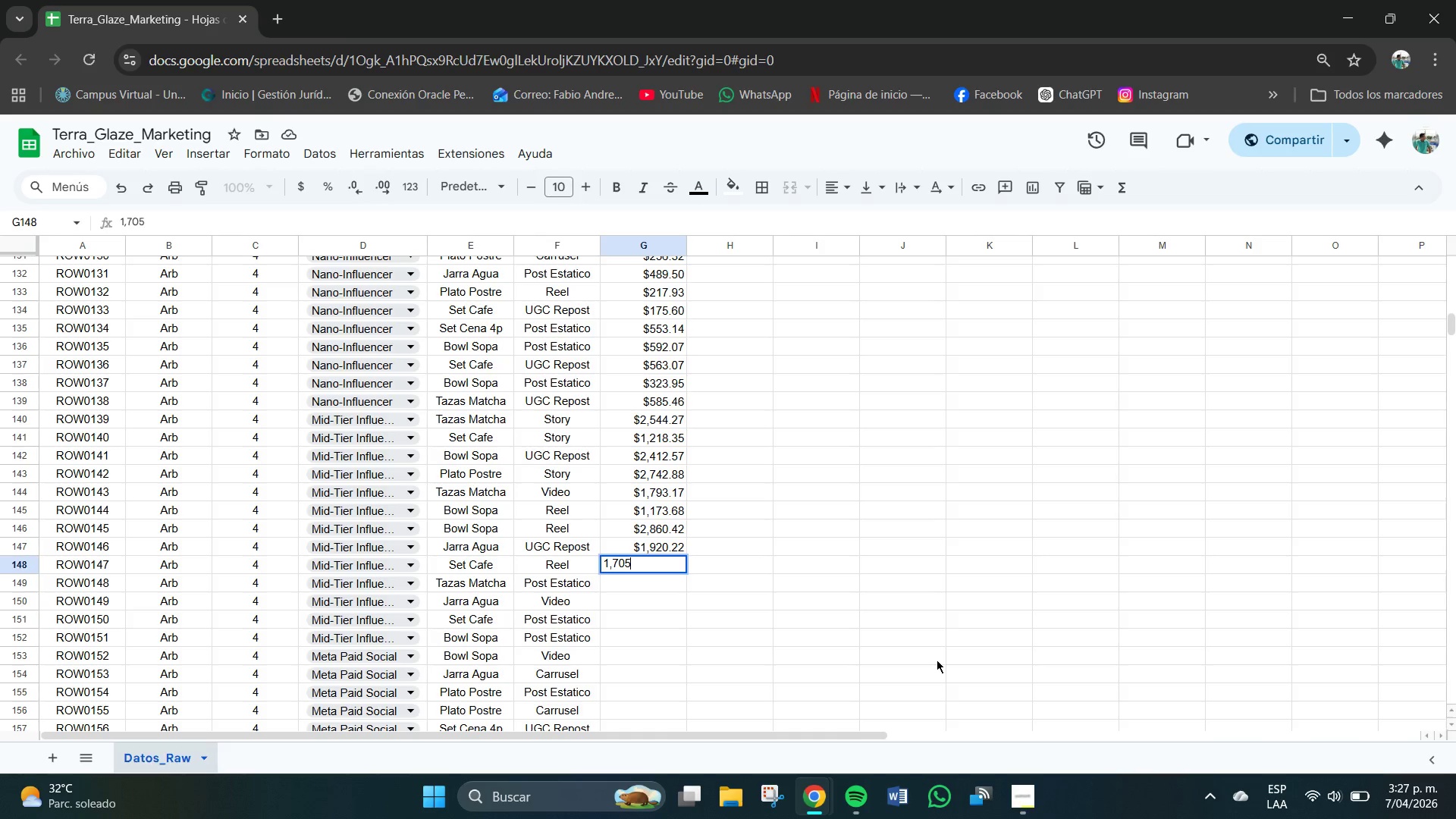 
key(Numpad5)
 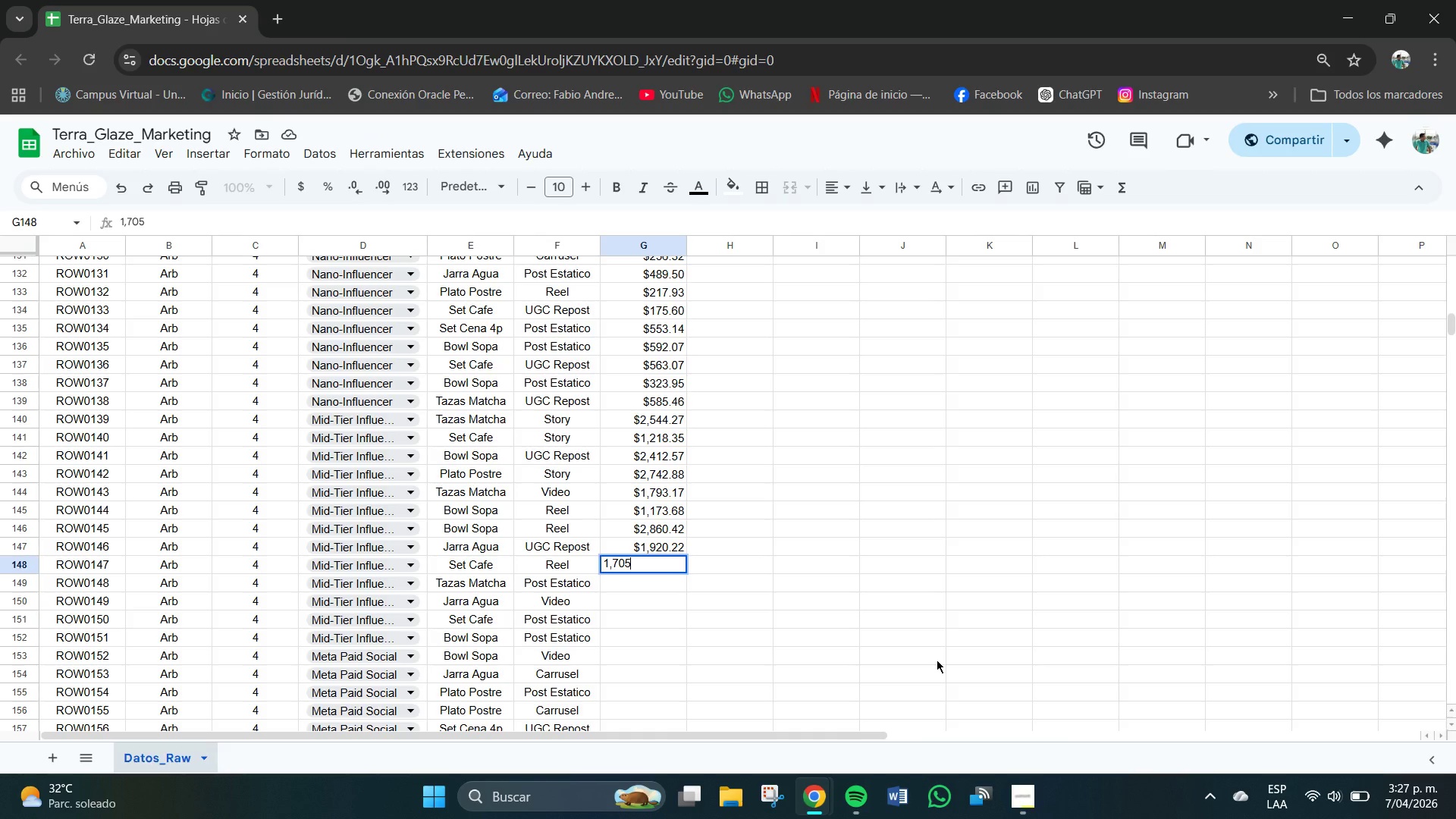 
key(NumpadDecimal)
 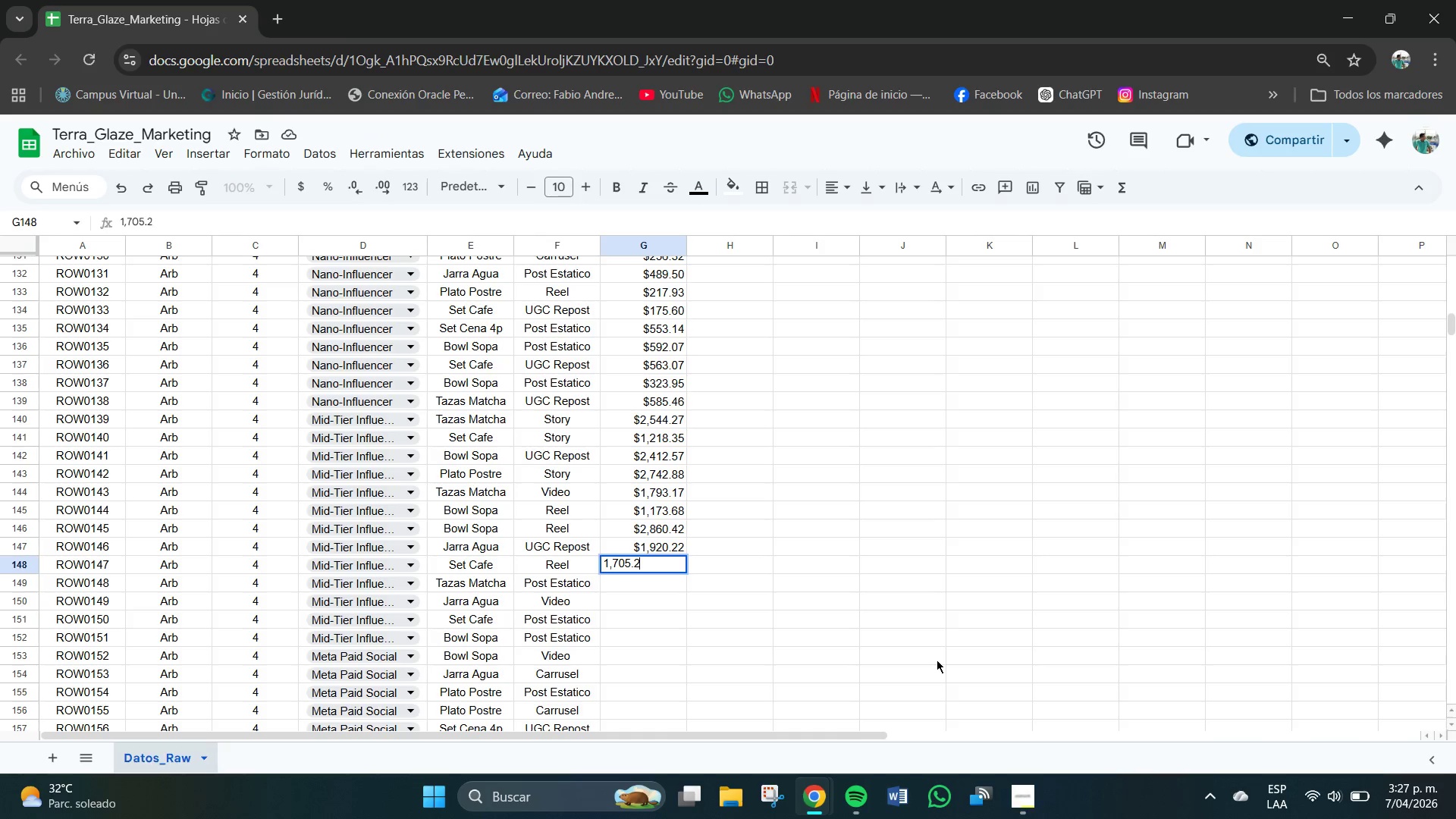 
key(Numpad2)
 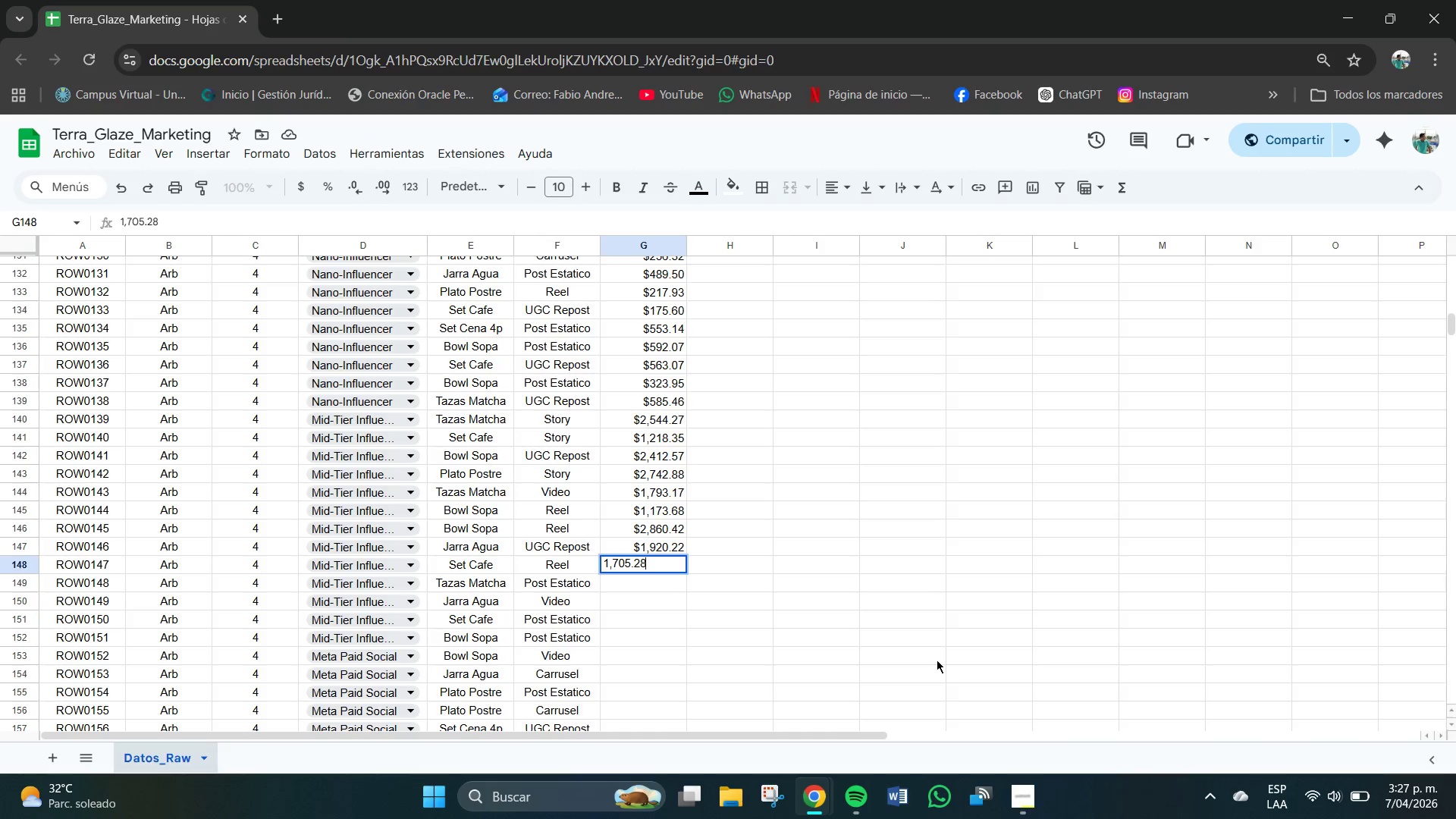 
key(Numpad8)
 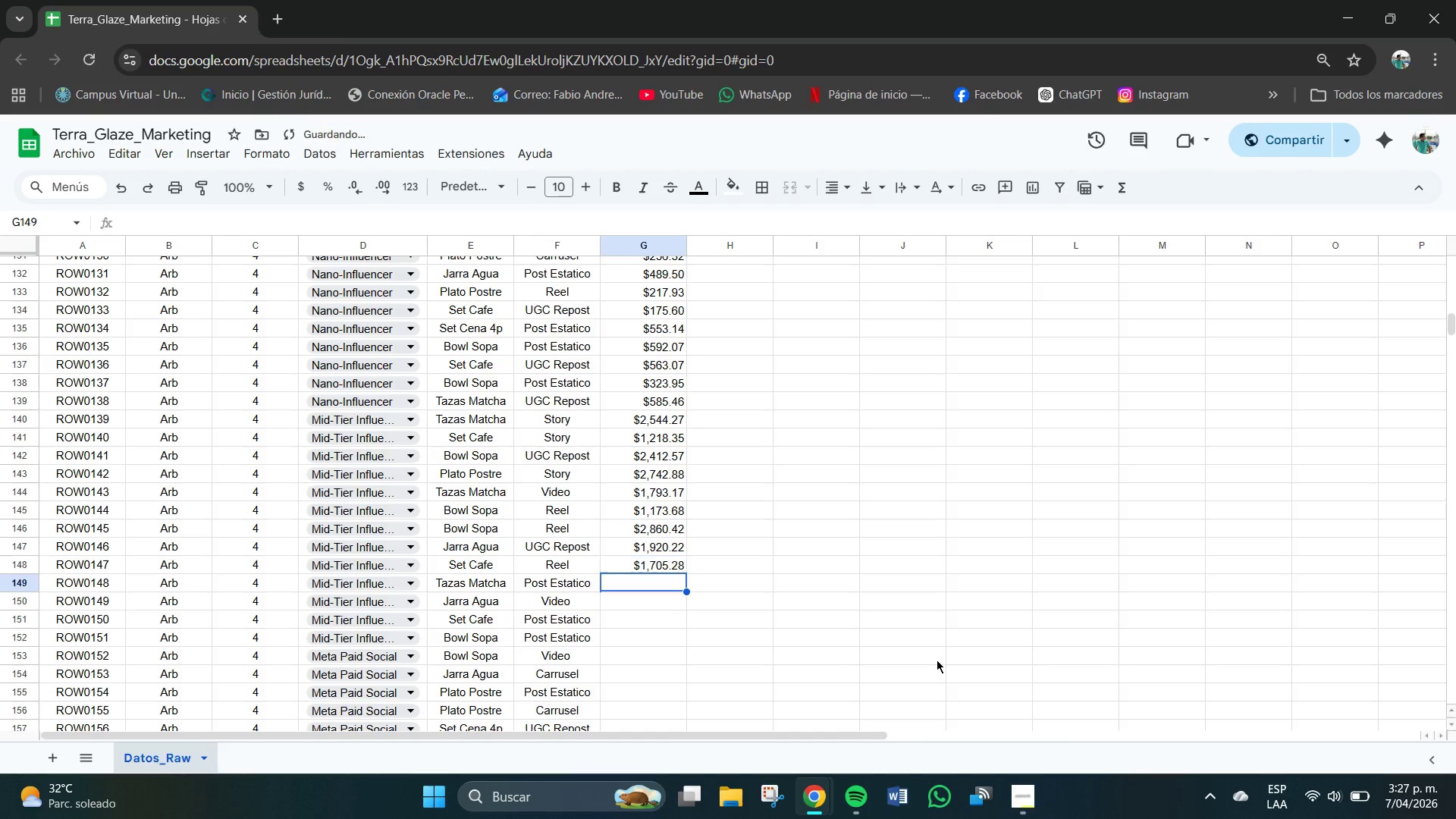 
key(NumpadEnter)
 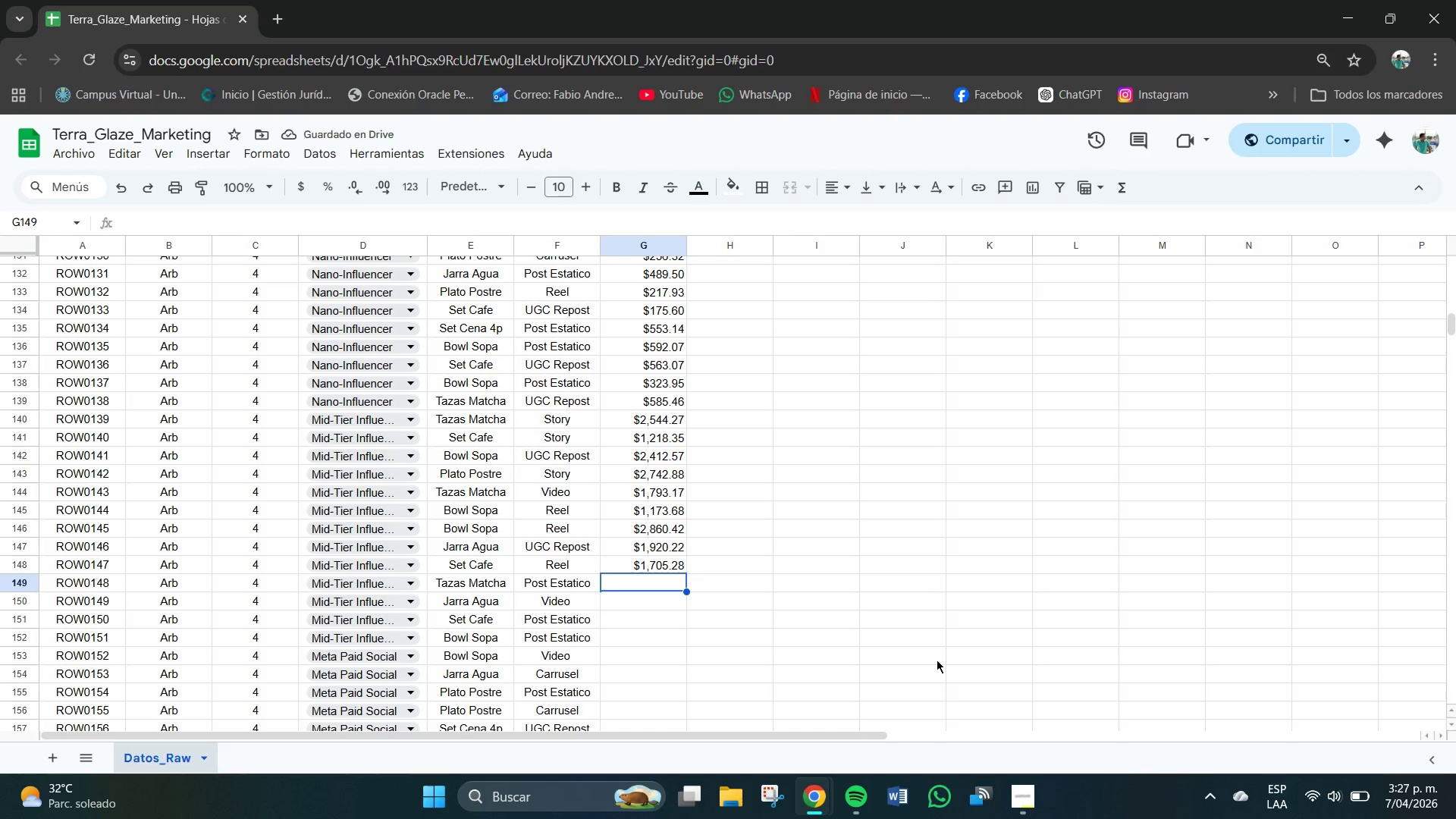 
wait(9.97)
 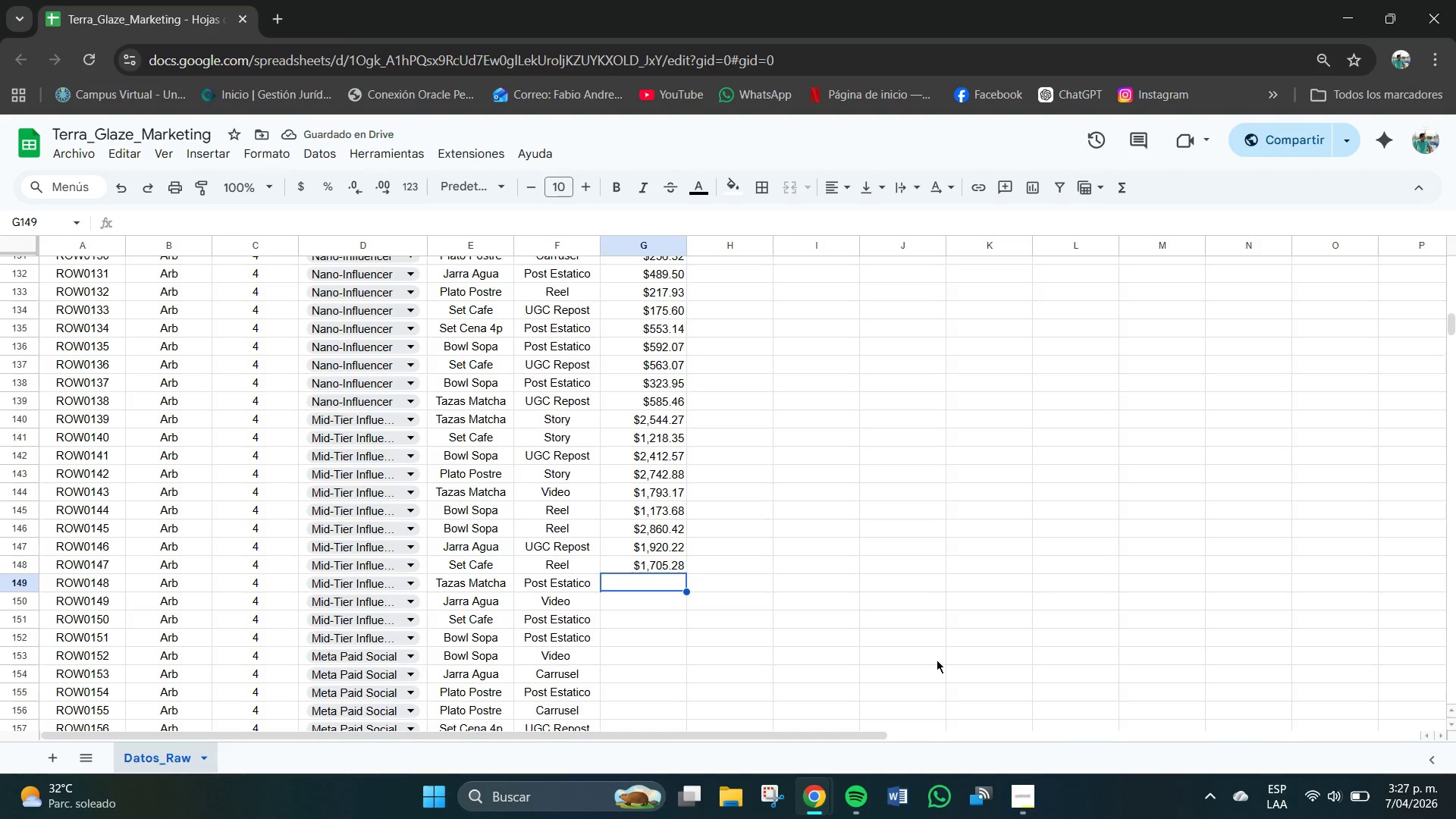 
key(Numpad3)
 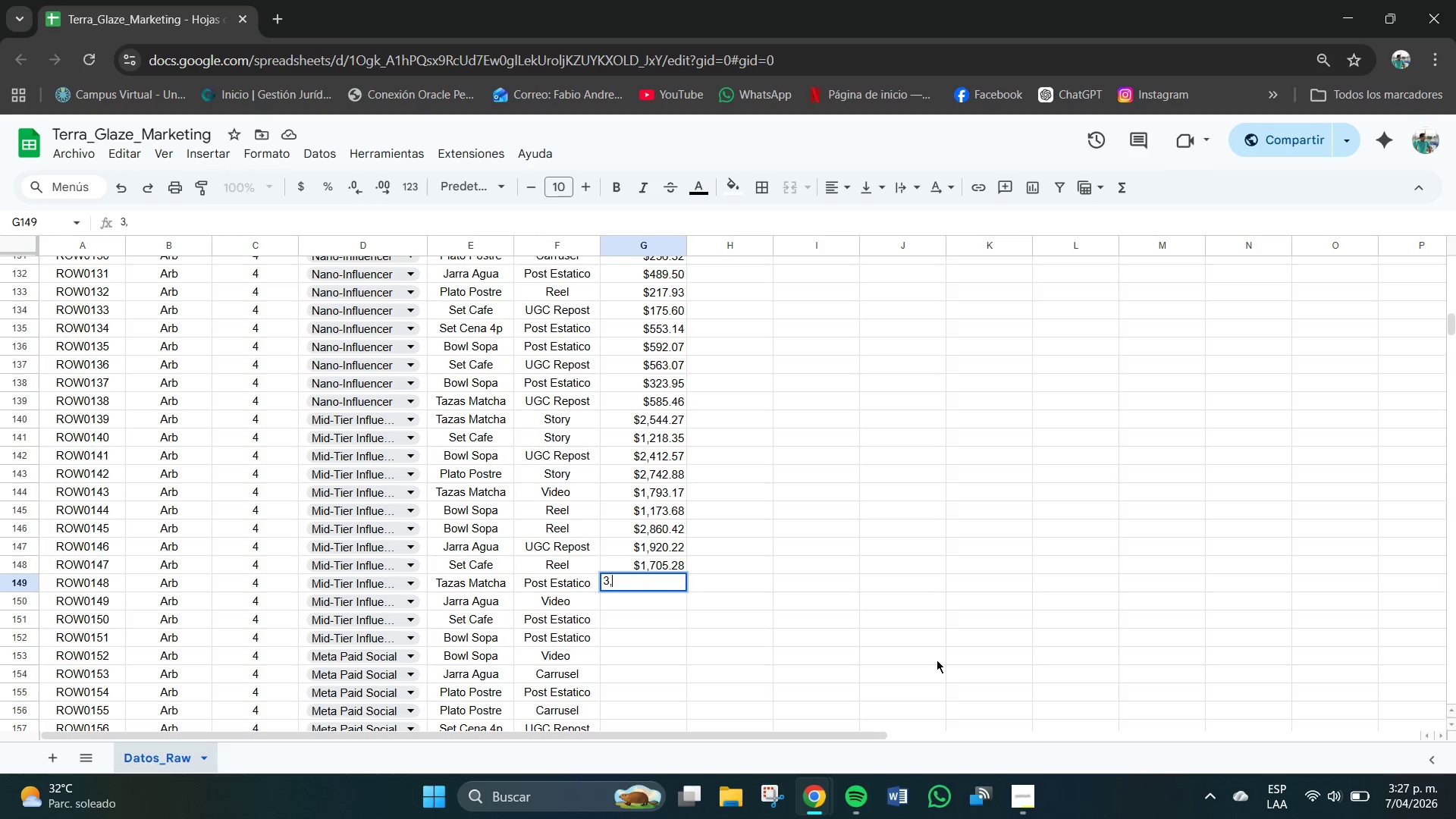 
key(Comma)
 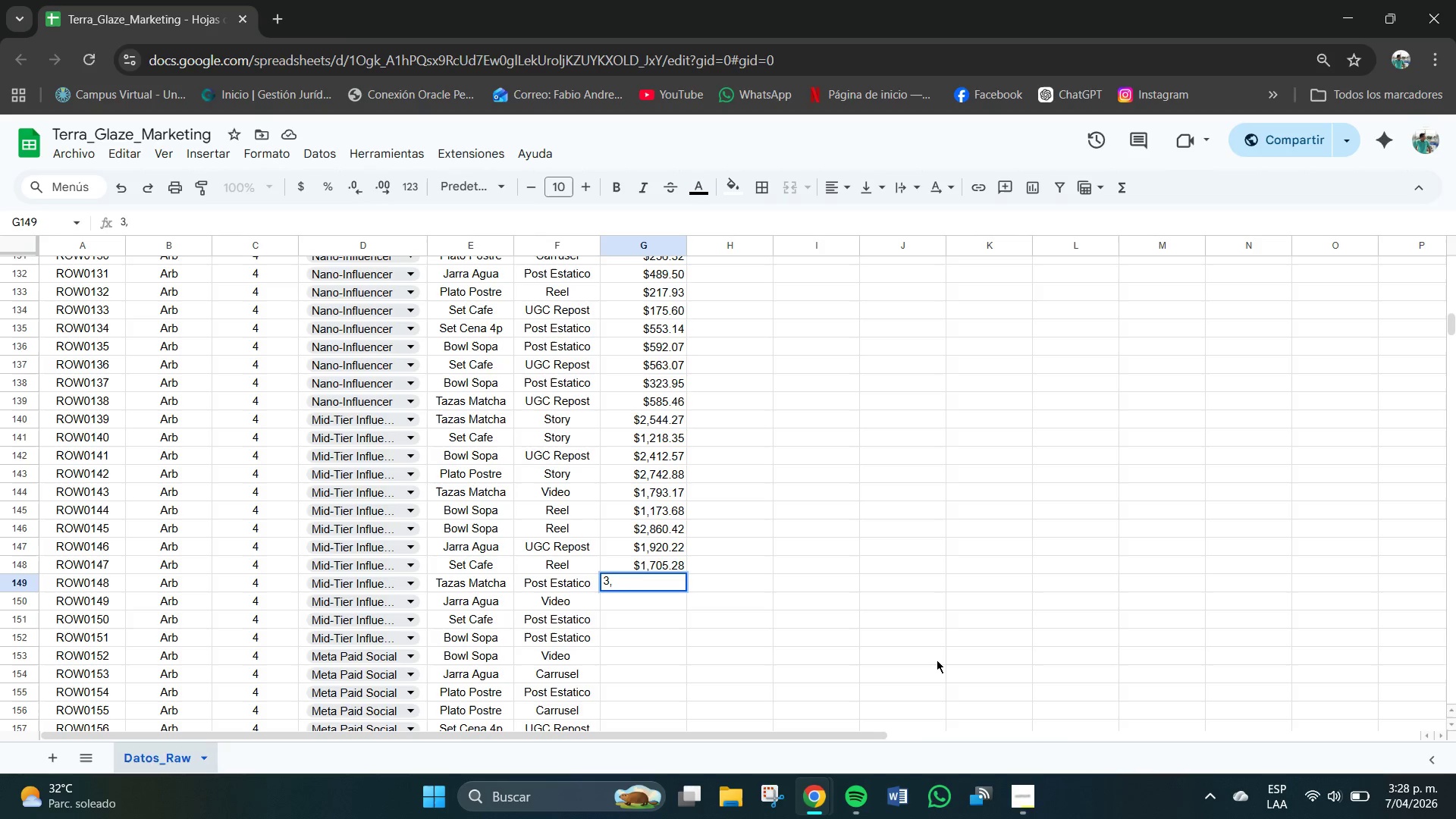 
key(Numpad2)
 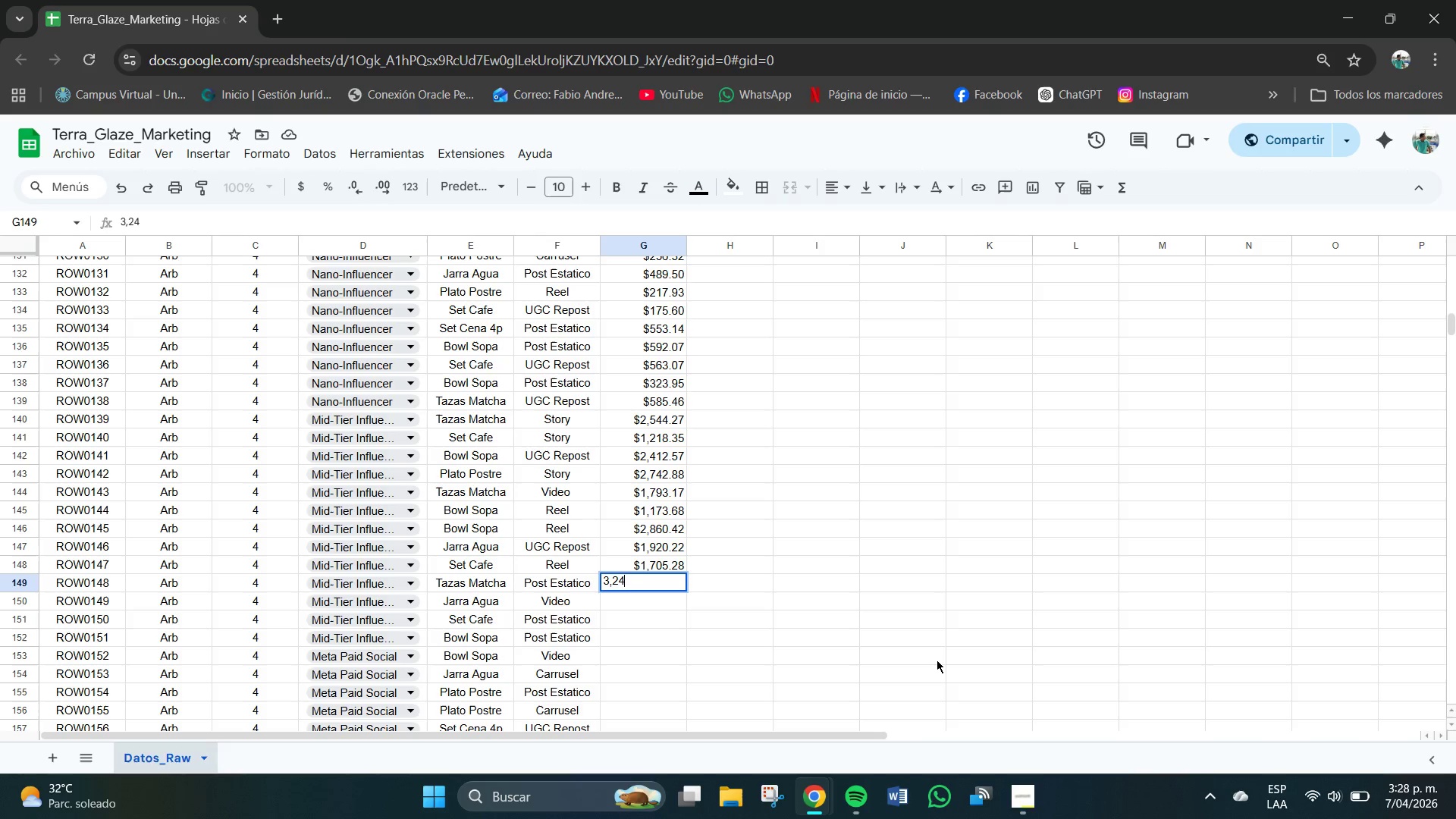 
key(Numpad4)
 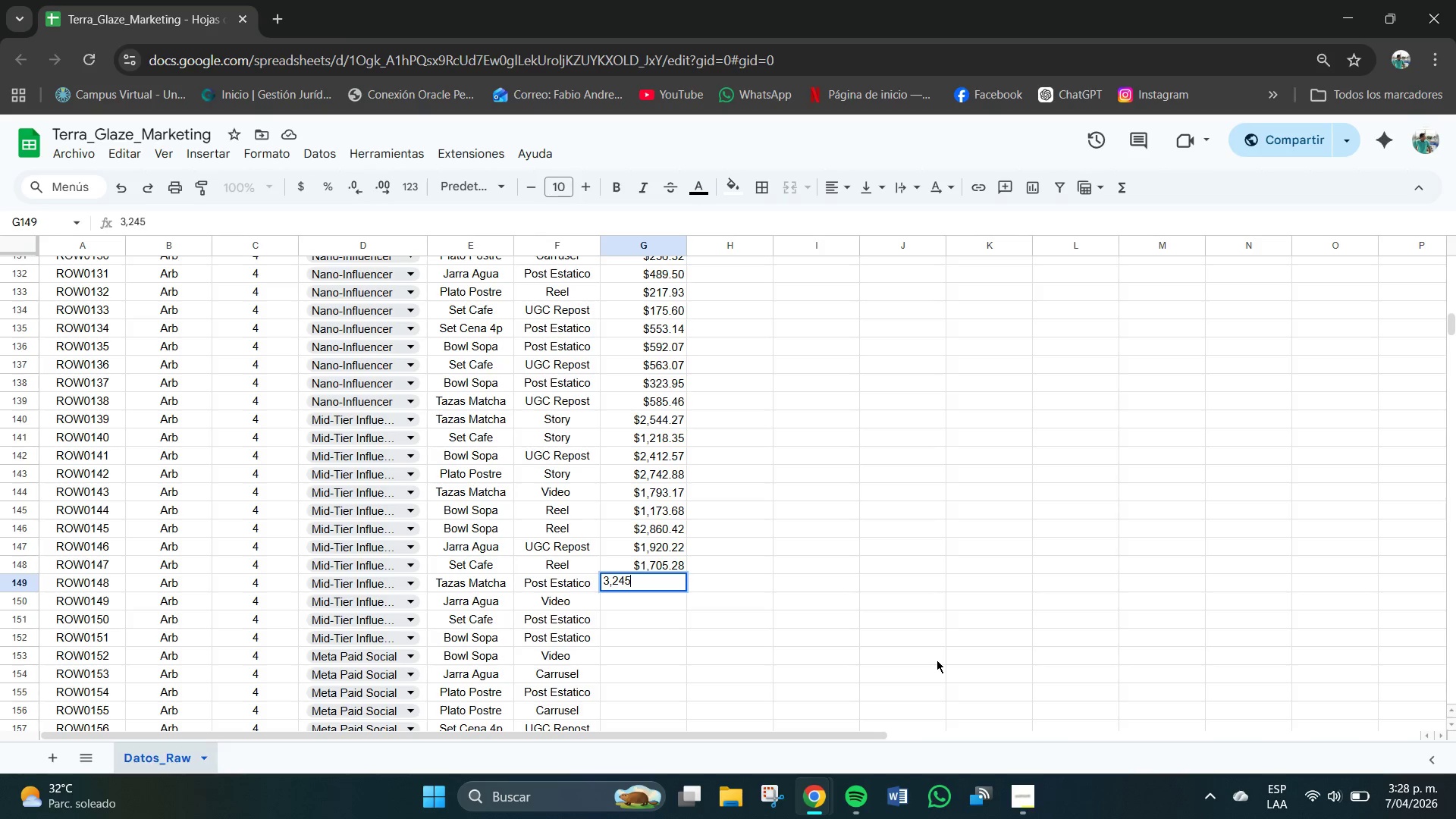 
key(Numpad5)
 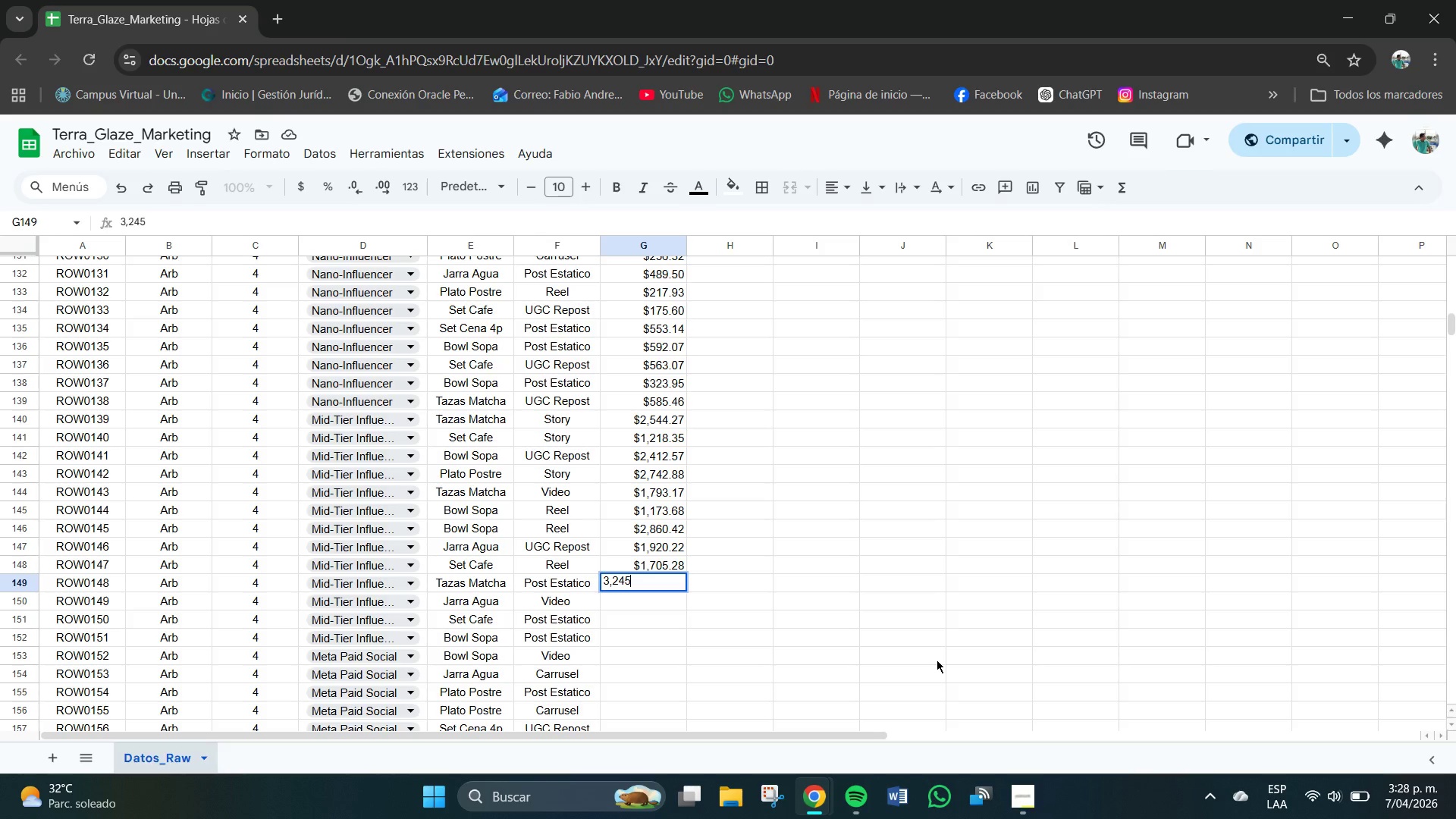 
key(NumpadDecimal)
 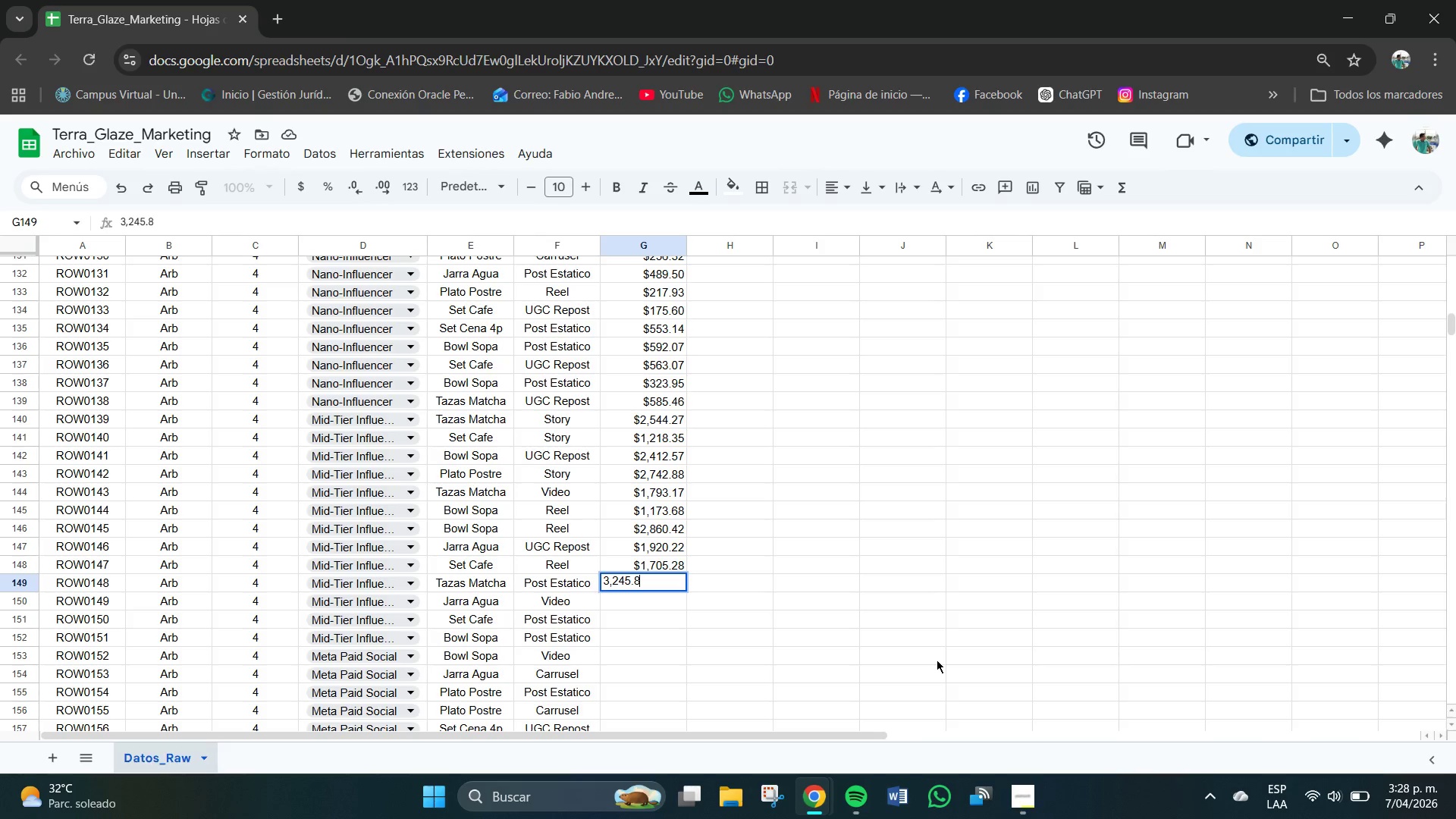 
key(Numpad8)
 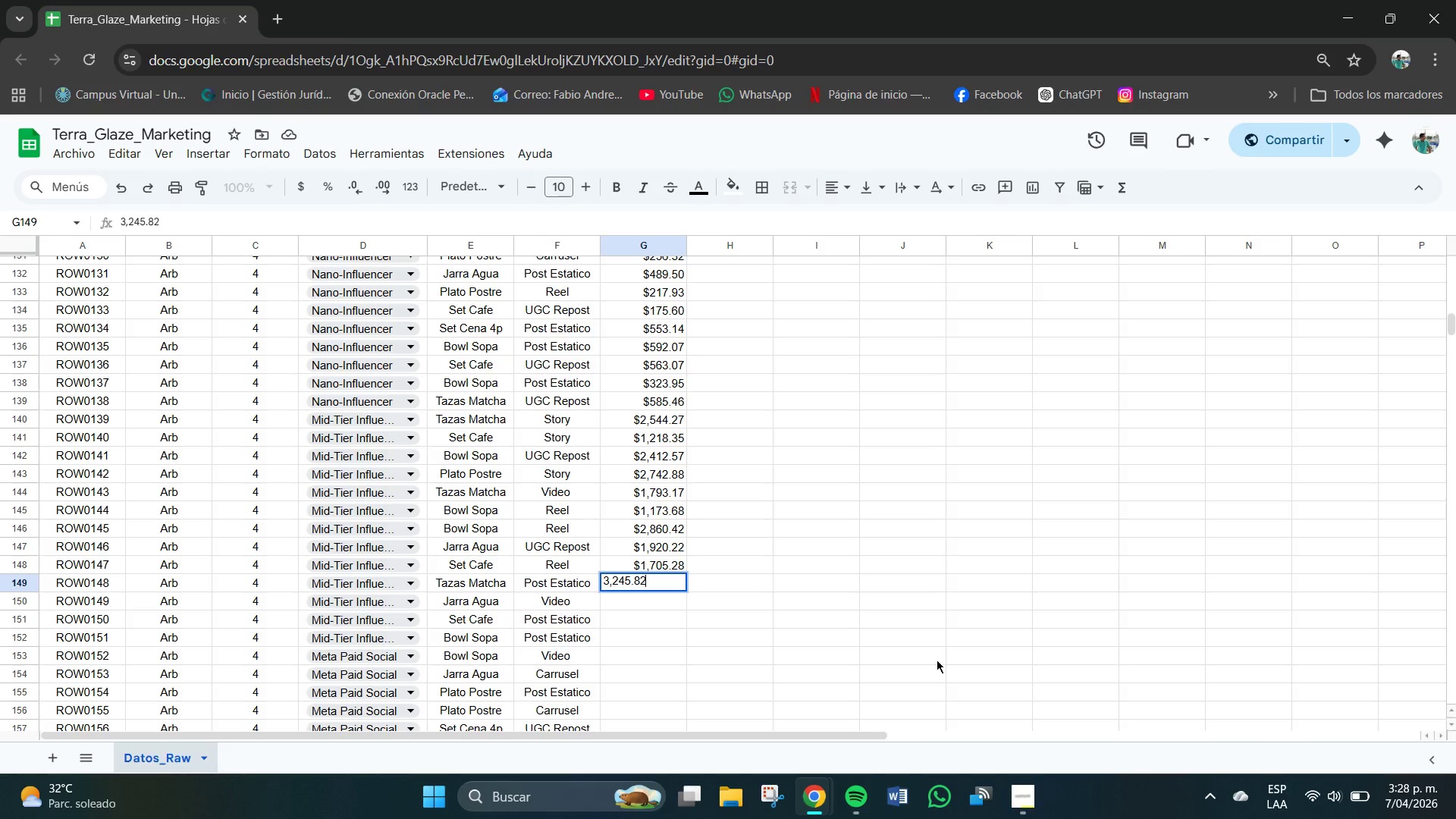 
key(Numpad2)
 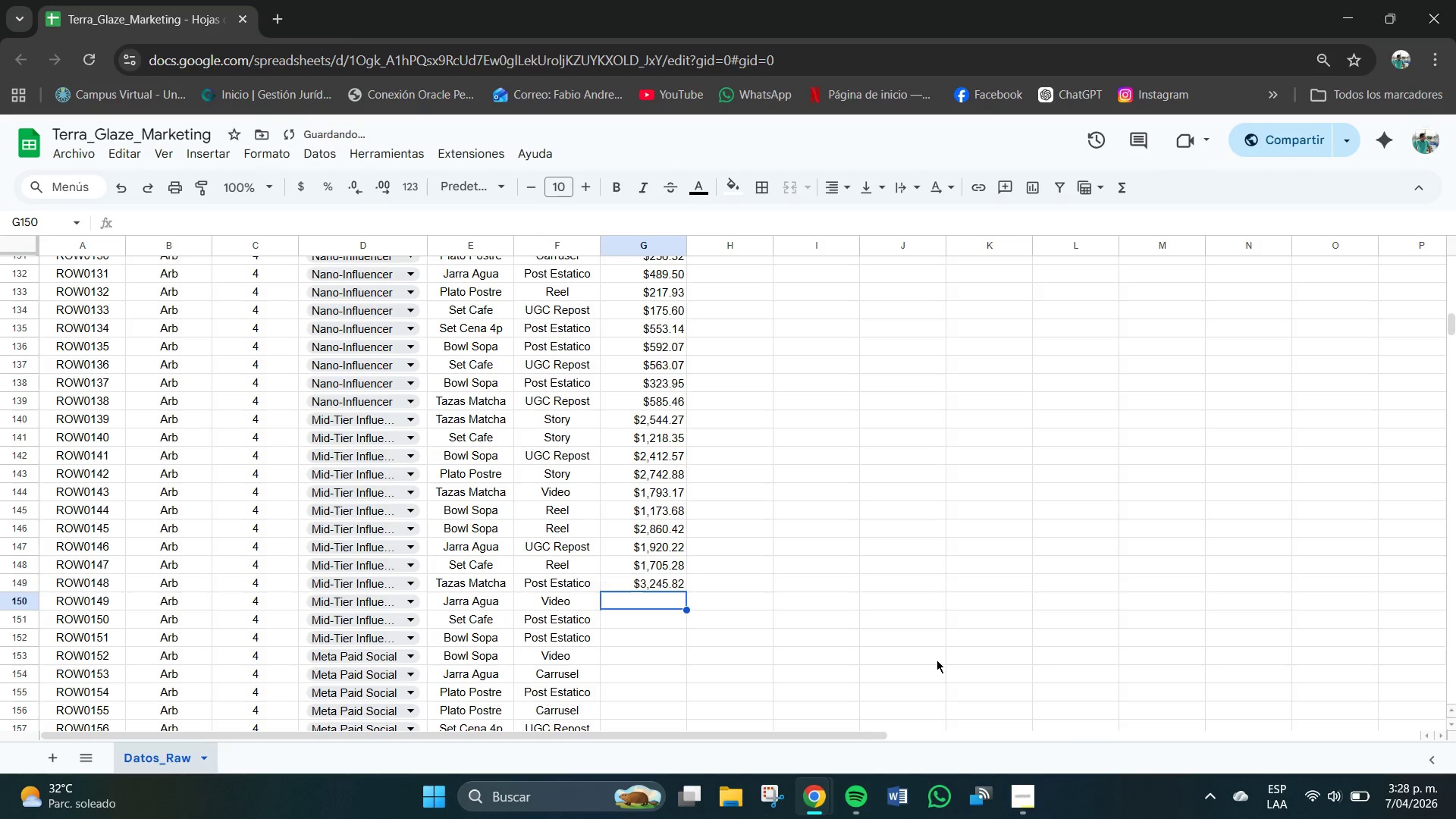 
key(NumpadEnter)
 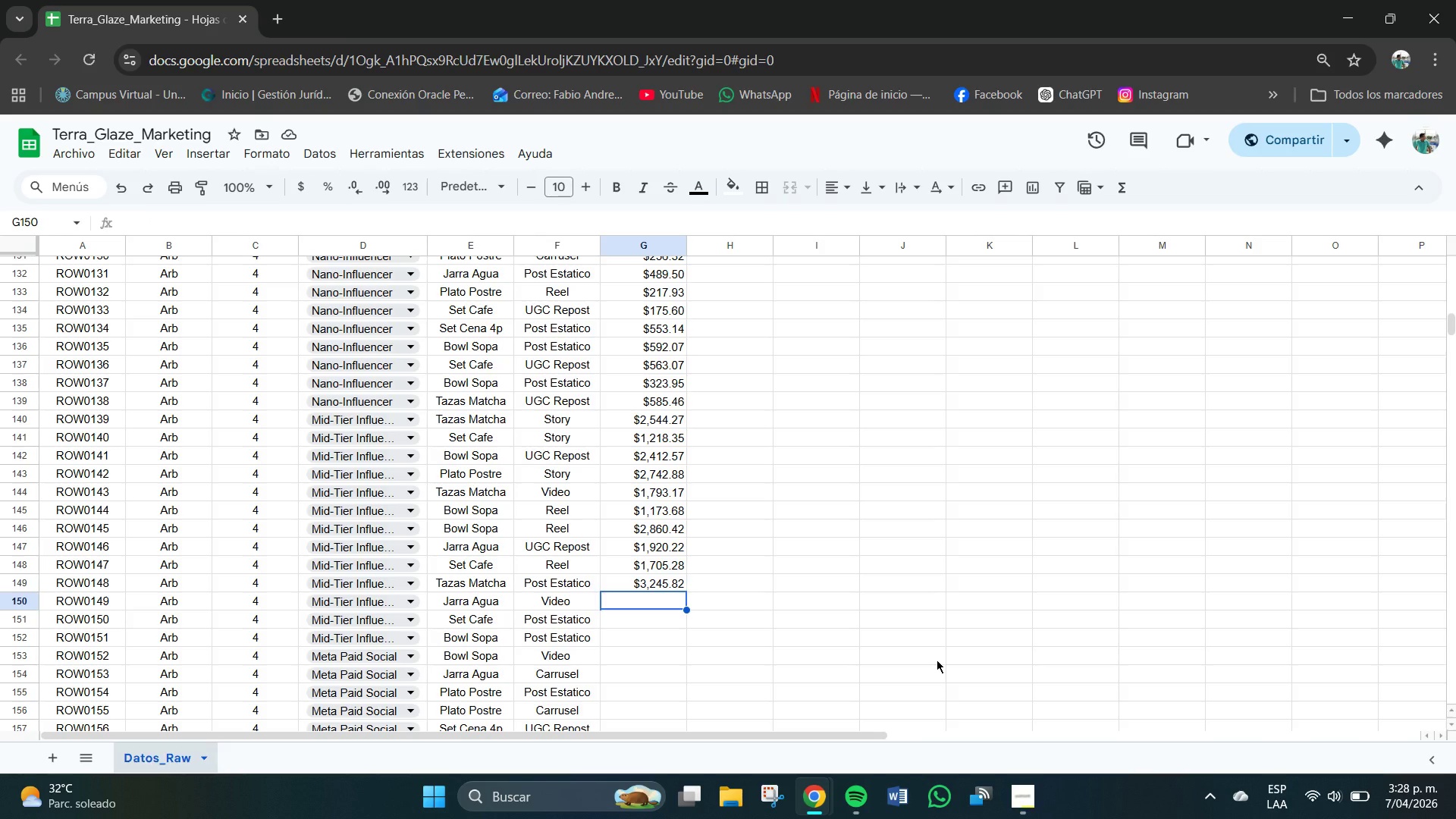 
wait(17.11)
 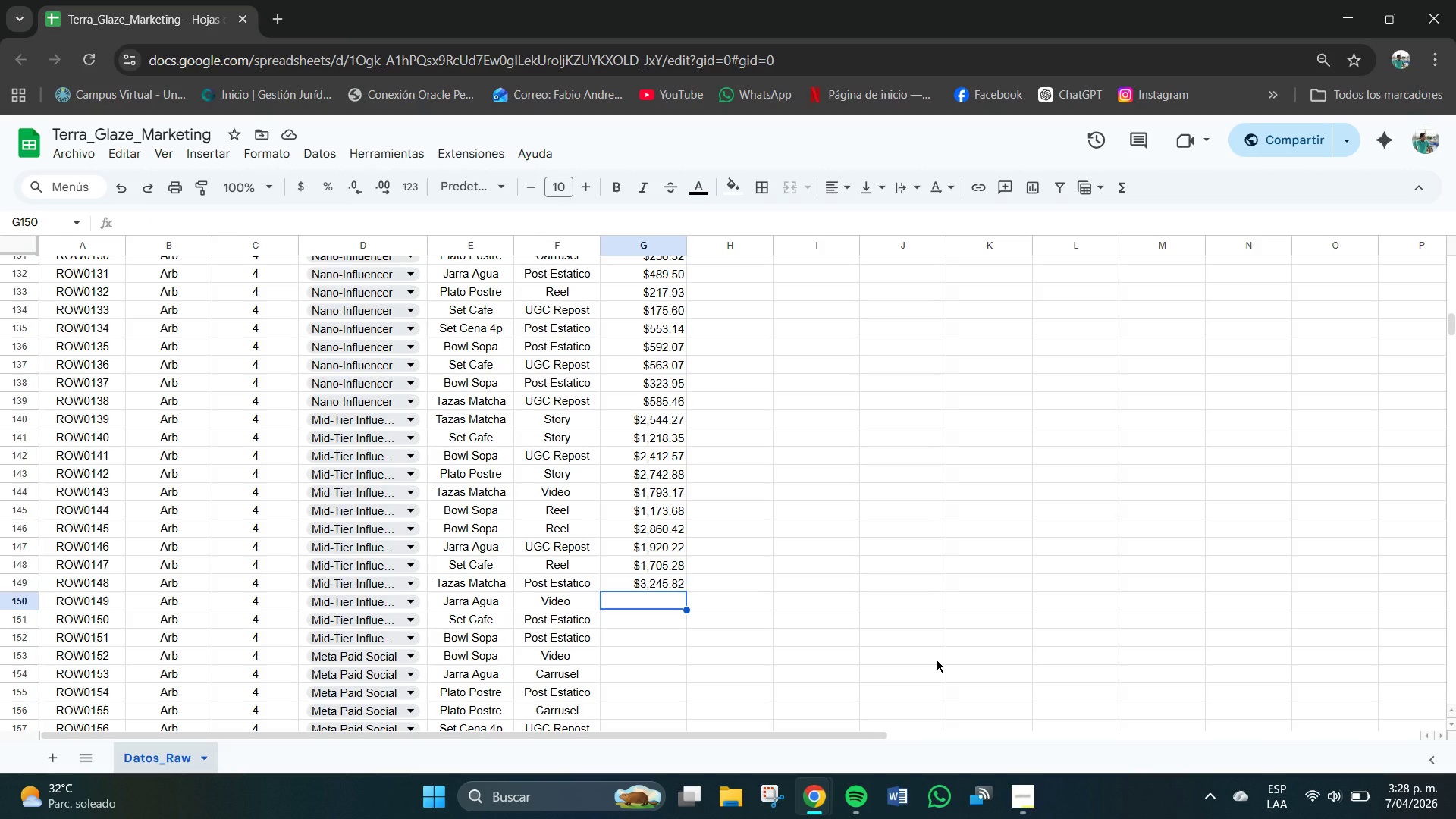 
key(Numpad1)
 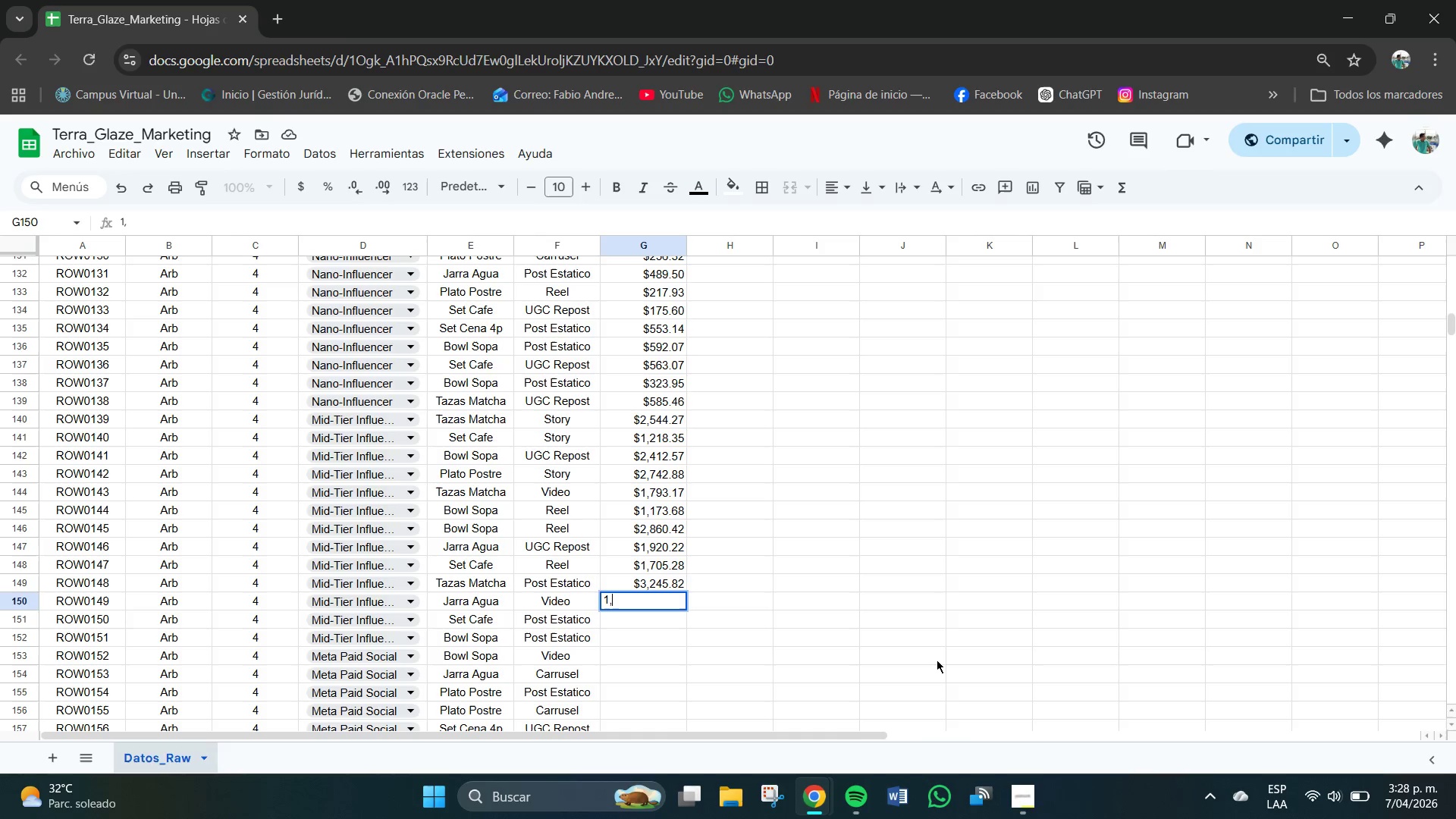 
key(Comma)
 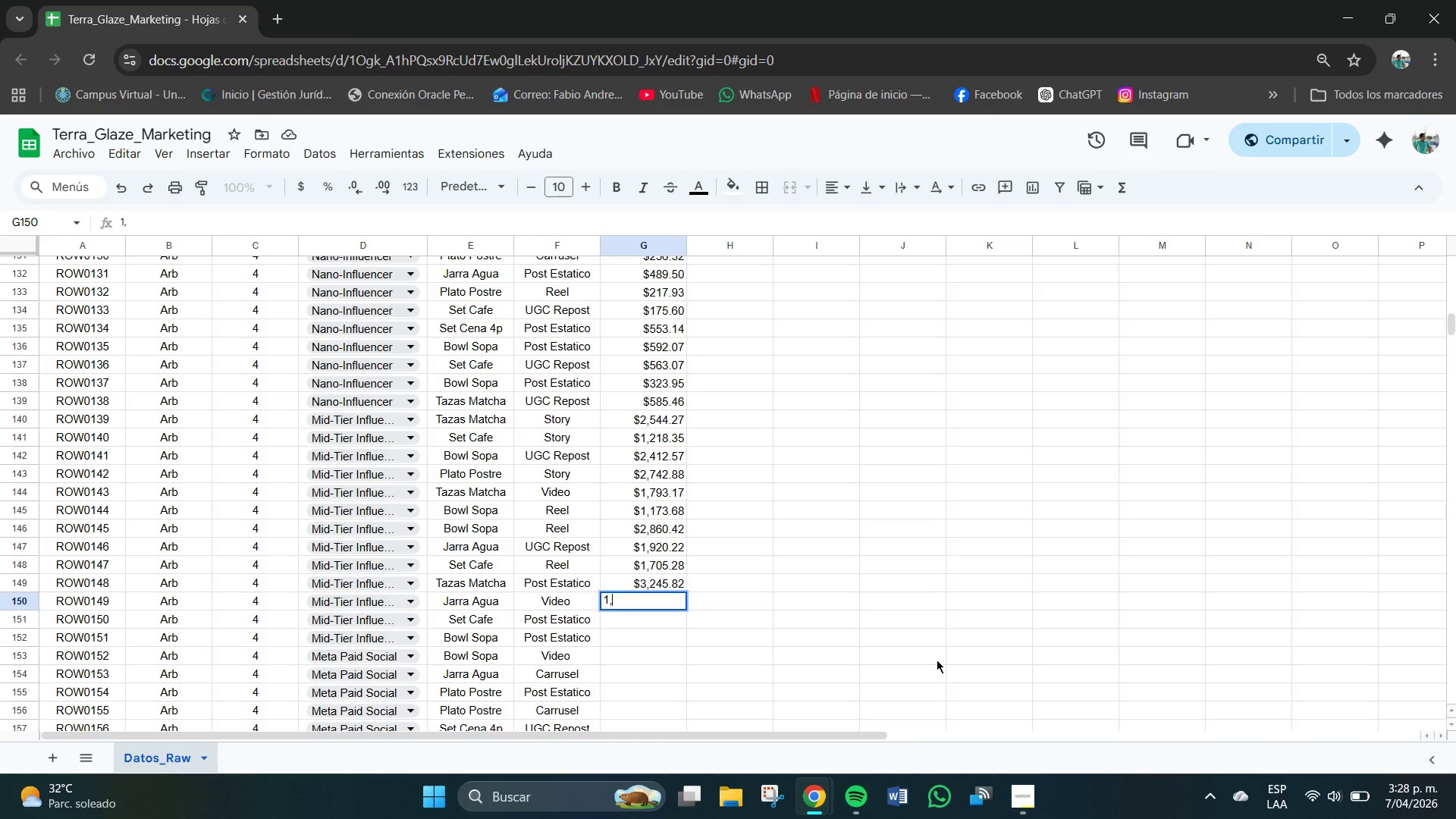 
key(Numpad1)
 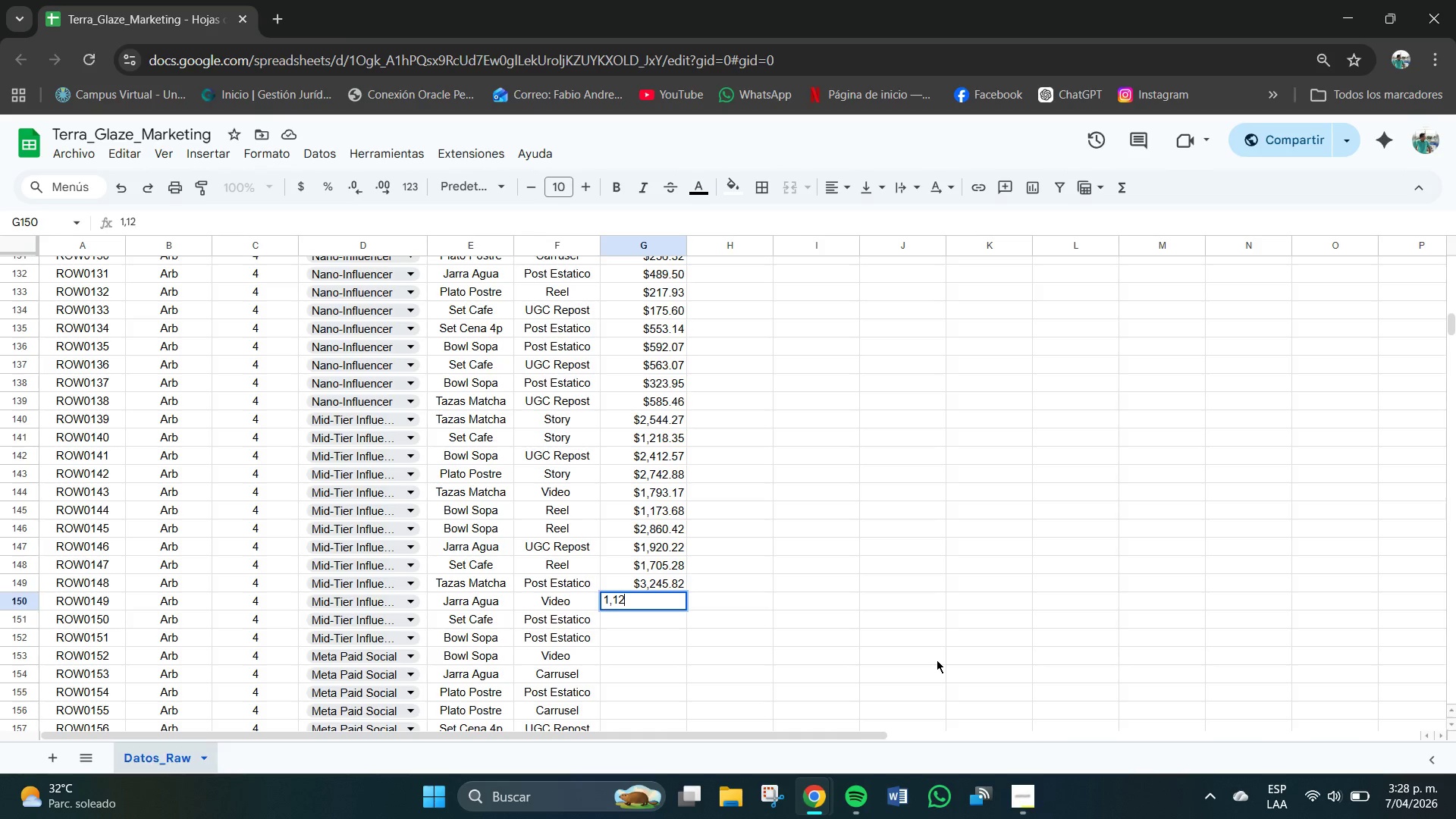 
key(Numpad2)
 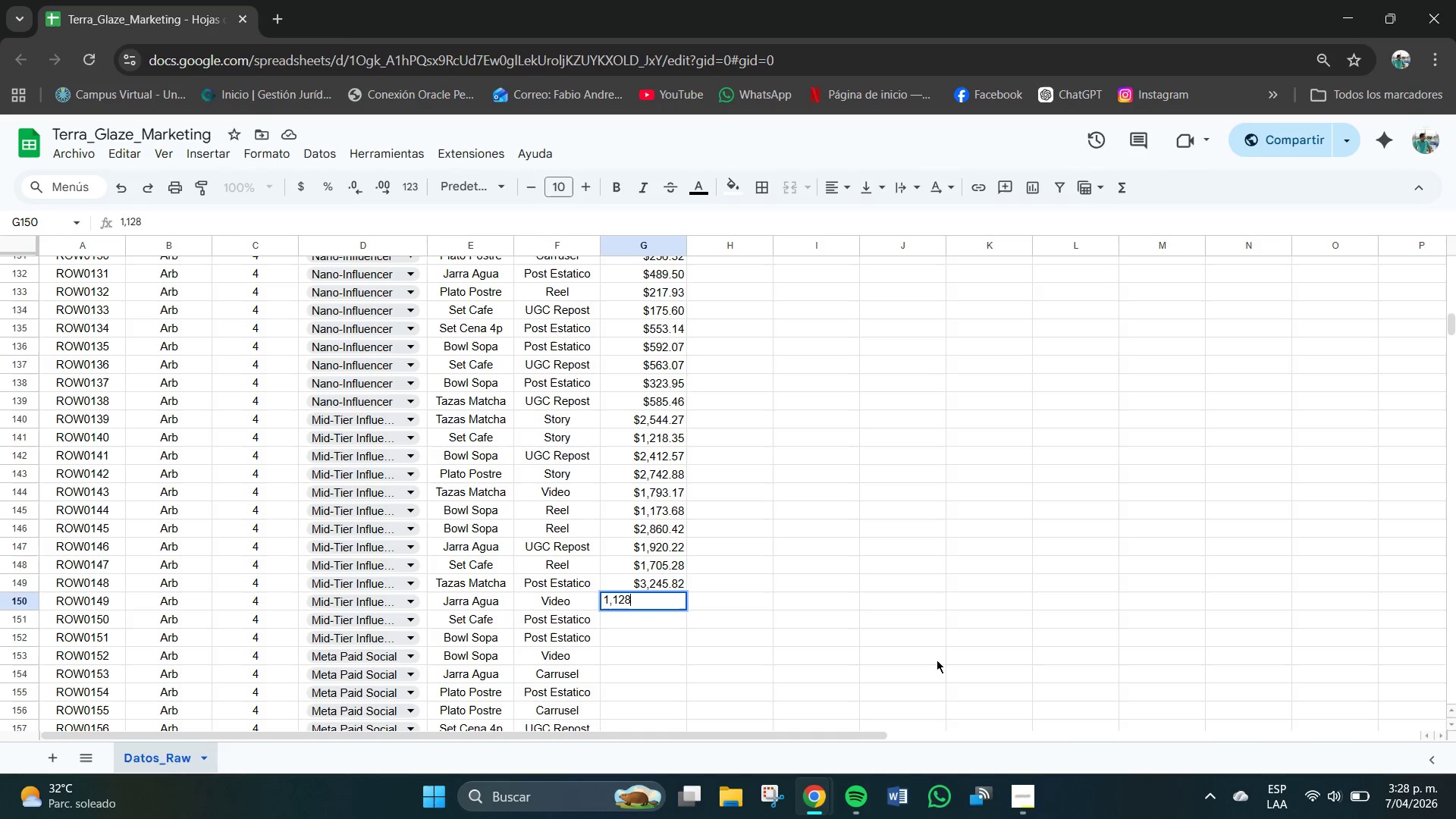 
key(Numpad8)
 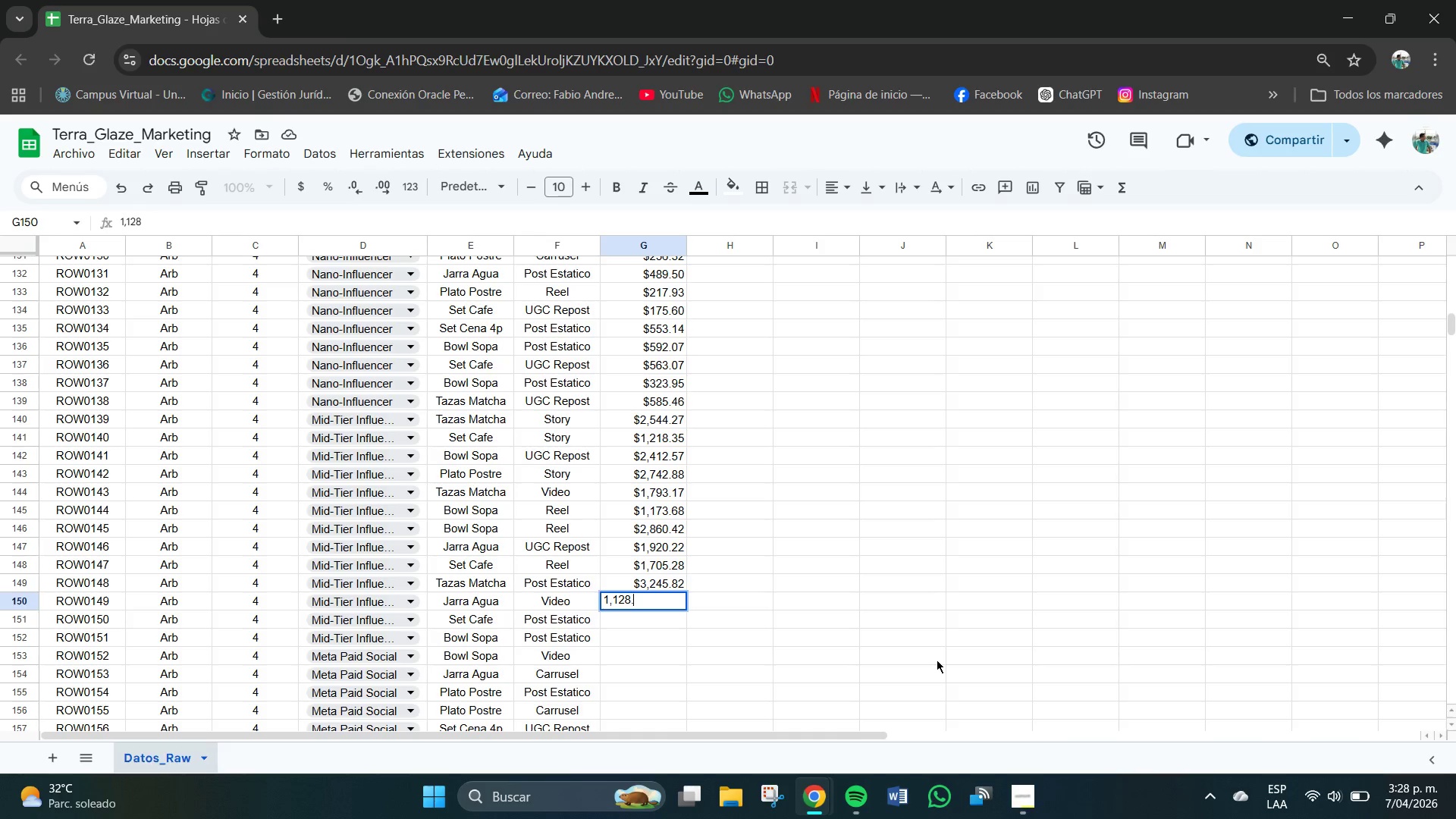 
key(NumpadDecimal)
 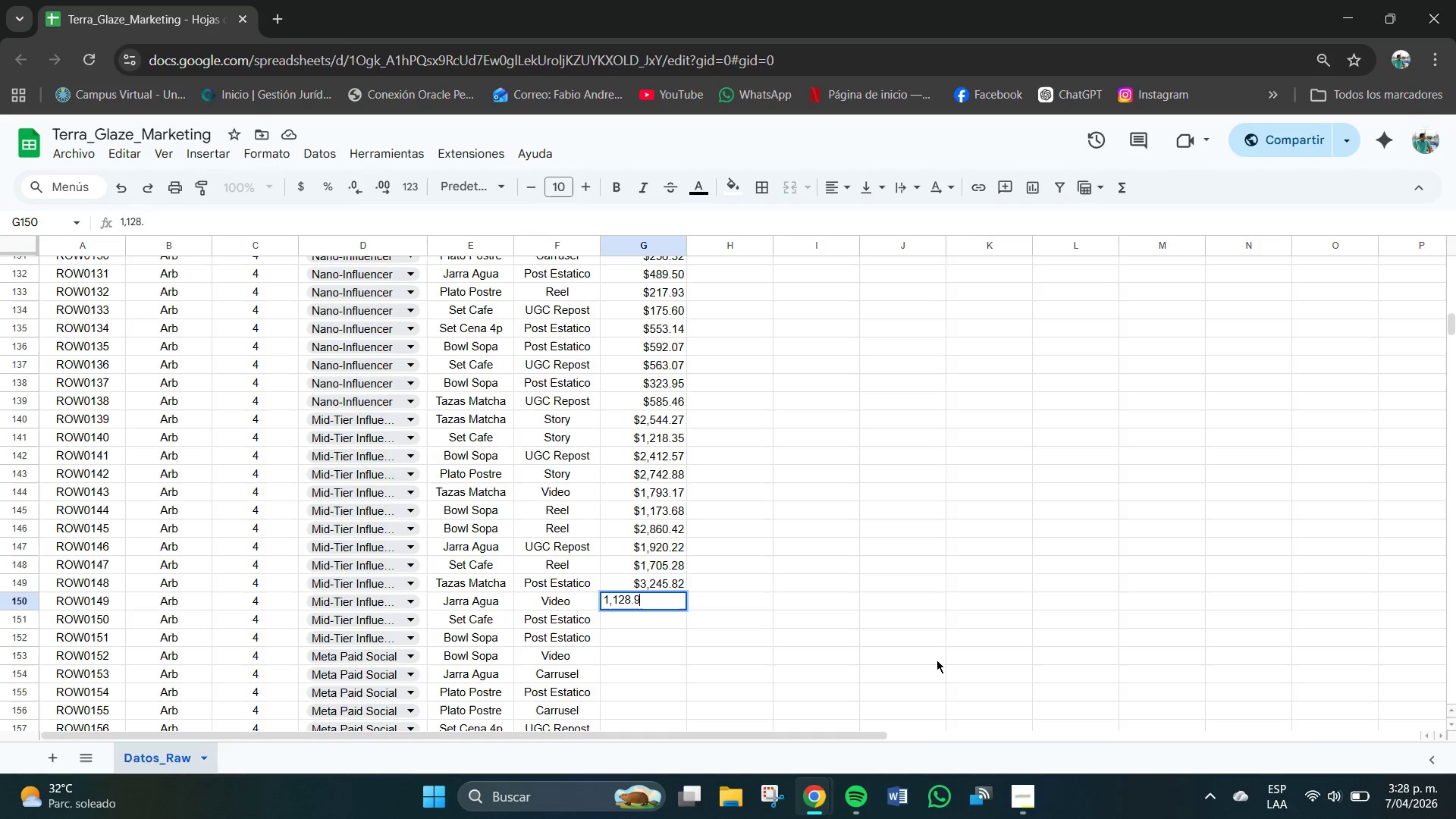 
key(Numpad9)
 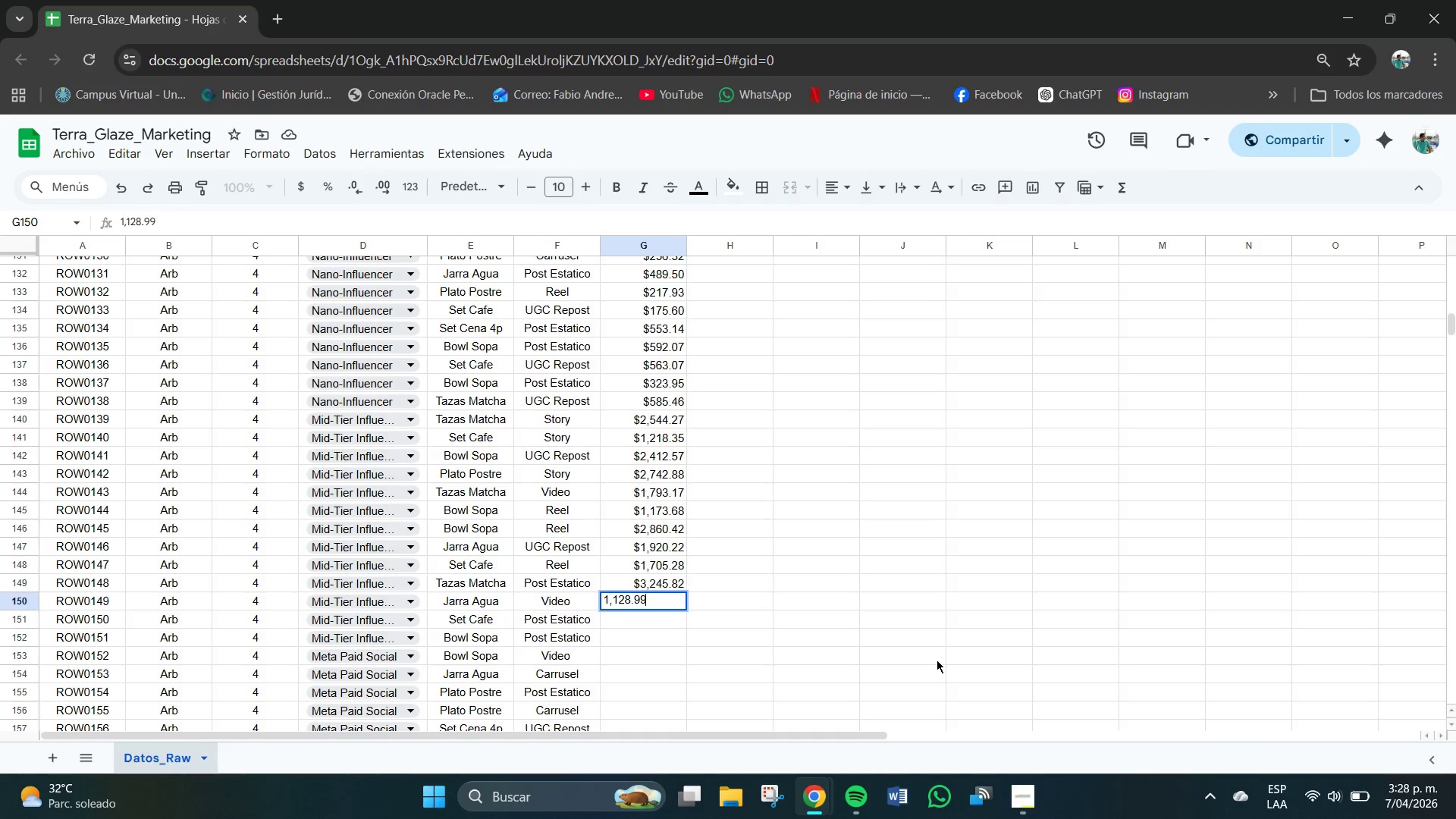 
key(Numpad9)
 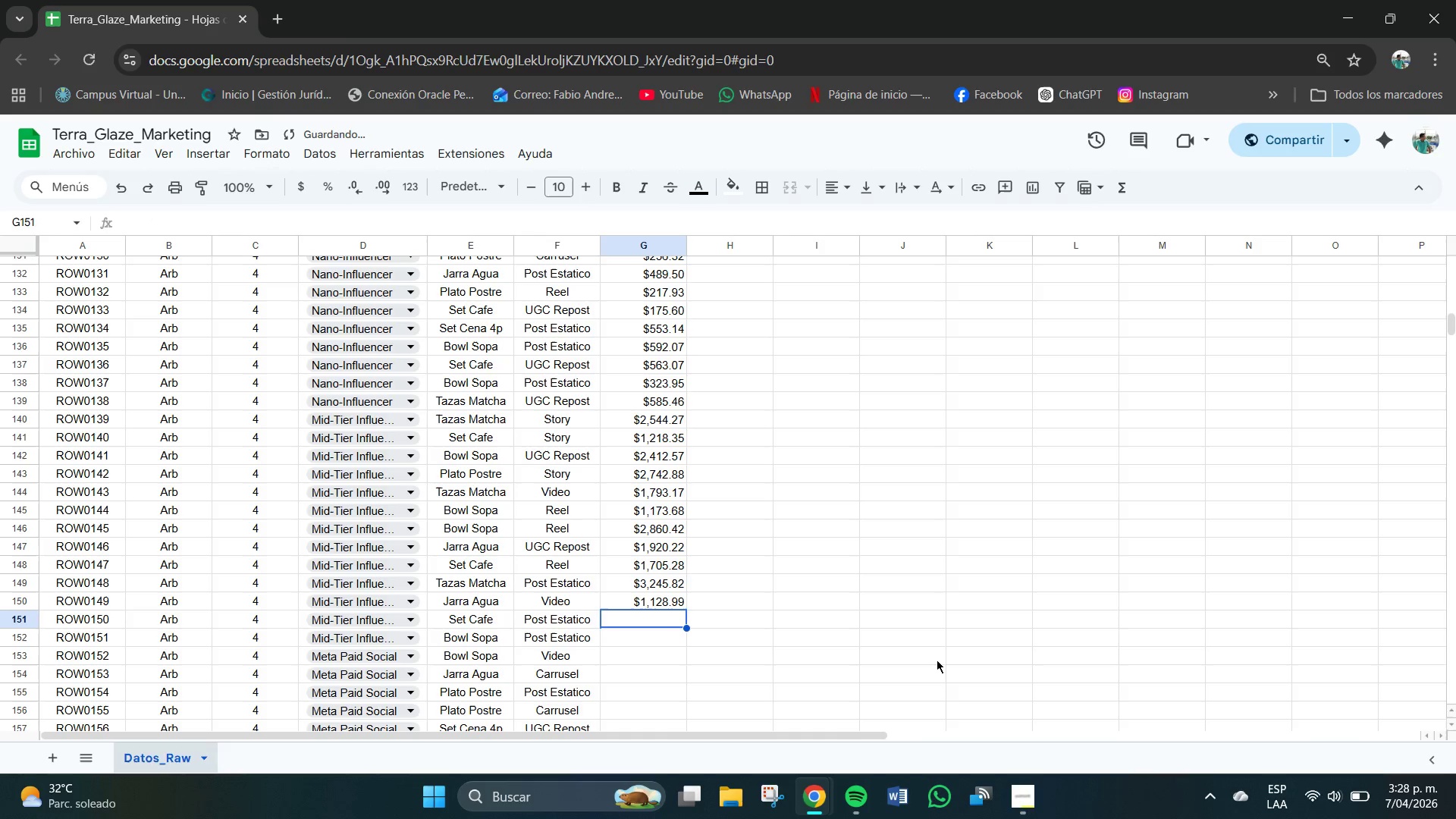 
key(NumpadEnter)
 